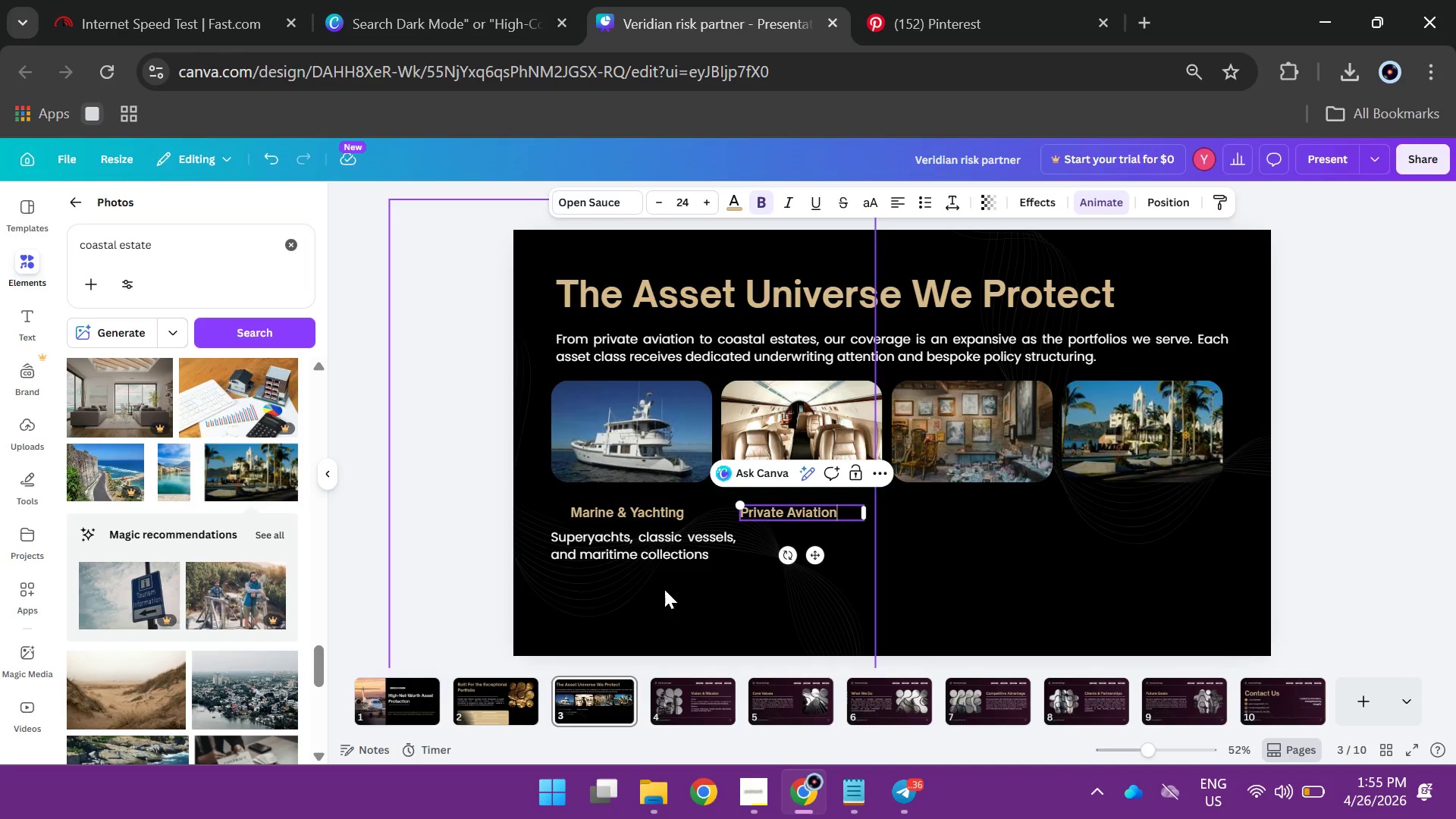 
left_click([642, 550])
 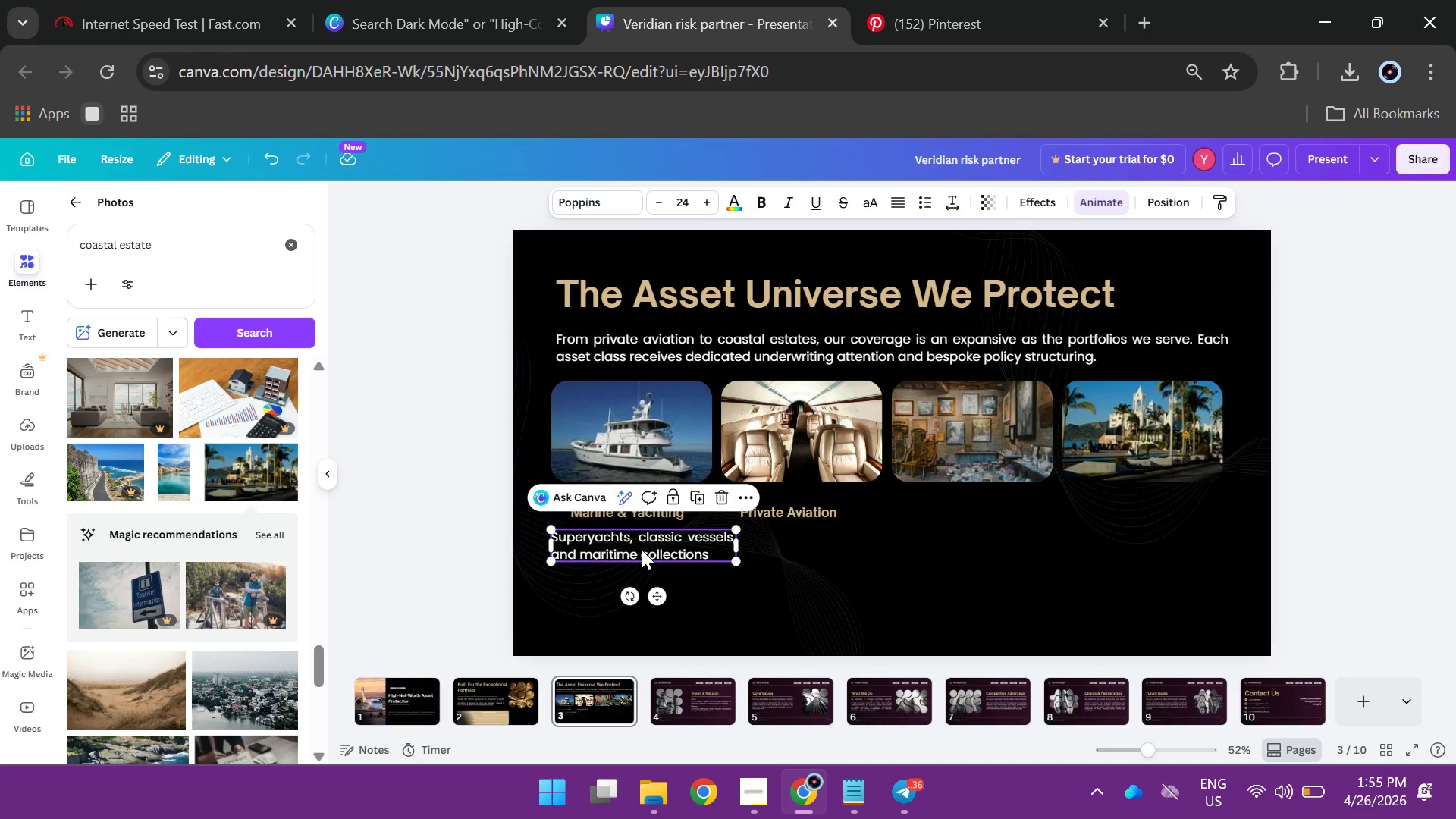 
hold_key(key=AltLeft, duration=1.39)
left_click_drag(start_coordinate=[642, 550], to_coordinate=[827, 546])
 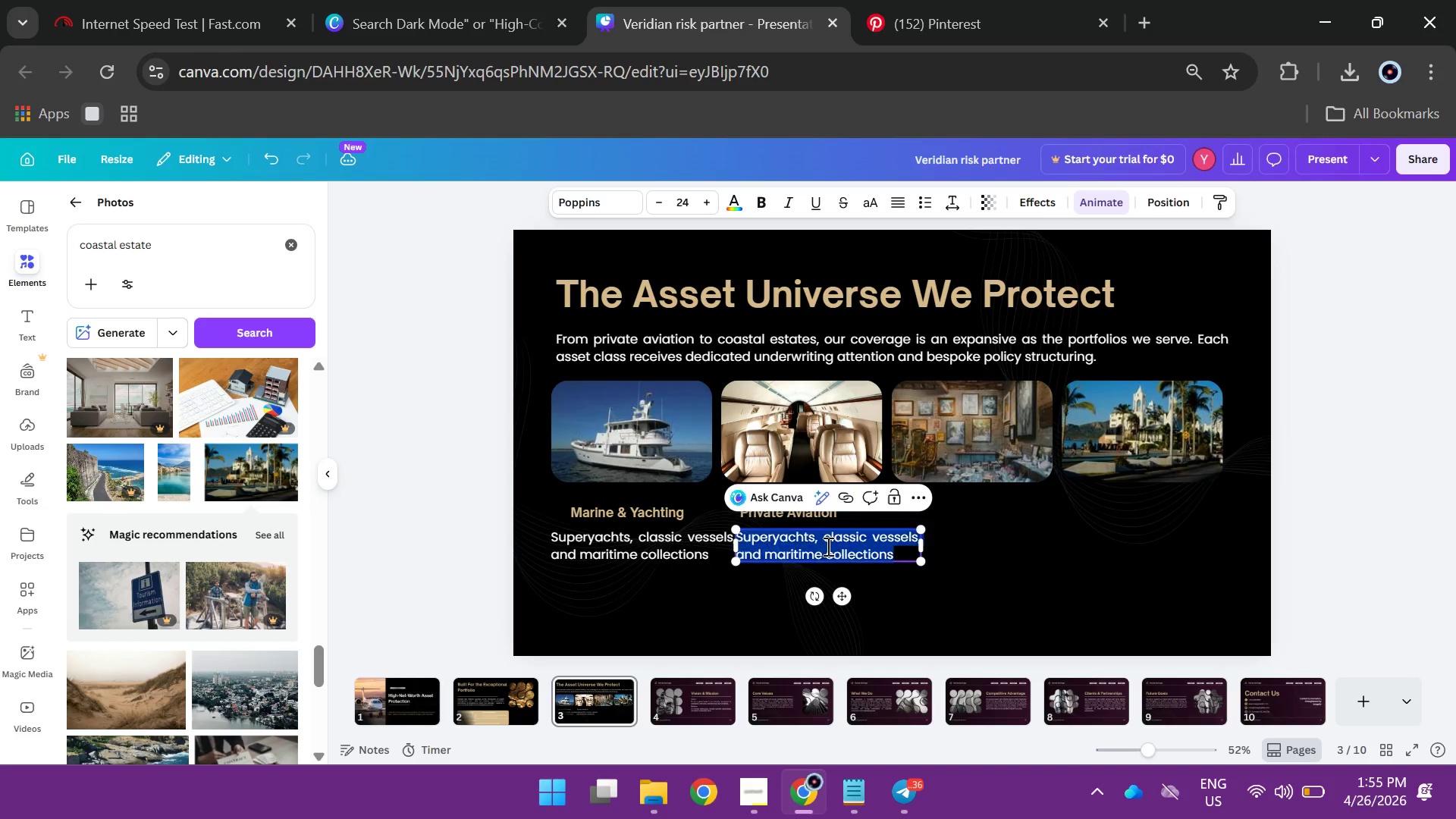 
double_click([827, 546])
 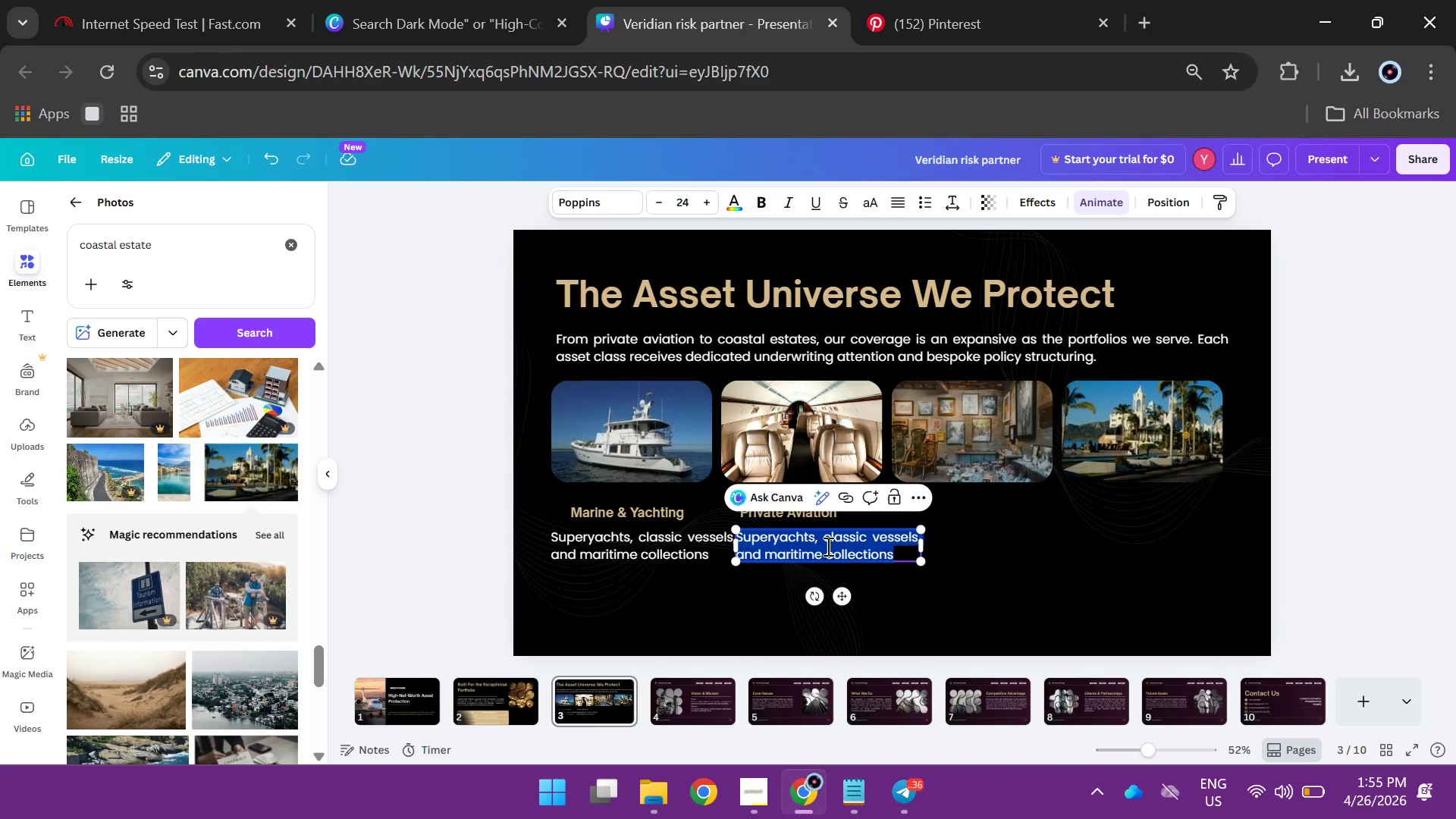 
type(Airctaft)
key(Backspace)
key(Backspace)
key(Backspace)
key(Backspace)
type(r)
key(Backspace)
type(a)
key(Backspace)
type(raft)
 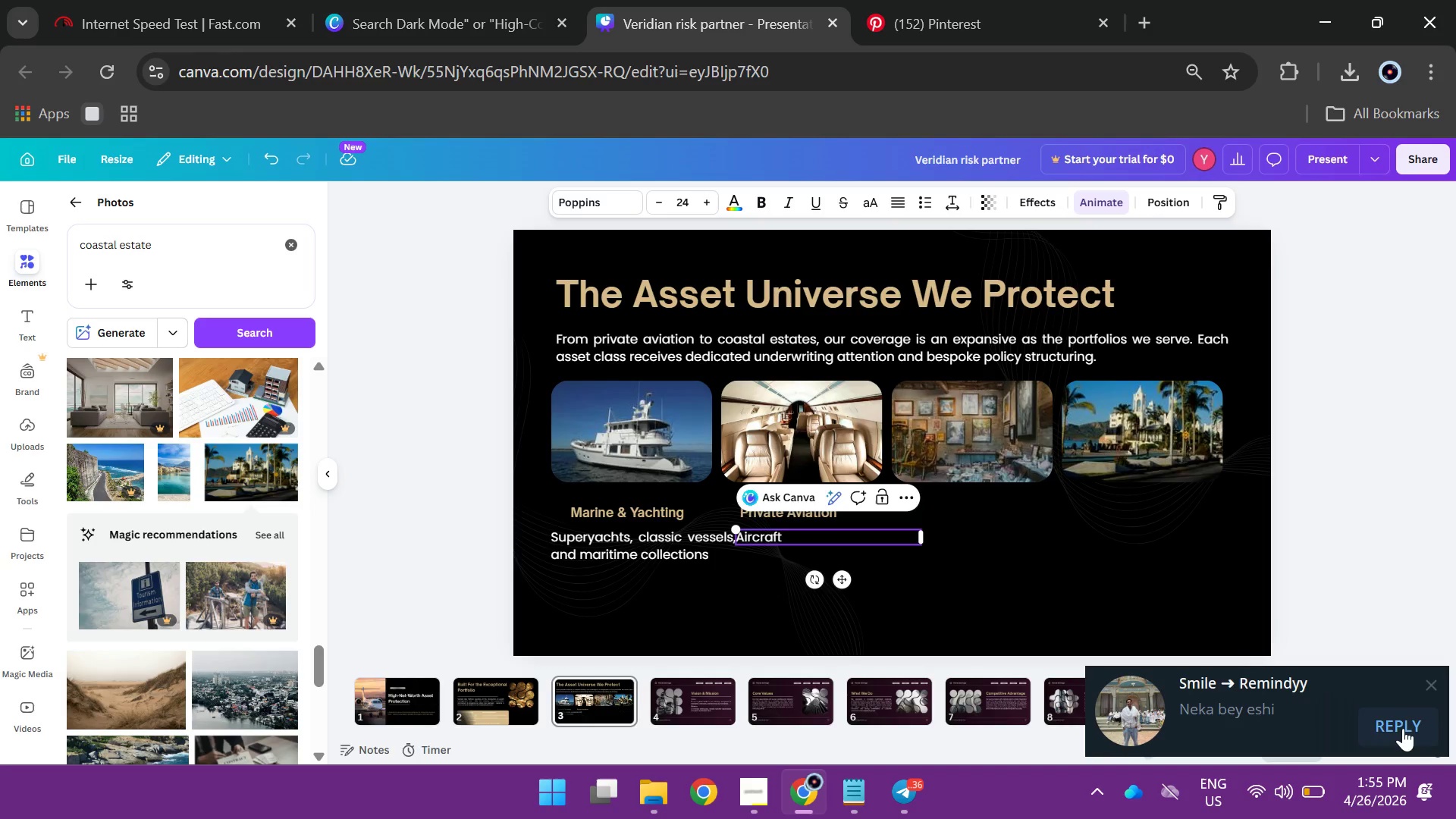 
left_click([1404, 730])
 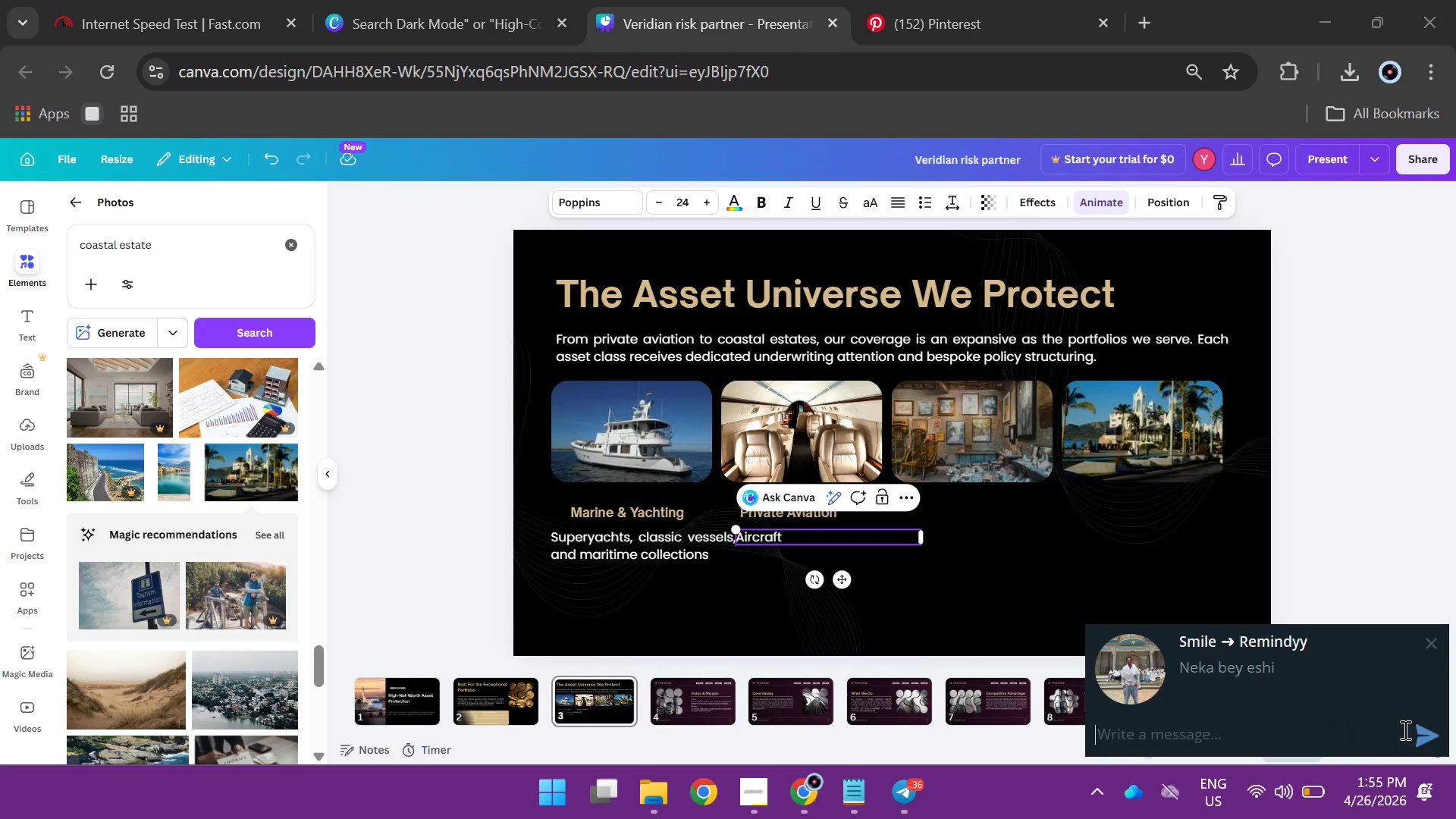 
type(byalaw atasb)
 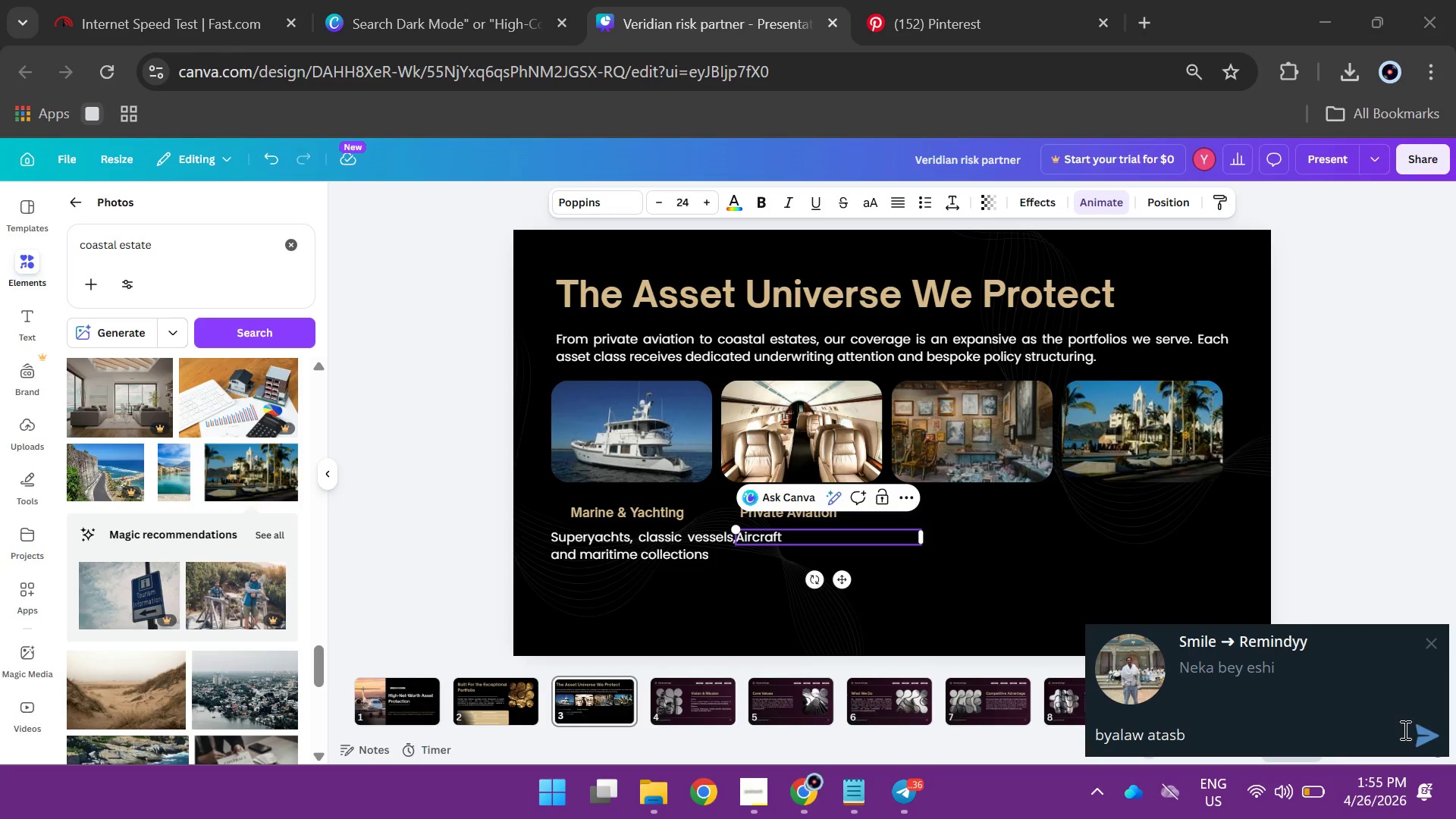 
key(Enter)
 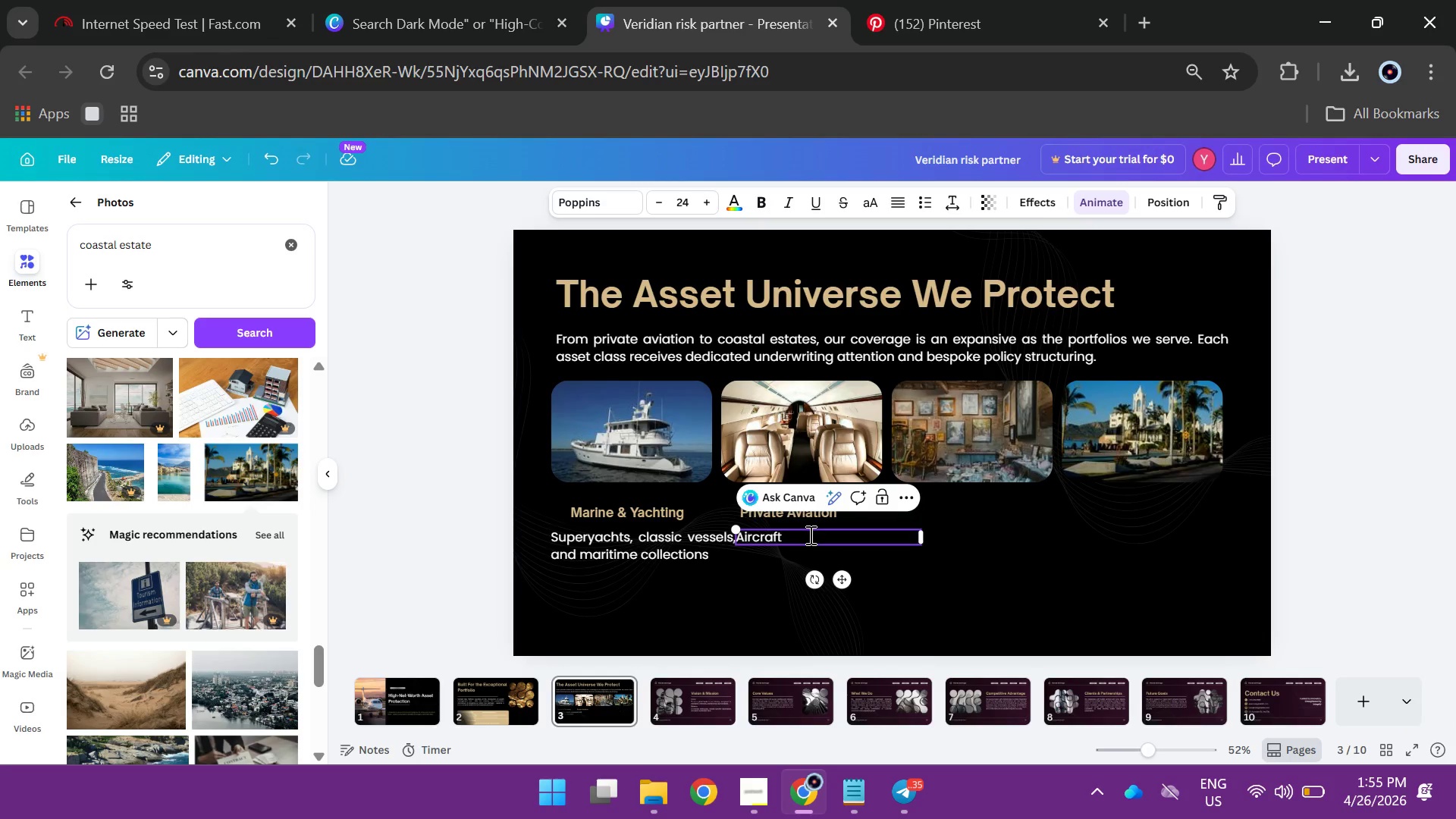 
type( hull)
key(Backspace)
type(l,)
 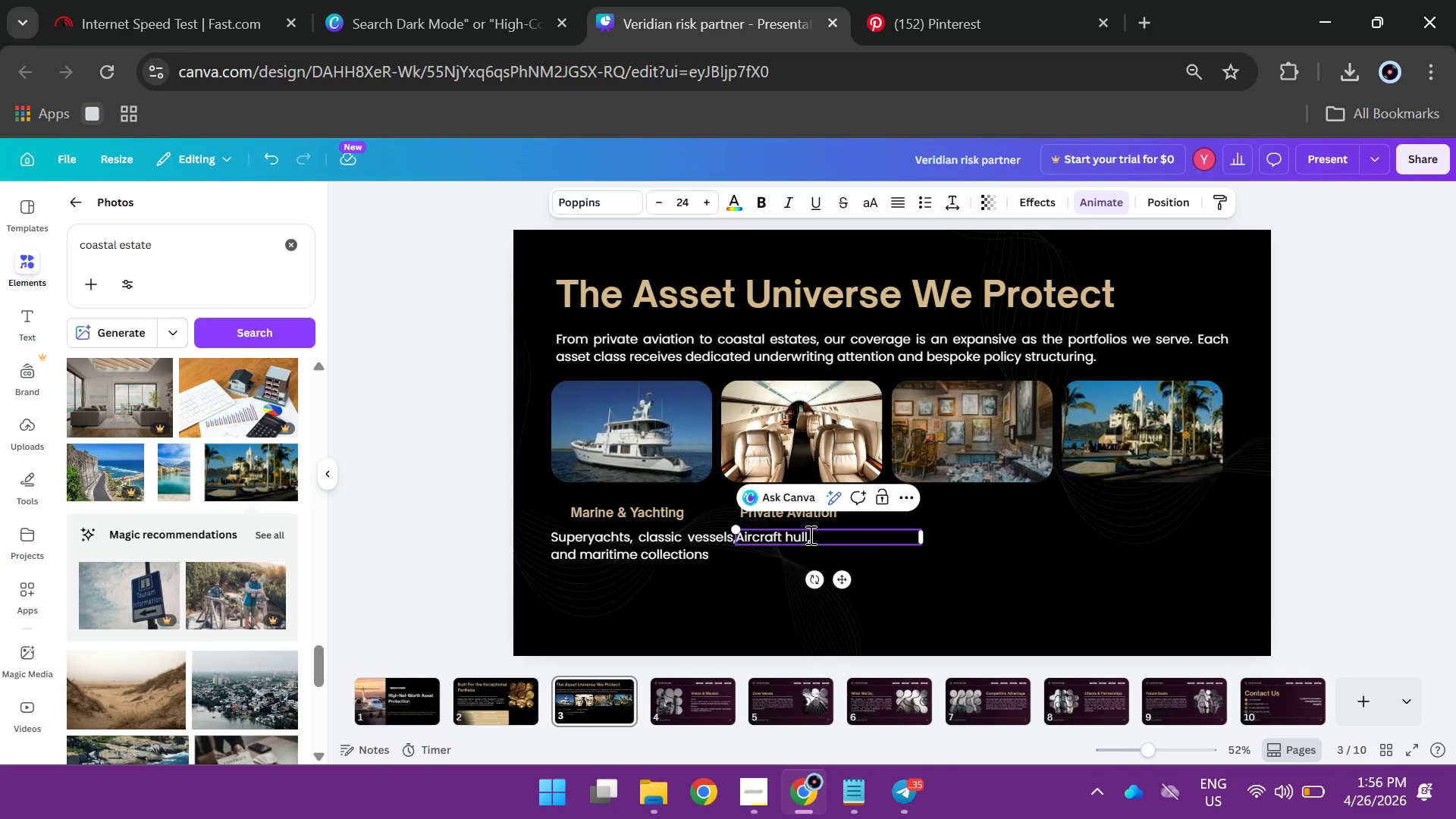 
type( lia)
 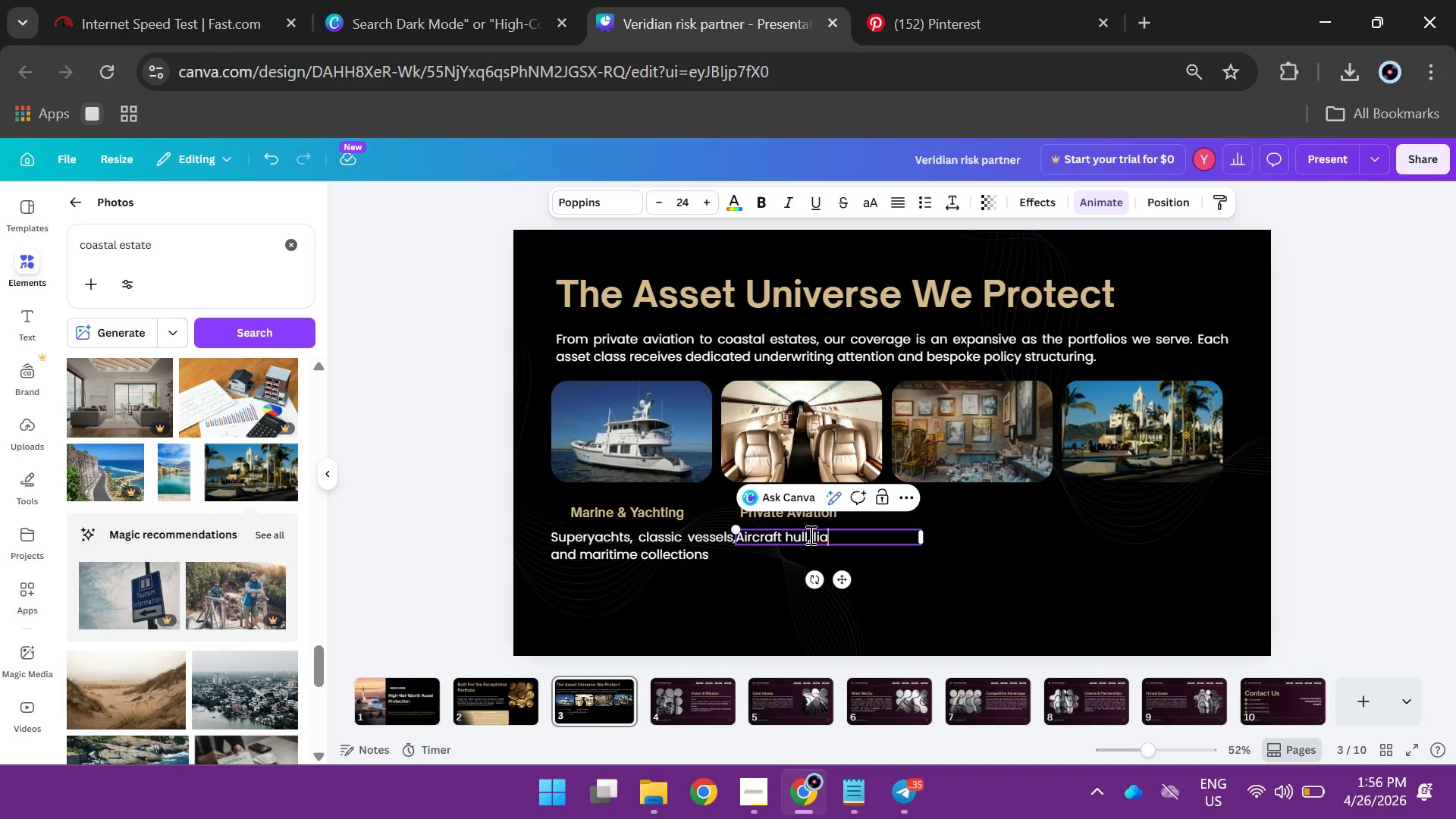 
wait(15.7)
 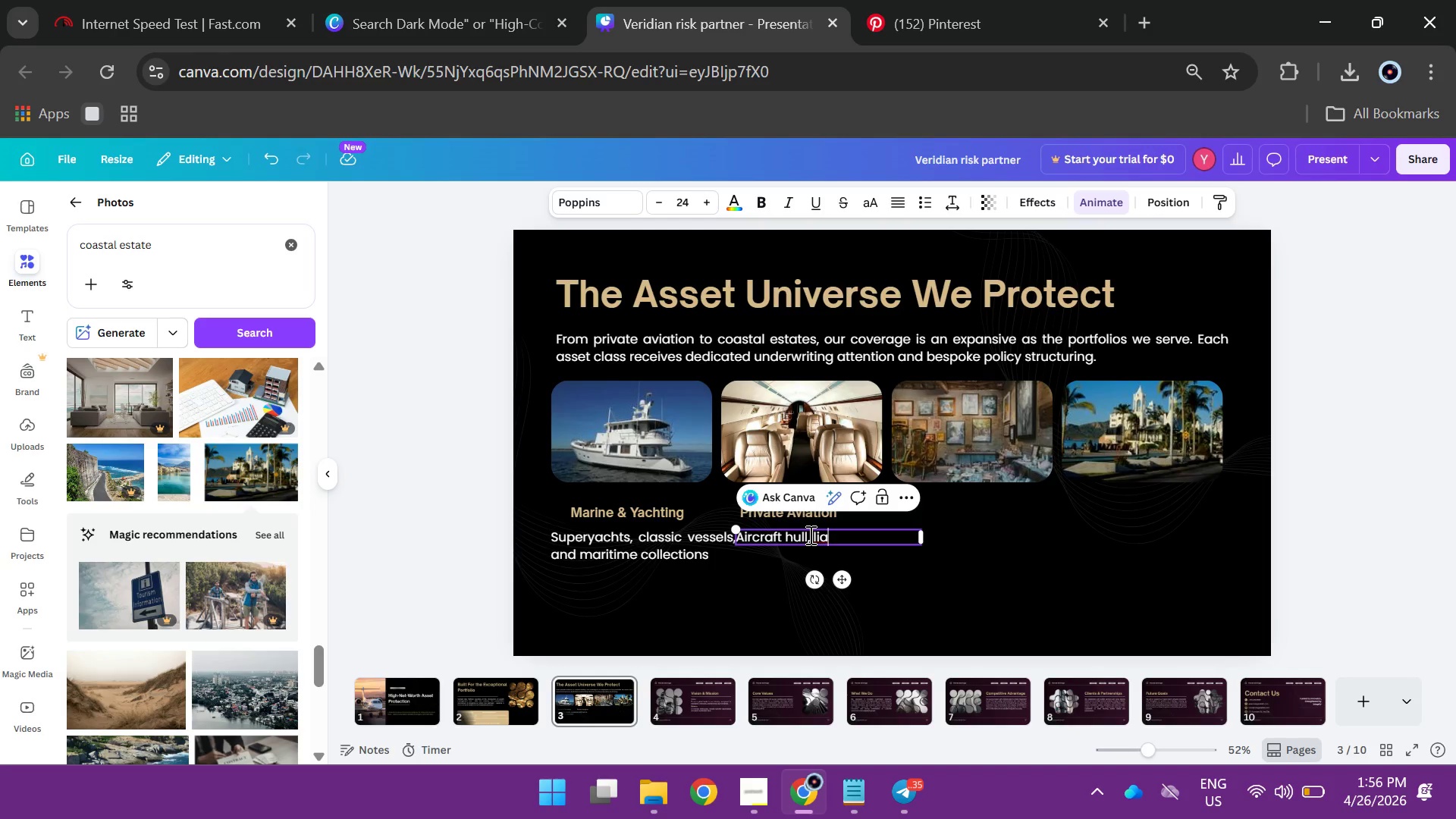 
type(bil)
 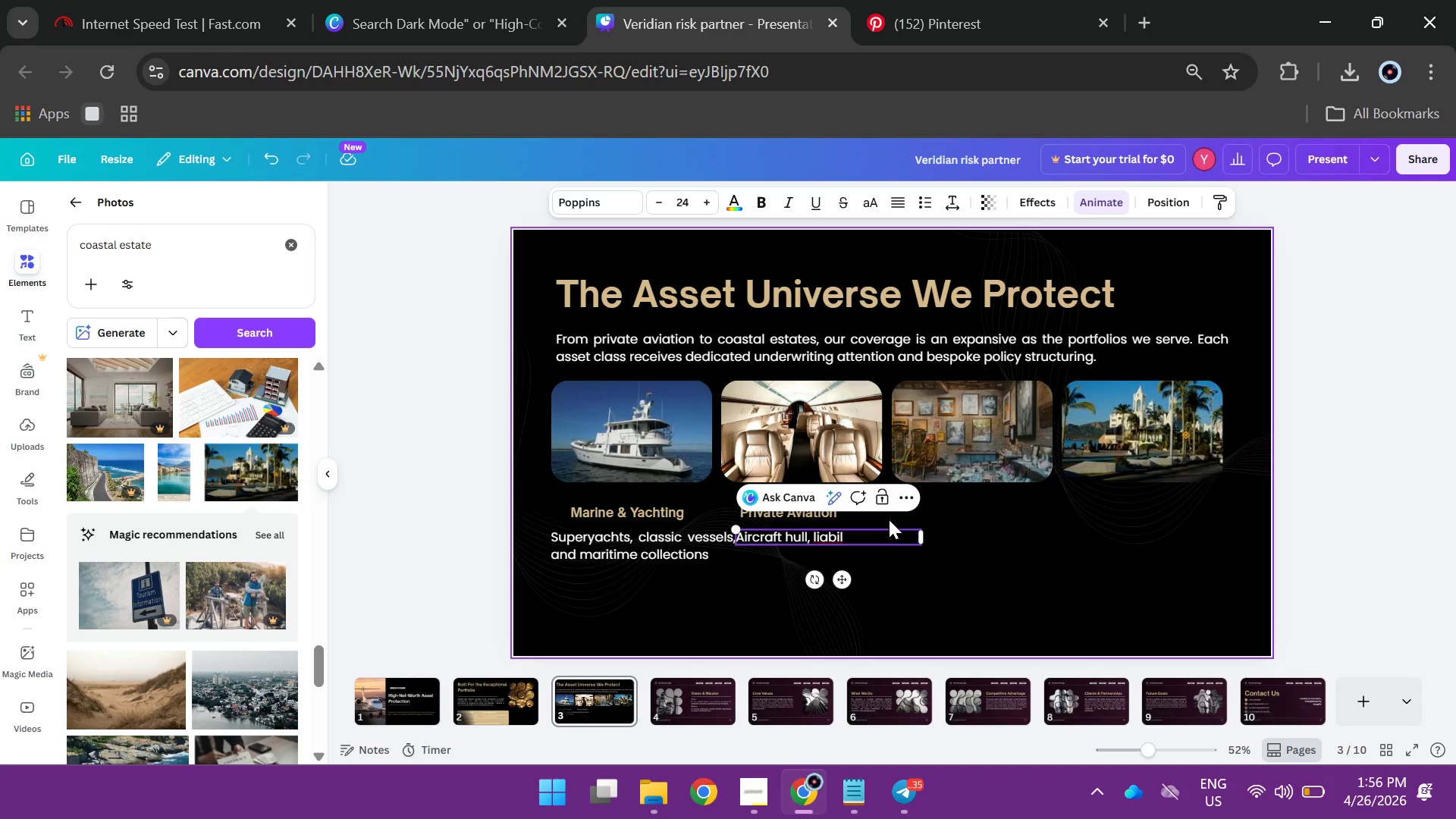 
wait(7.94)
 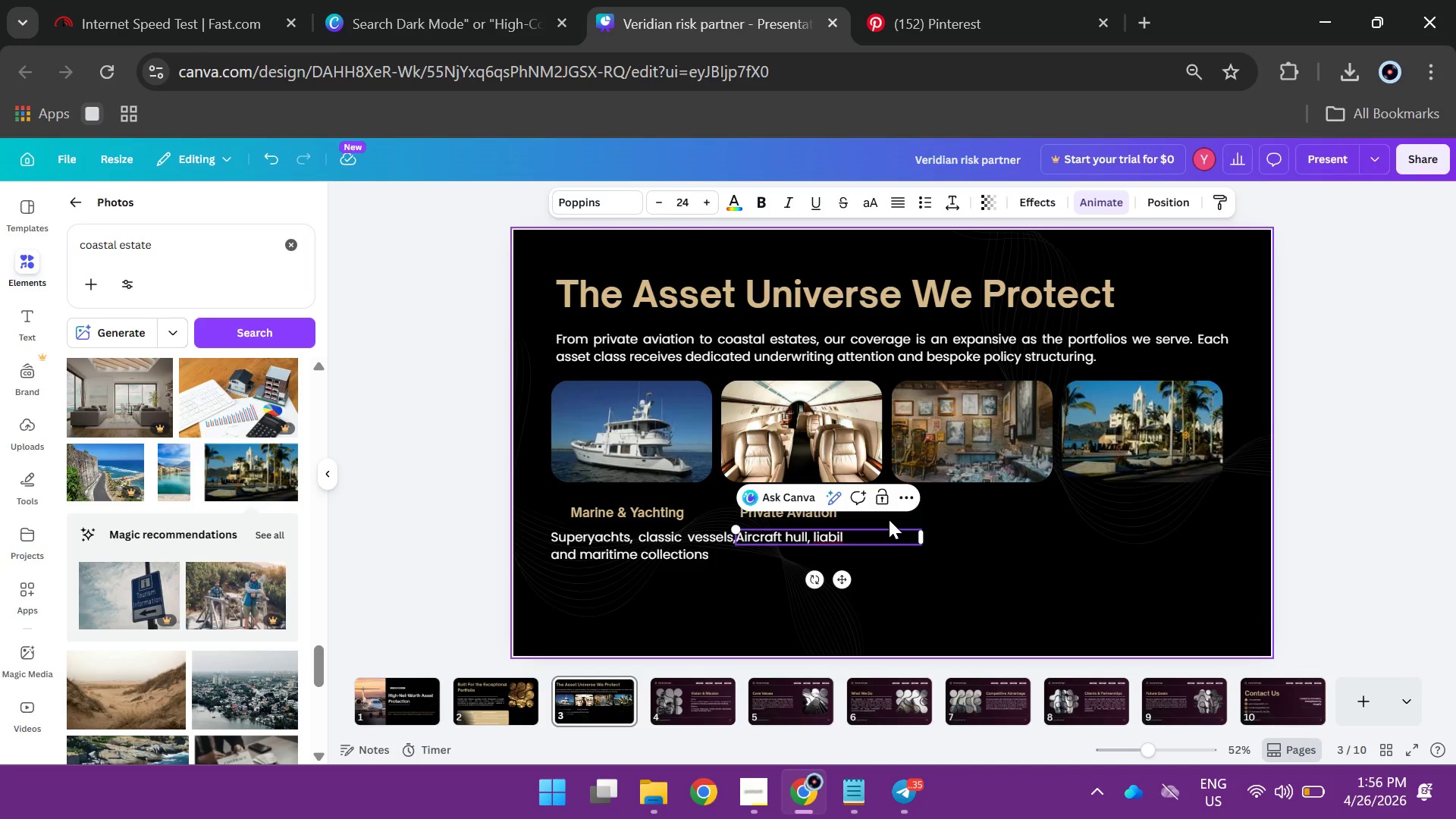 
type(ity, nd c)
 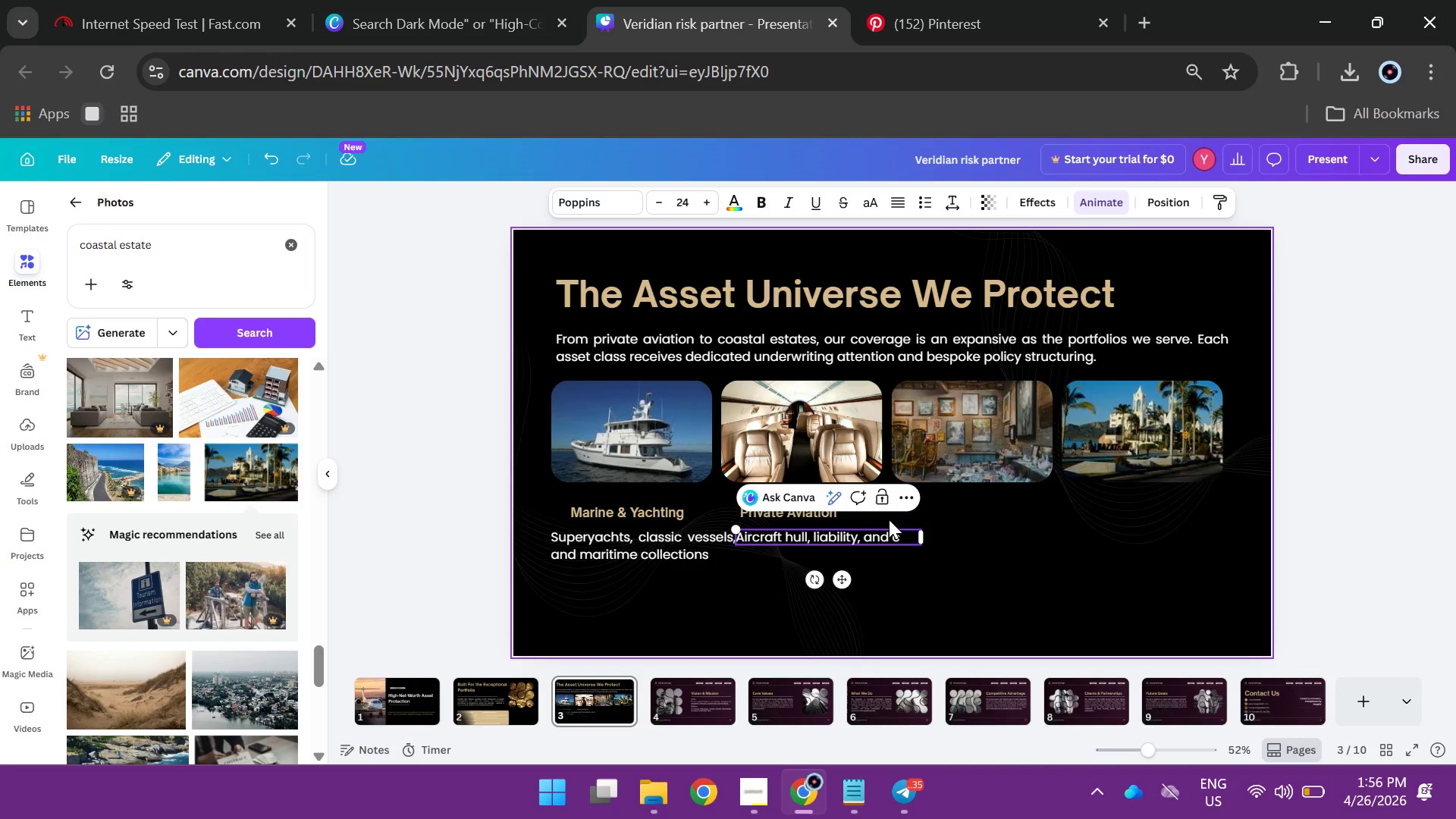 
hold_key(key=A, duration=10.83)
 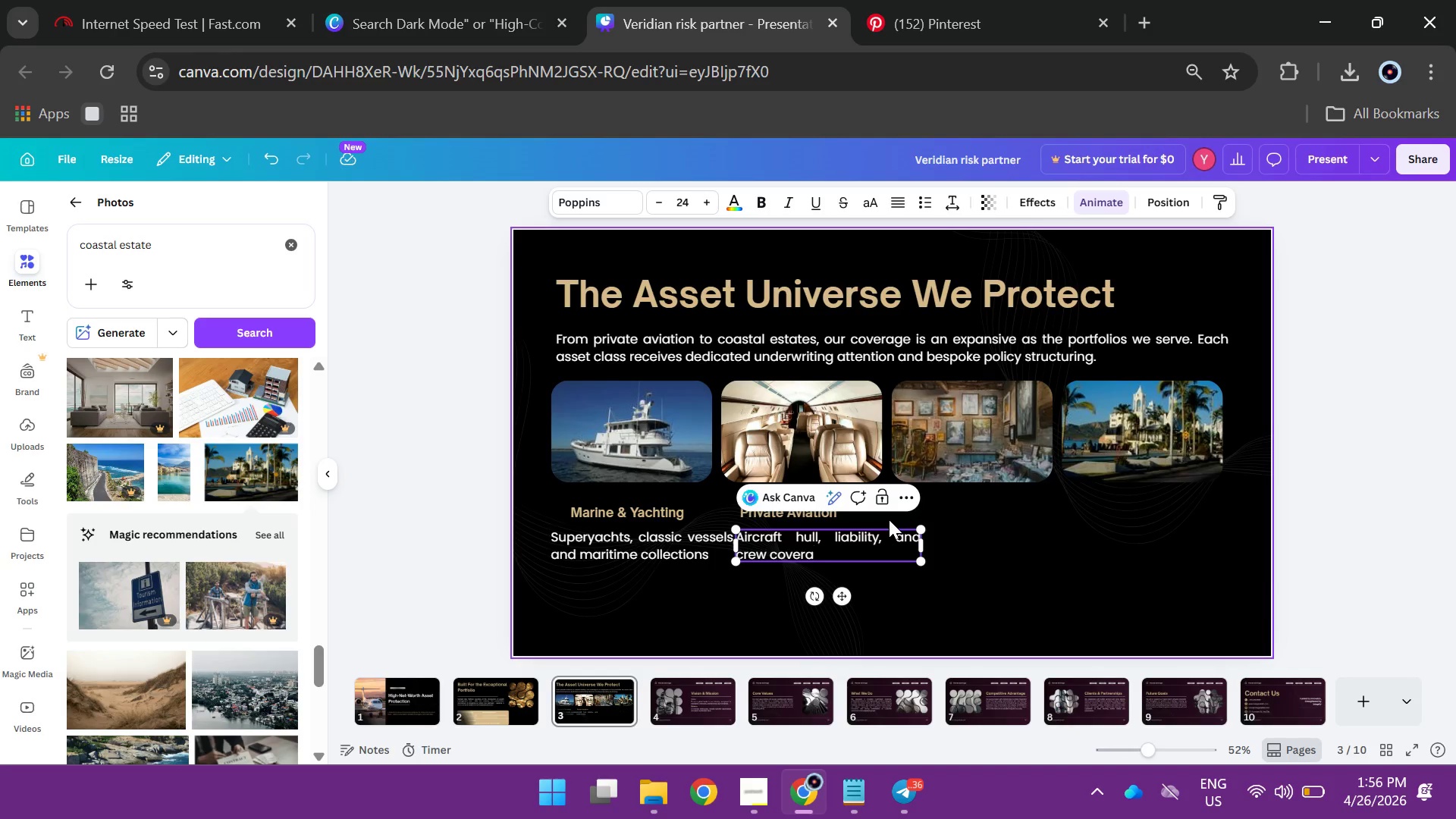 
type(rew coverge)
 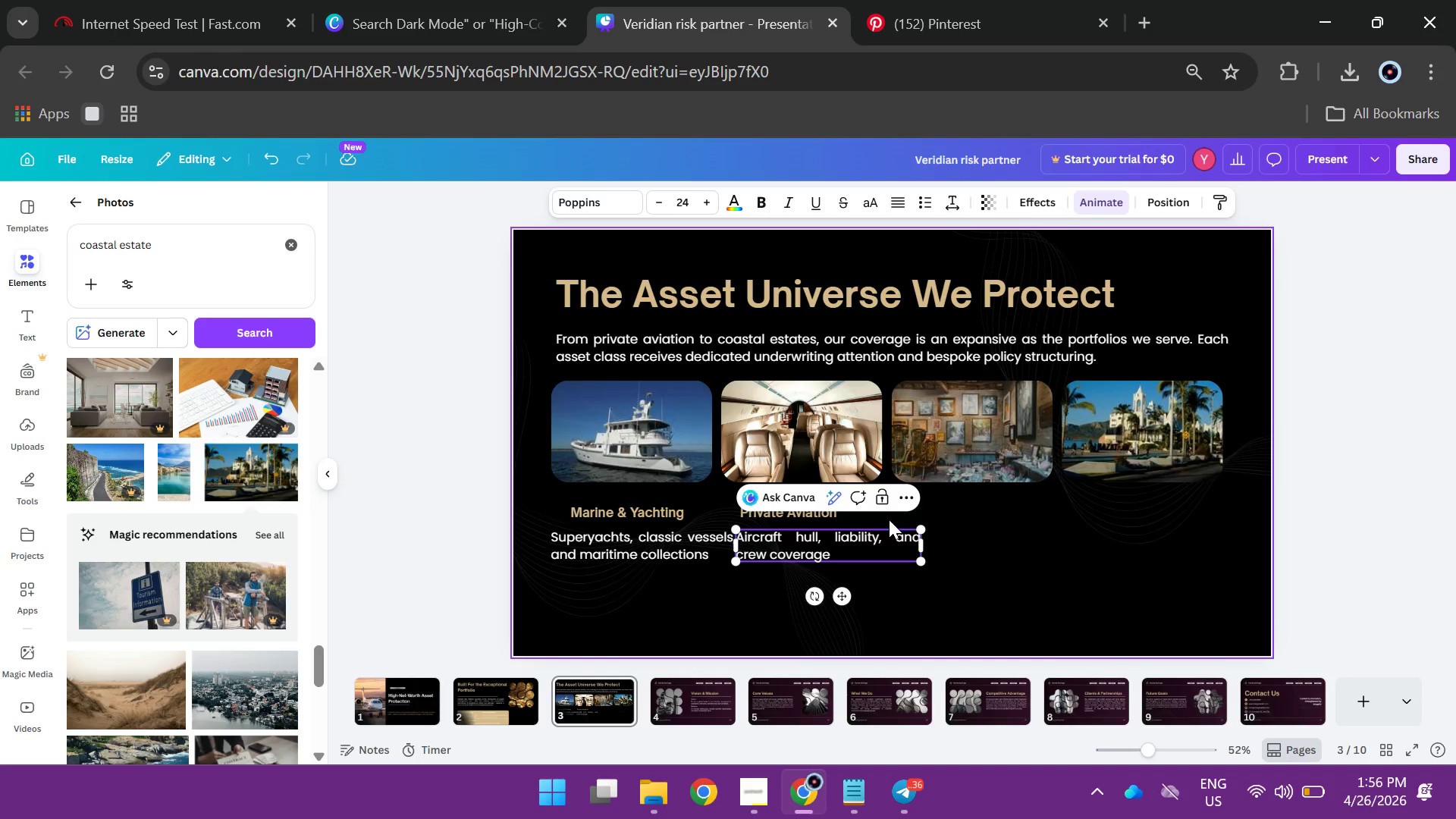 
wait(6.69)
 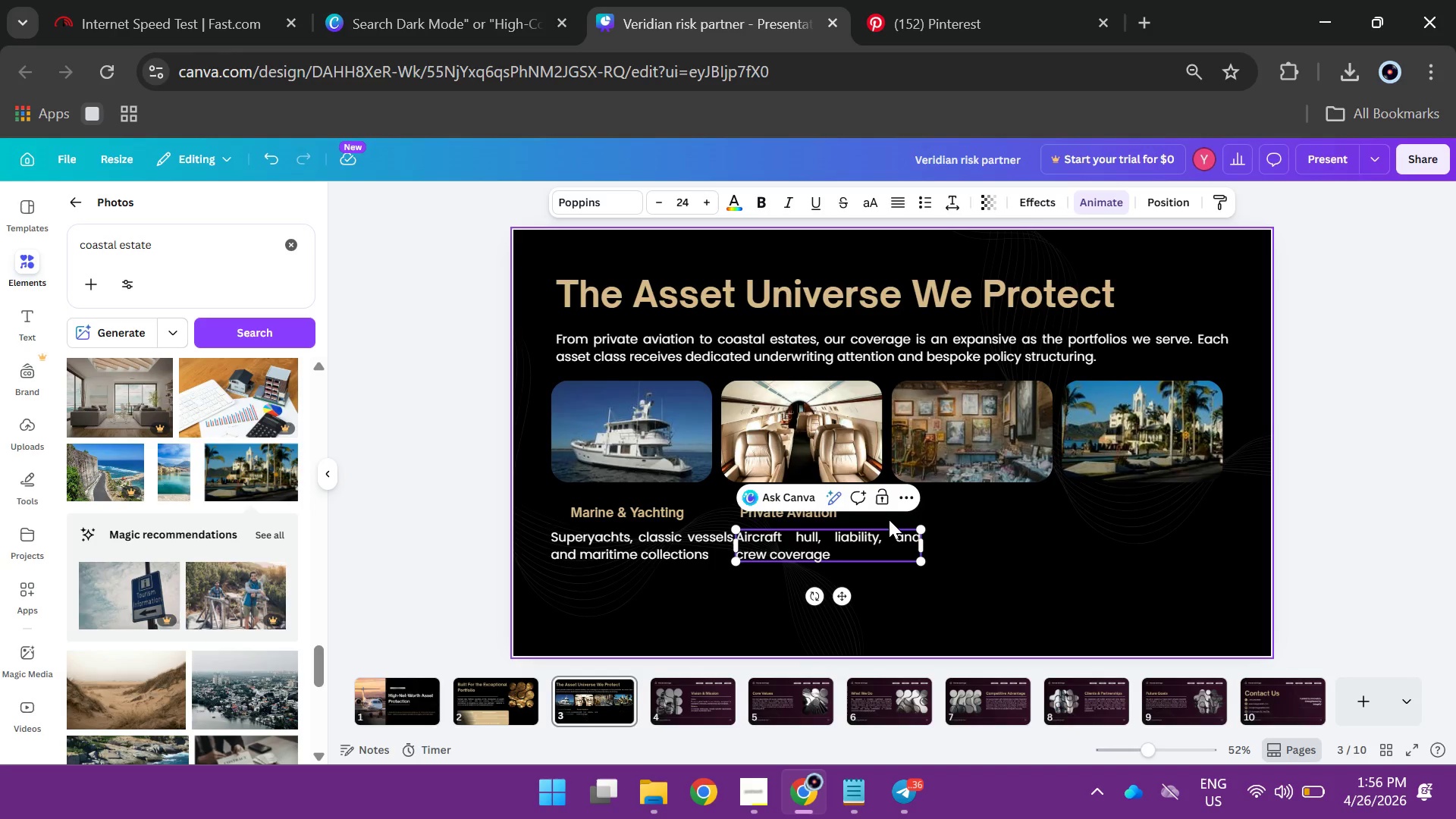 
left_click([924, 629])
 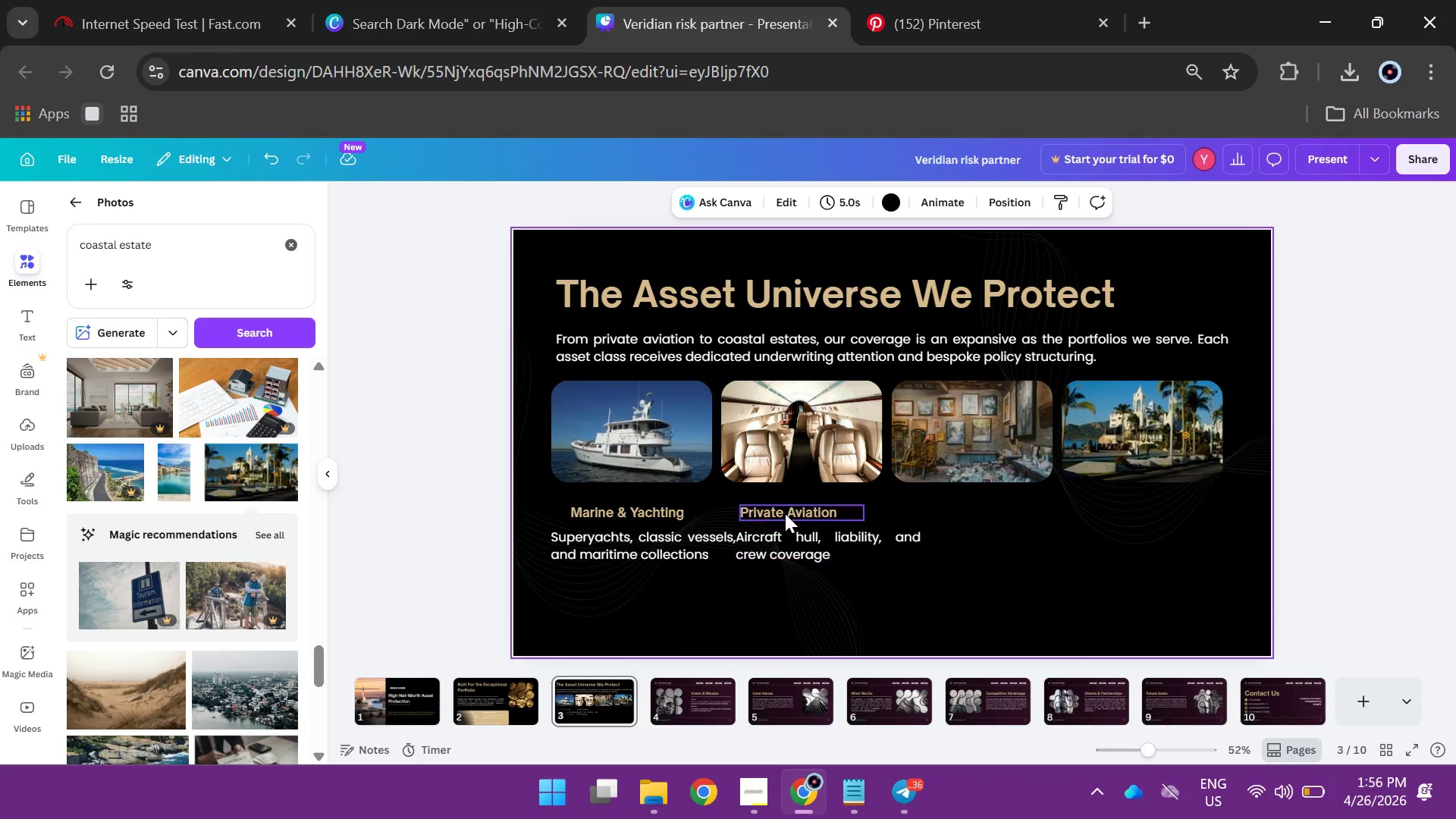 
left_click([785, 513])
 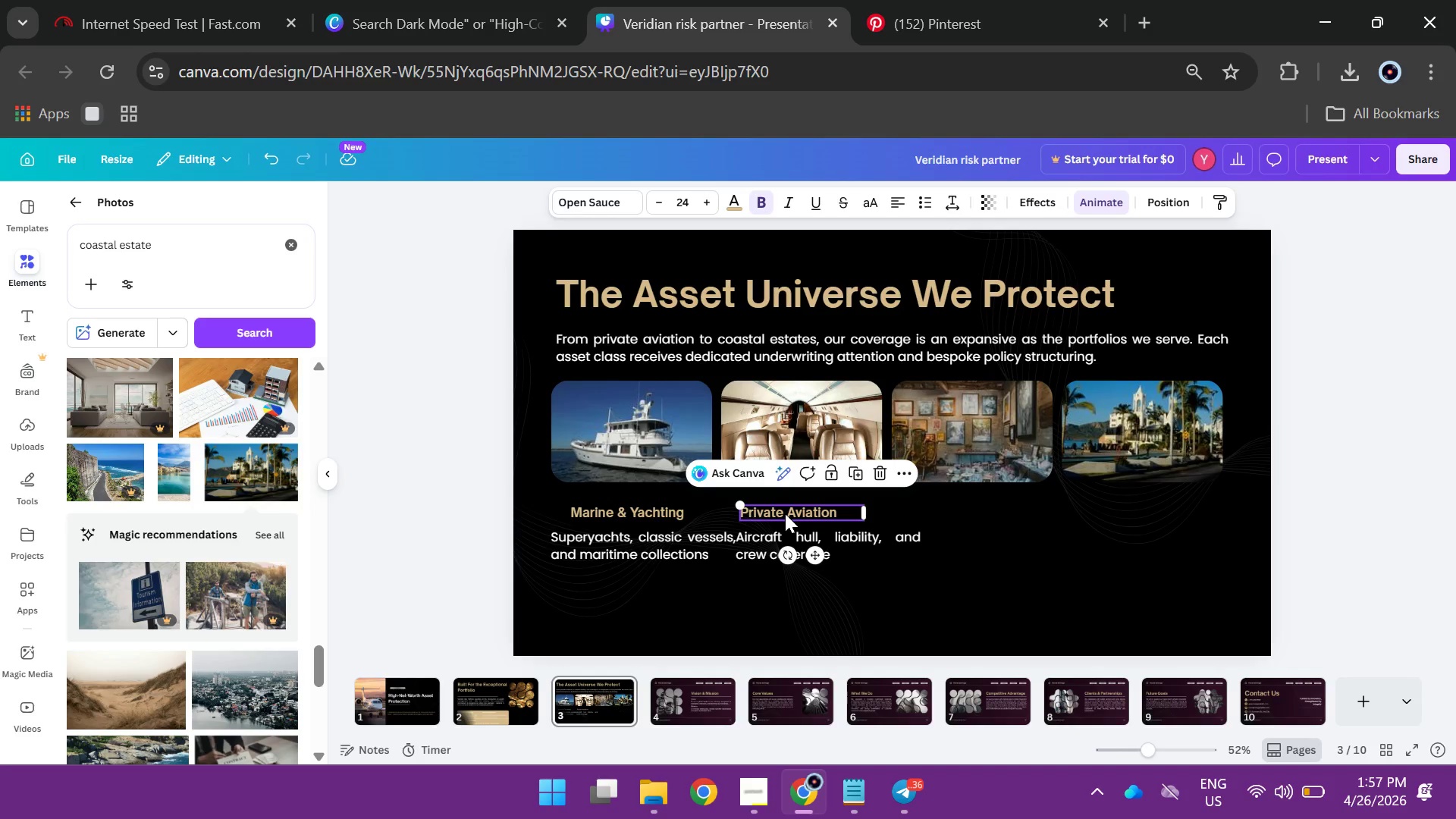 
hold_key(key=ShiftLeft, duration=0.7)
left_click([784, 535])
 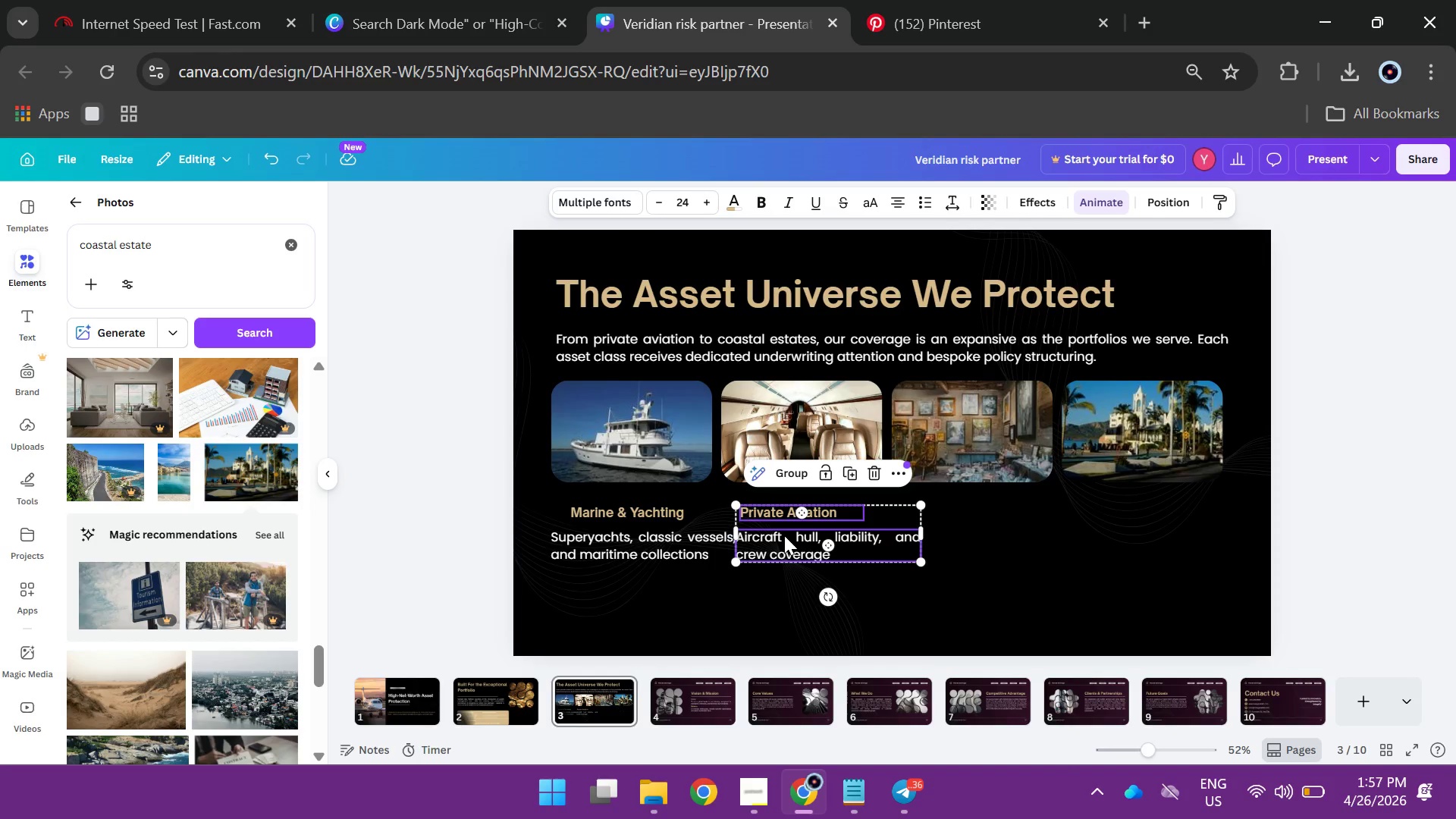 
hold_key(key=AltLeft, duration=1.56)
left_click_drag(start_coordinate=[784, 535], to_coordinate=[946, 535])
 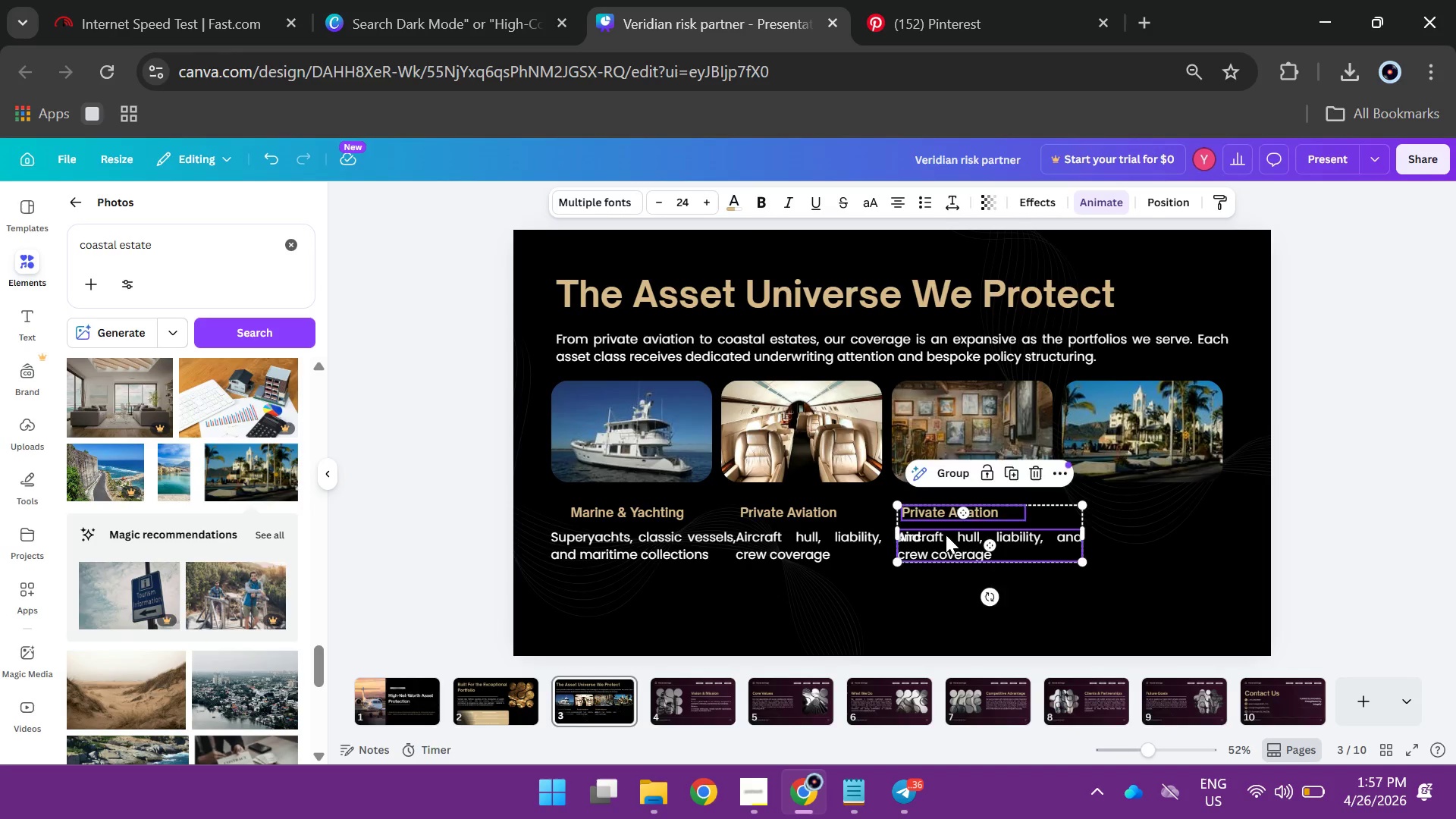 
hold_key(key=AltLeft, duration=2.56)
left_click_drag(start_coordinate=[943, 541], to_coordinate=[1135, 541])
 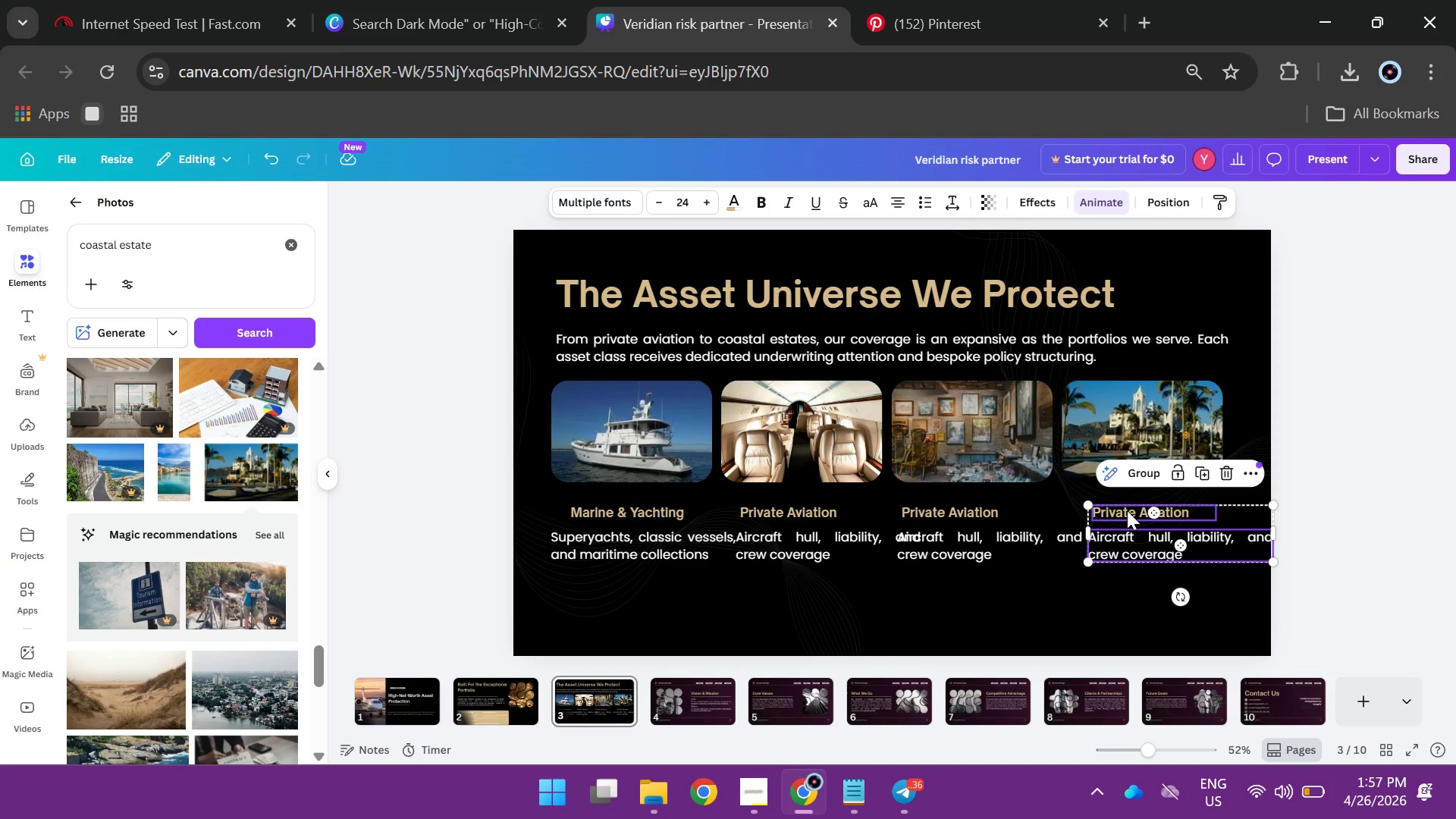 
double_click([1127, 510])
 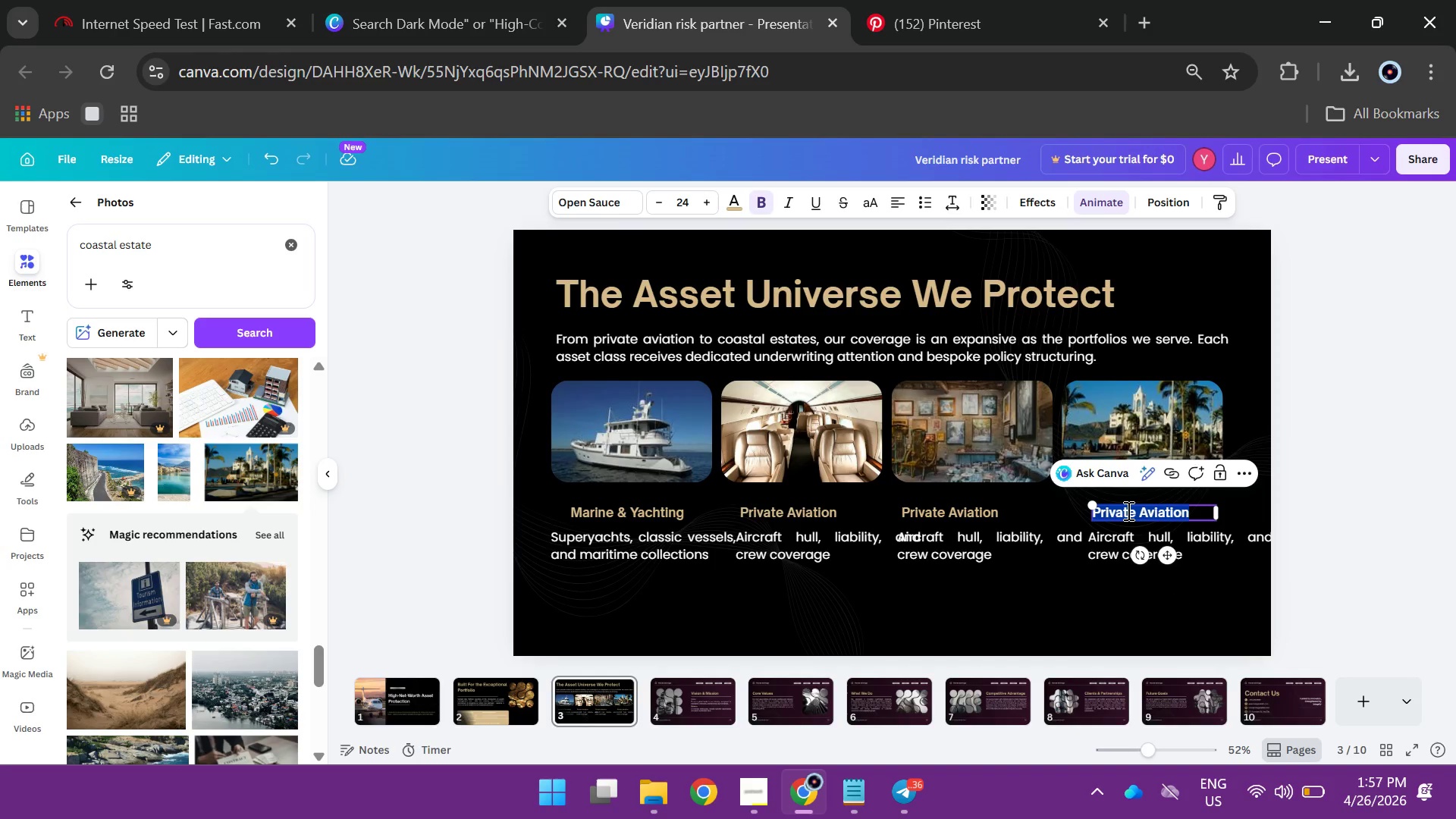 
wait(7.12)
 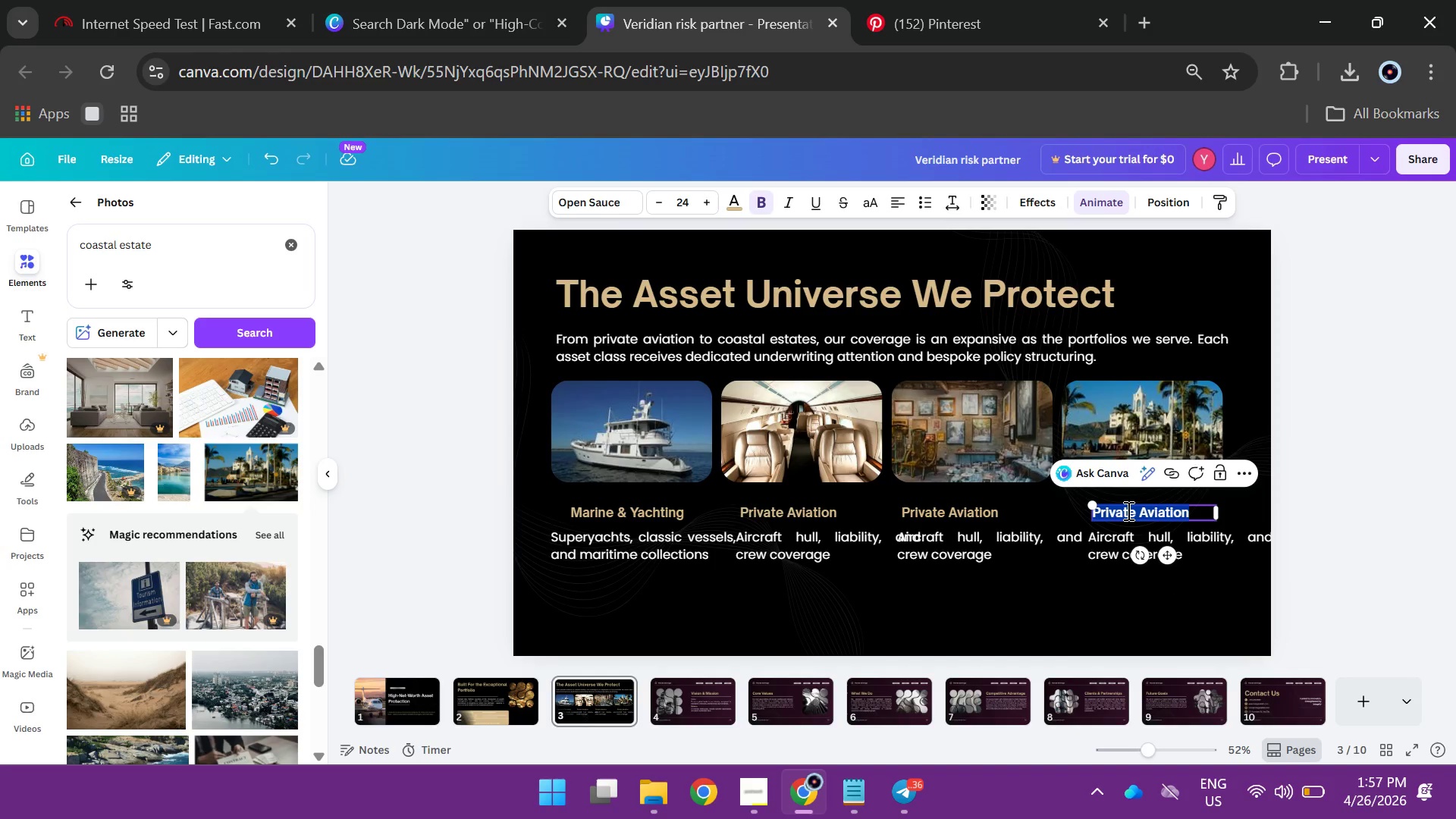 
type(Coastal Estate)
 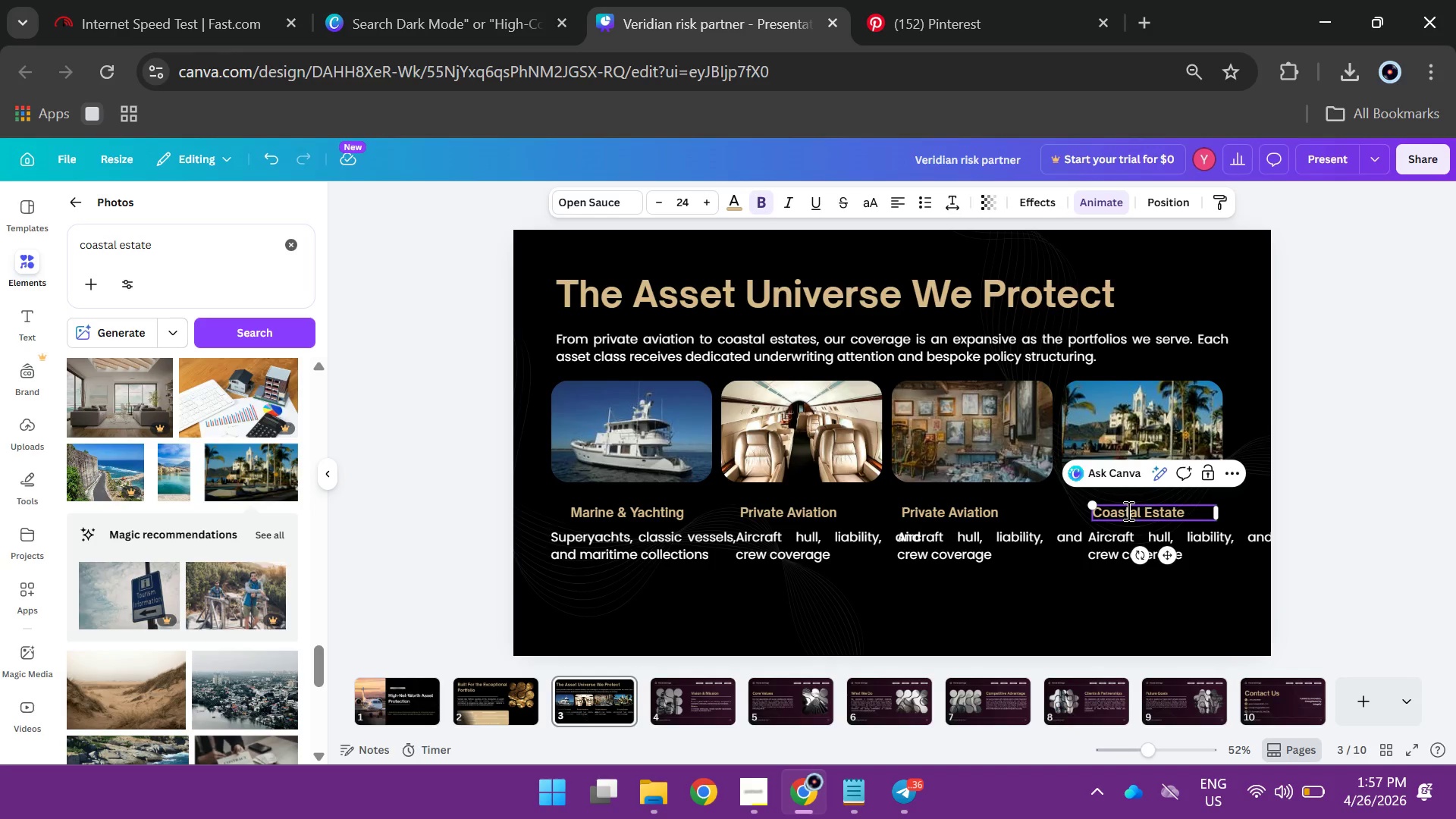 
key(S)
 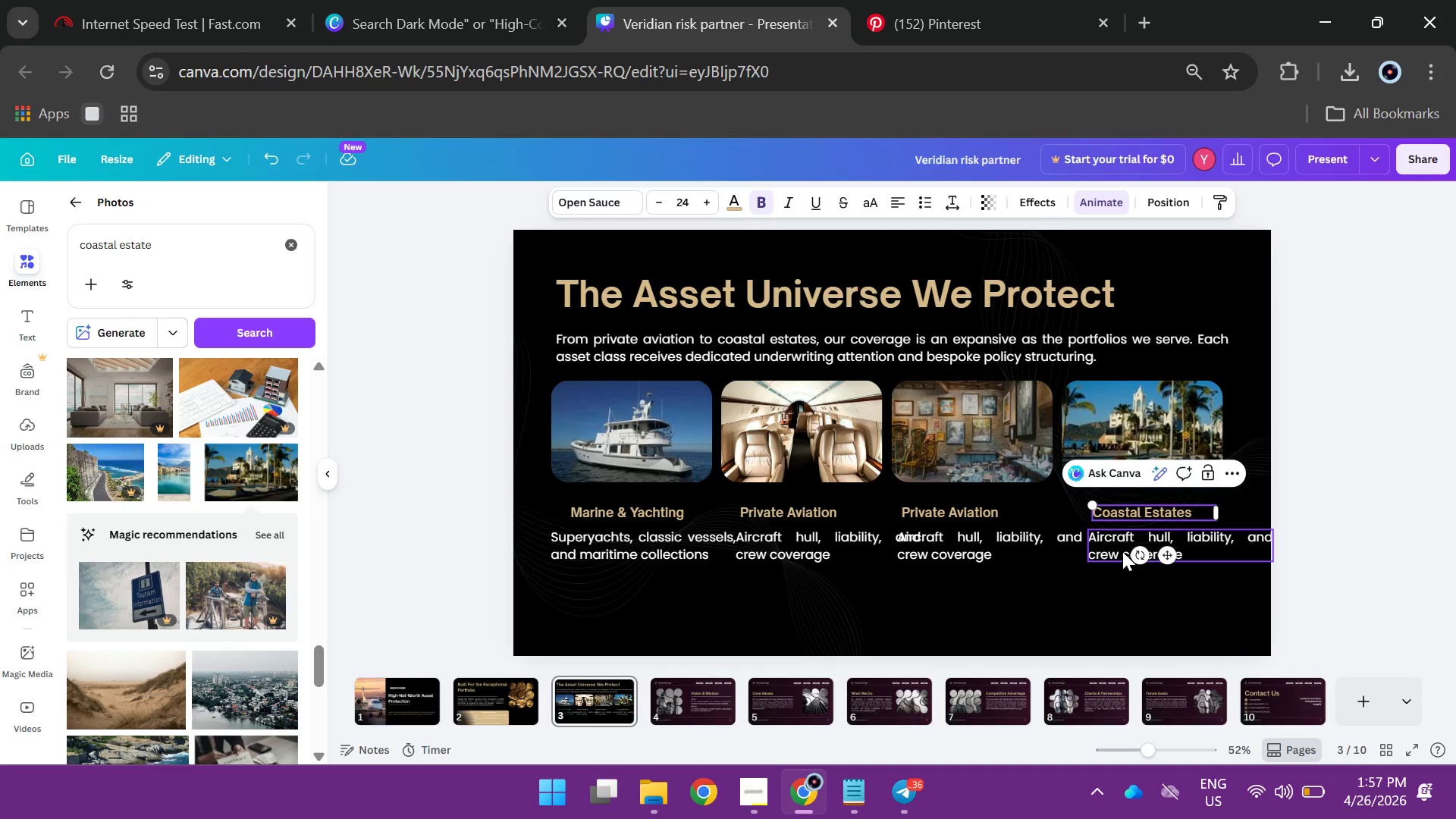 
double_click([1122, 551])
 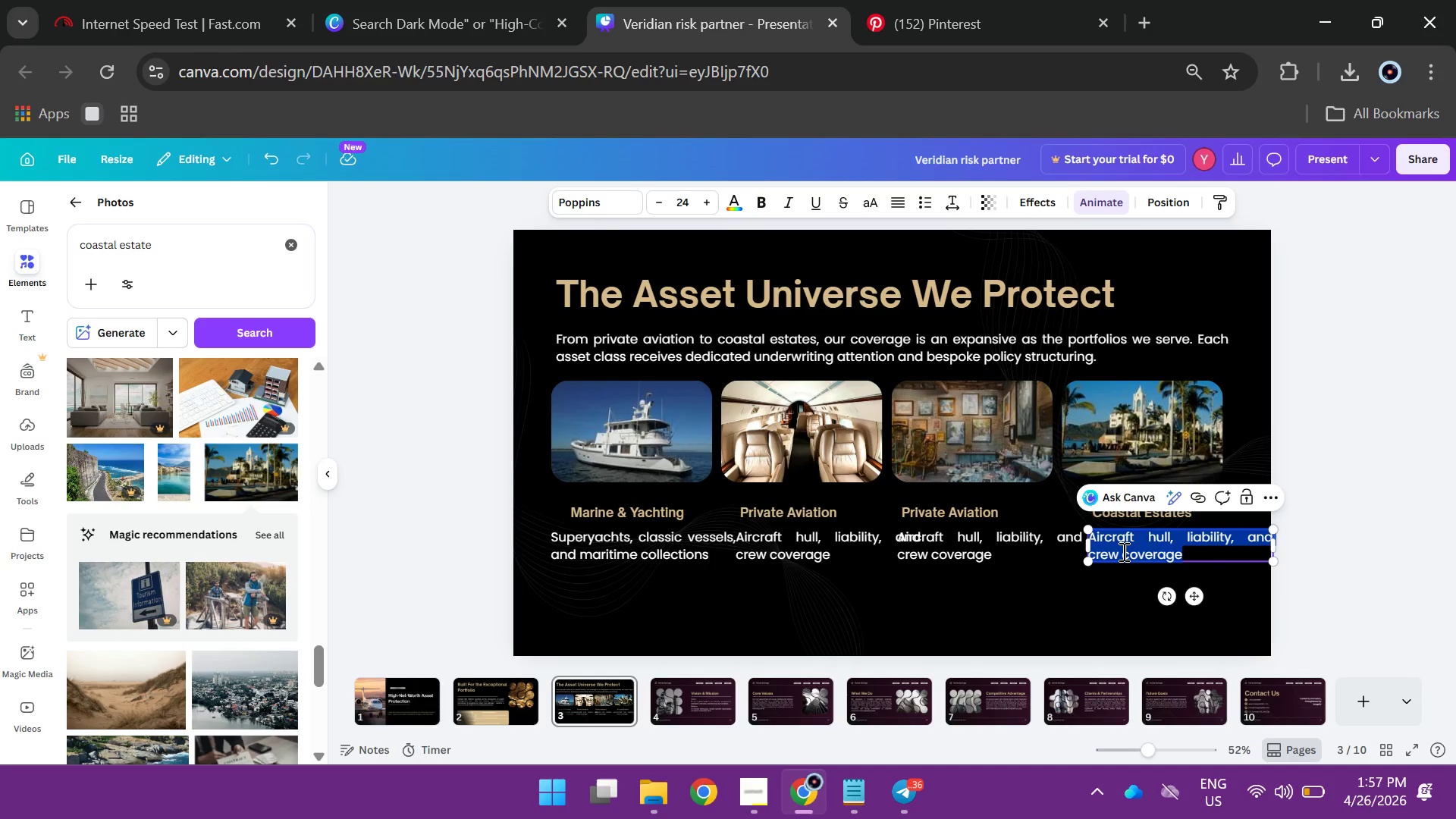 
type(High-value real prp\)
key(Backspace)
key(Backspace)
type(opert with eb)
key(Backspace)
type(nviro)
 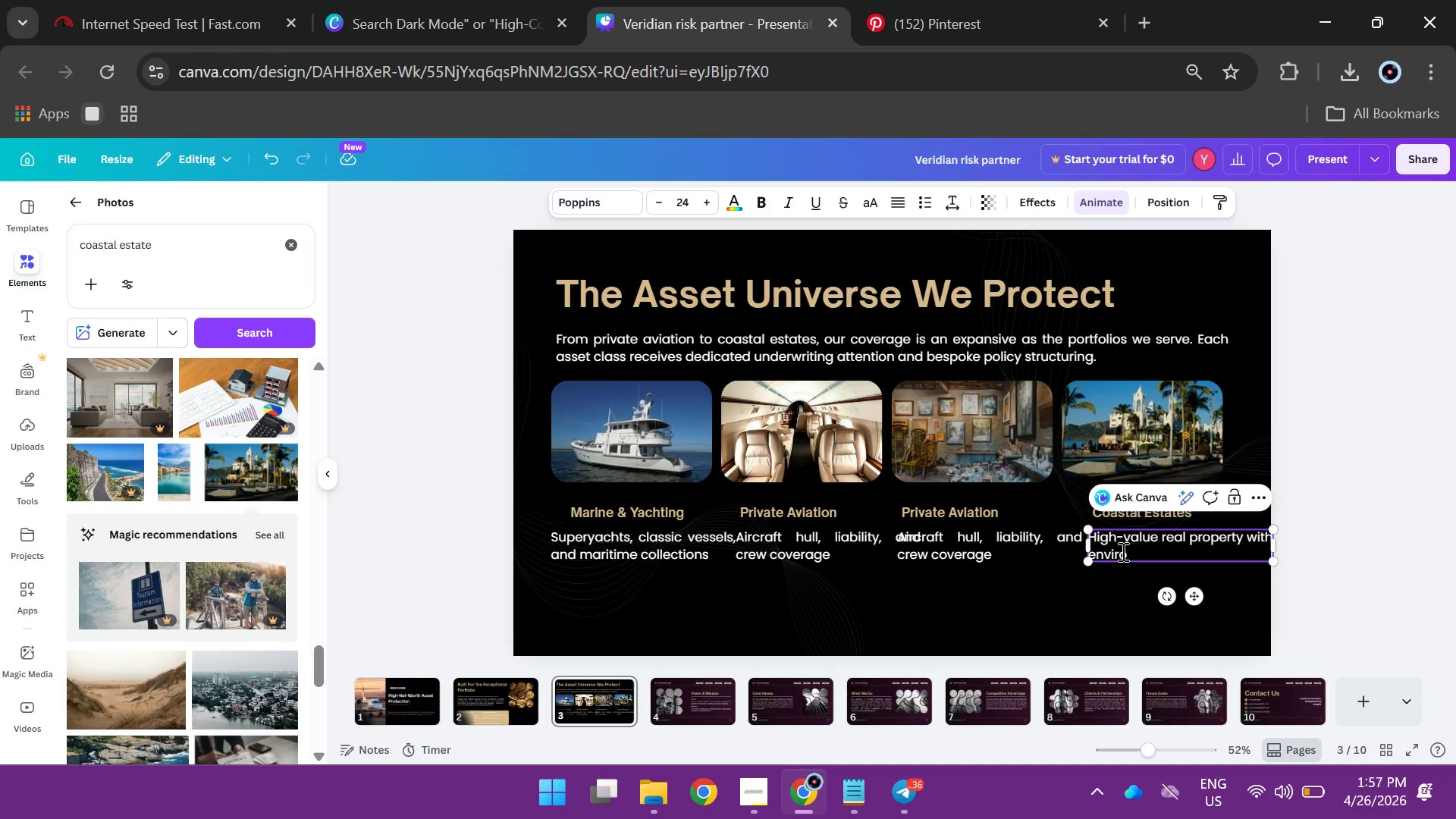 
hold_key(key=Y, duration=18.44)
 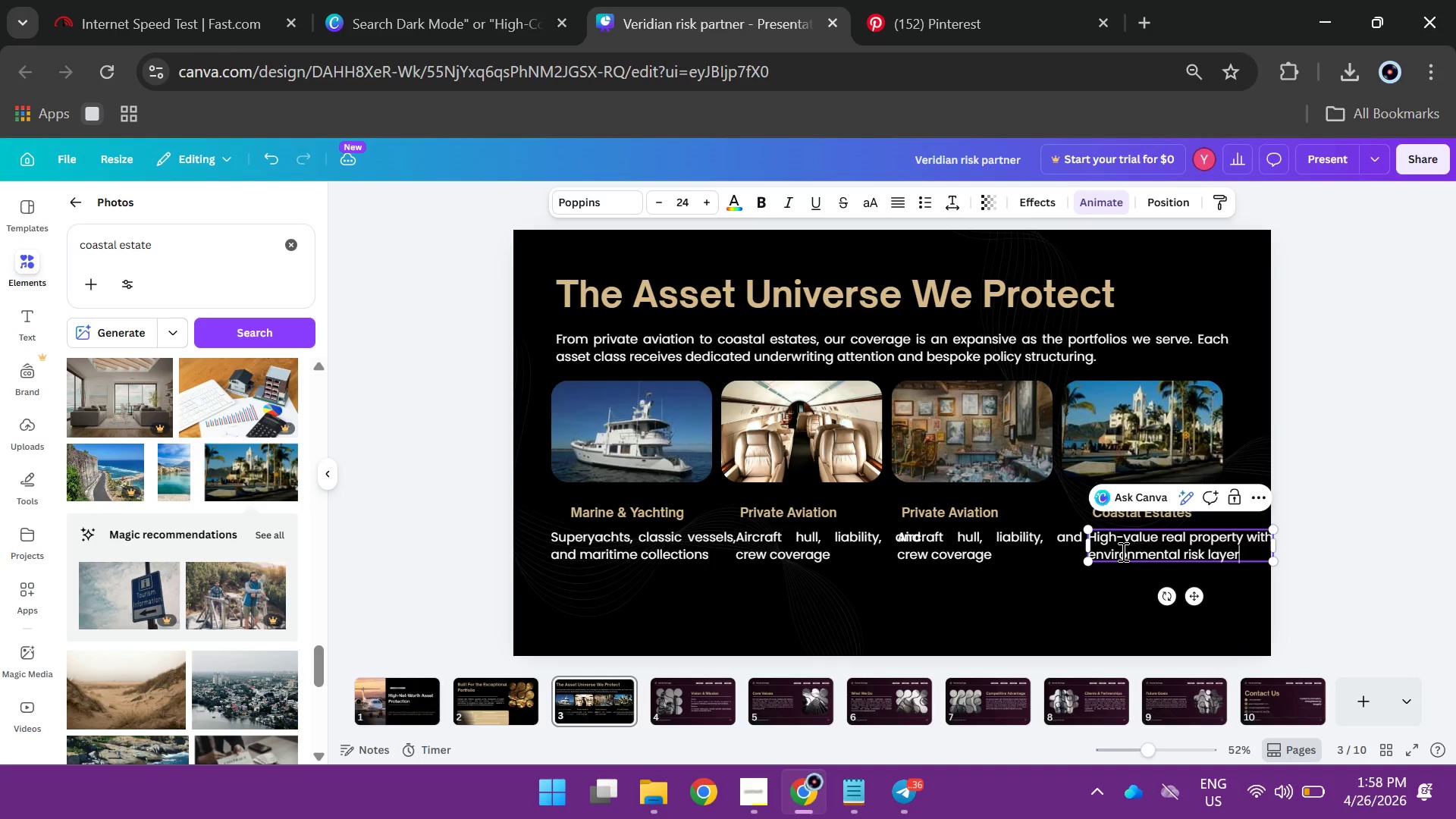 
type(nmental risk lars)
 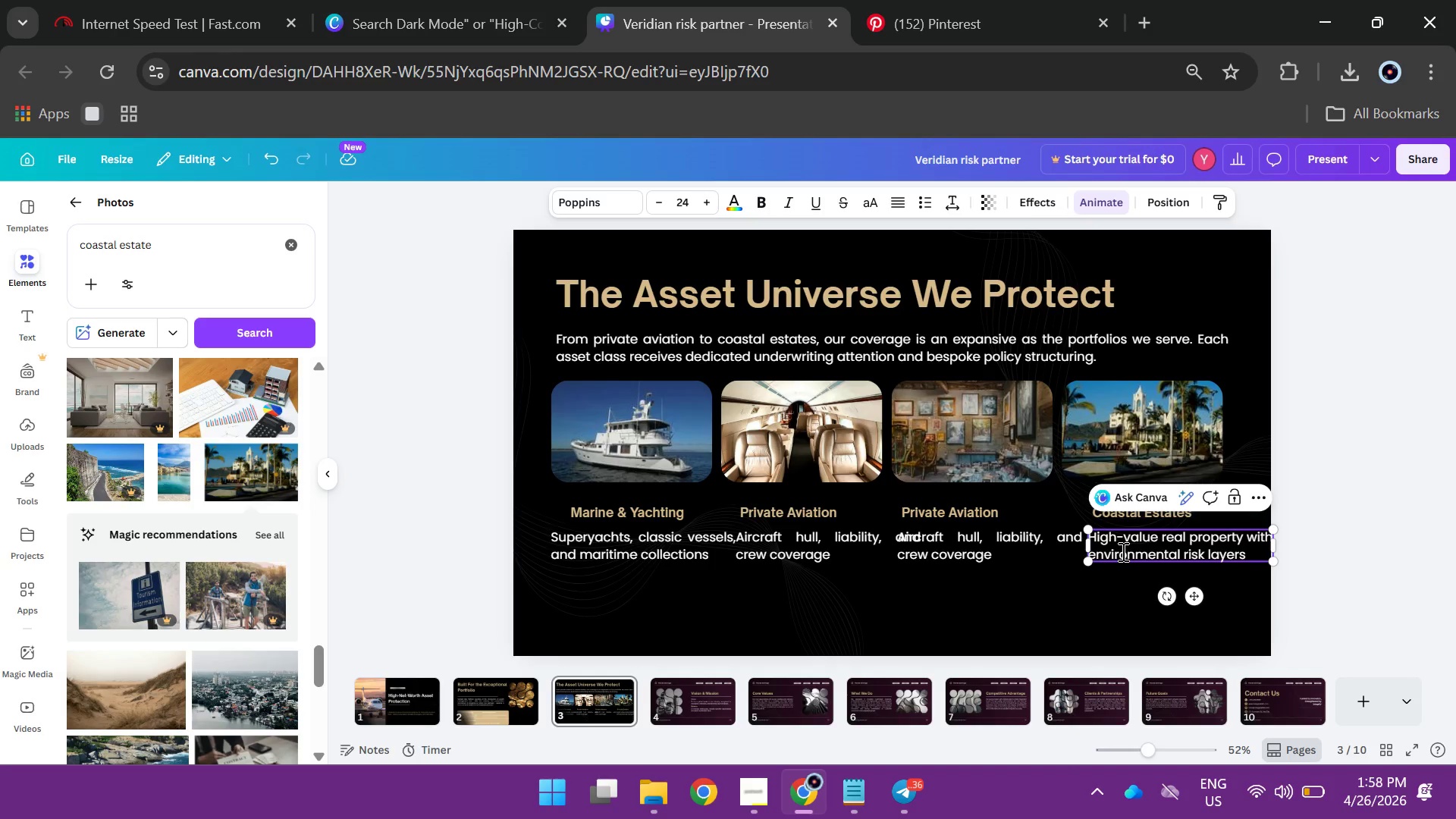 
double_click([985, 552])
 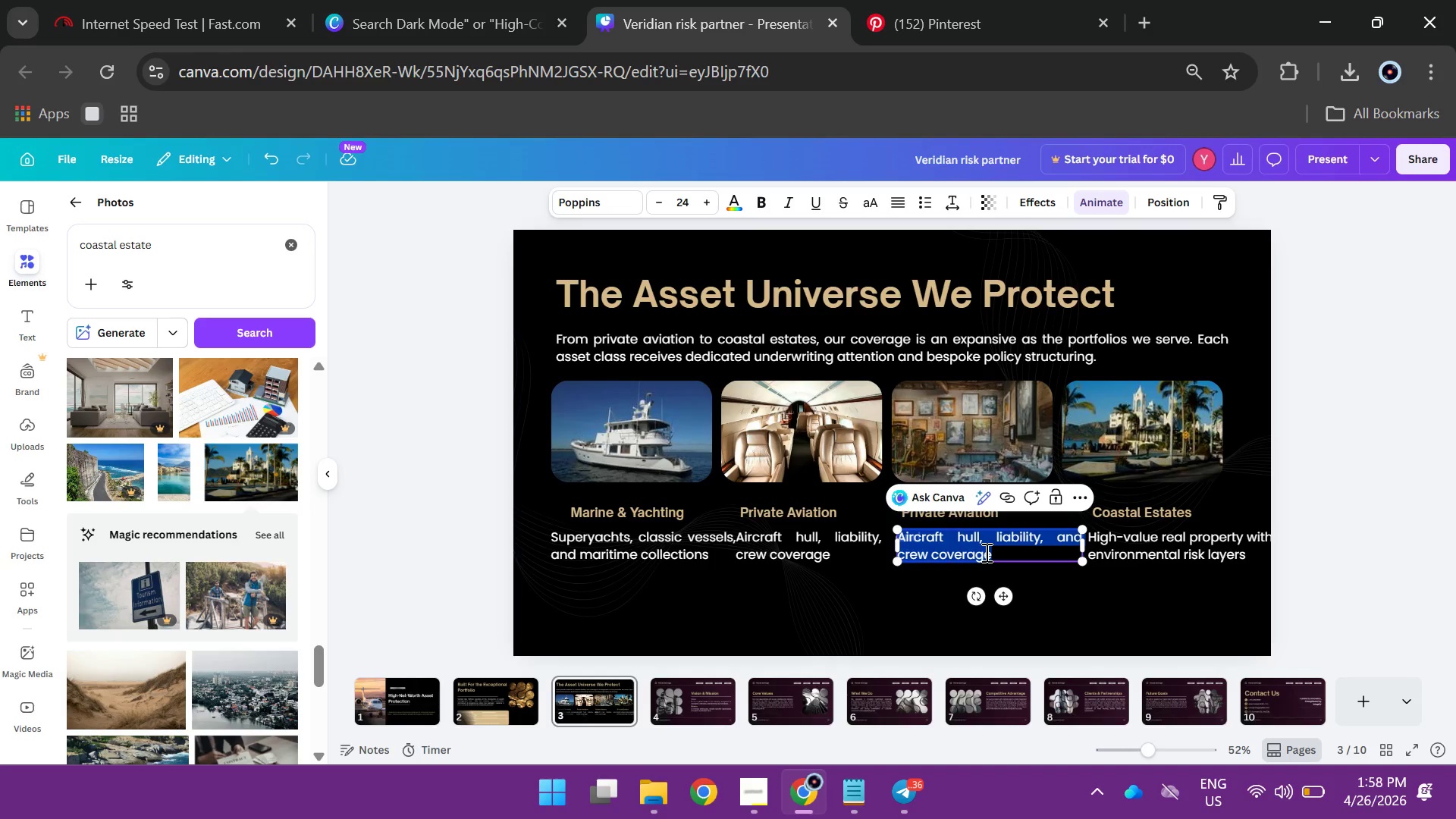 
type(Appro)
key(Backspace)
type(aisal-backed ca)
key(Backspace)
type(ov)
 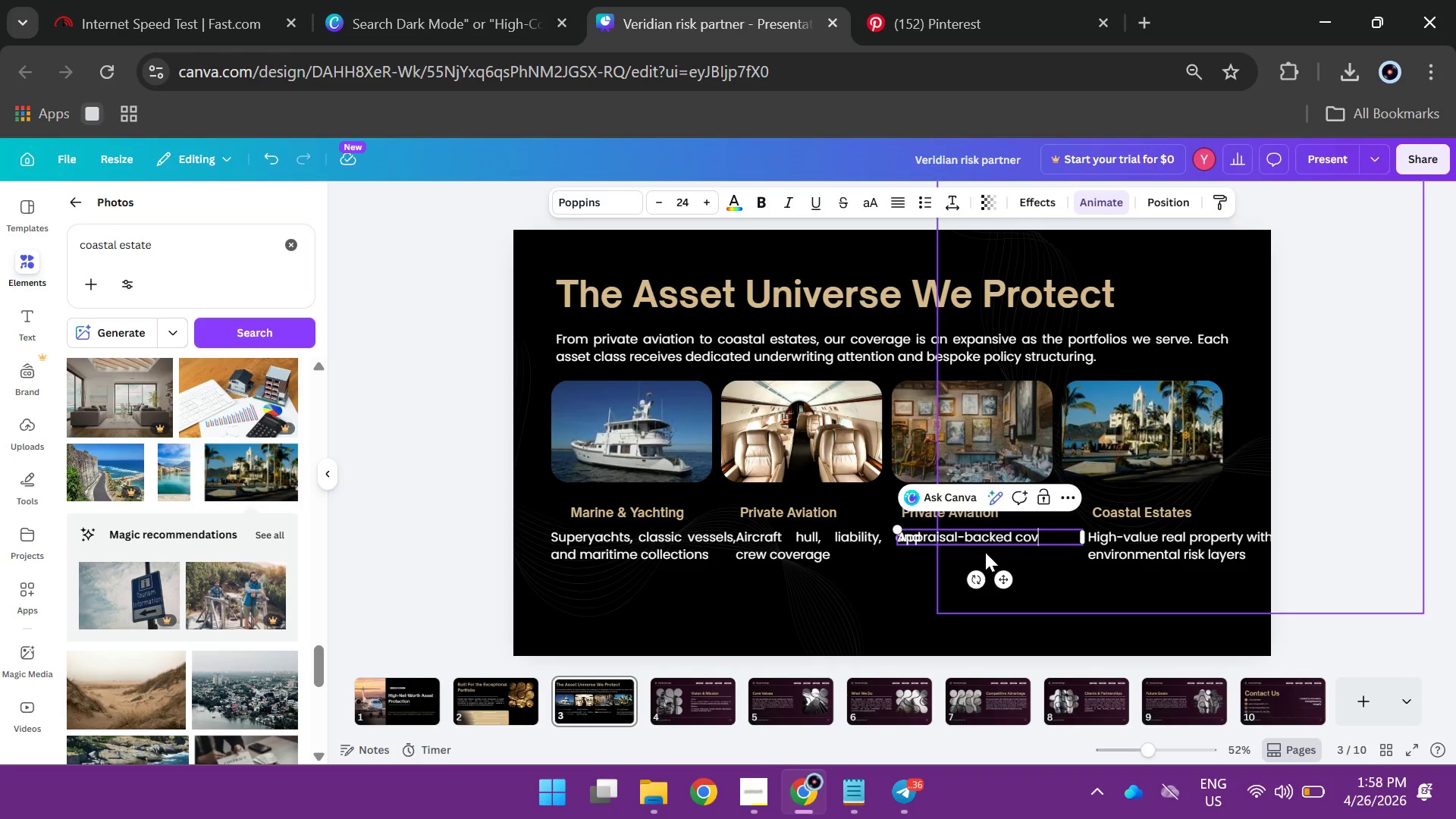 
wait(12.64)
 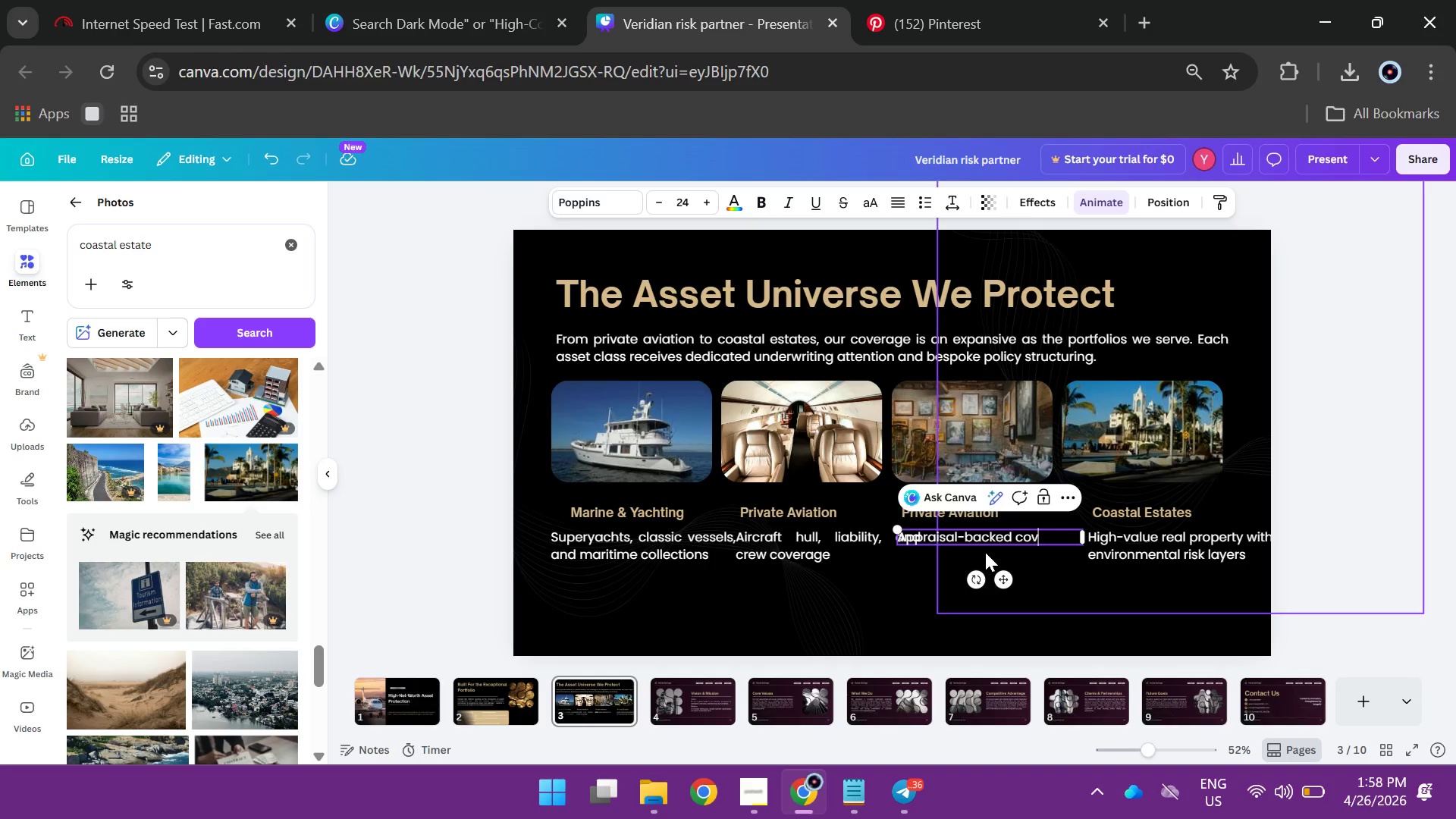 
type(er)
 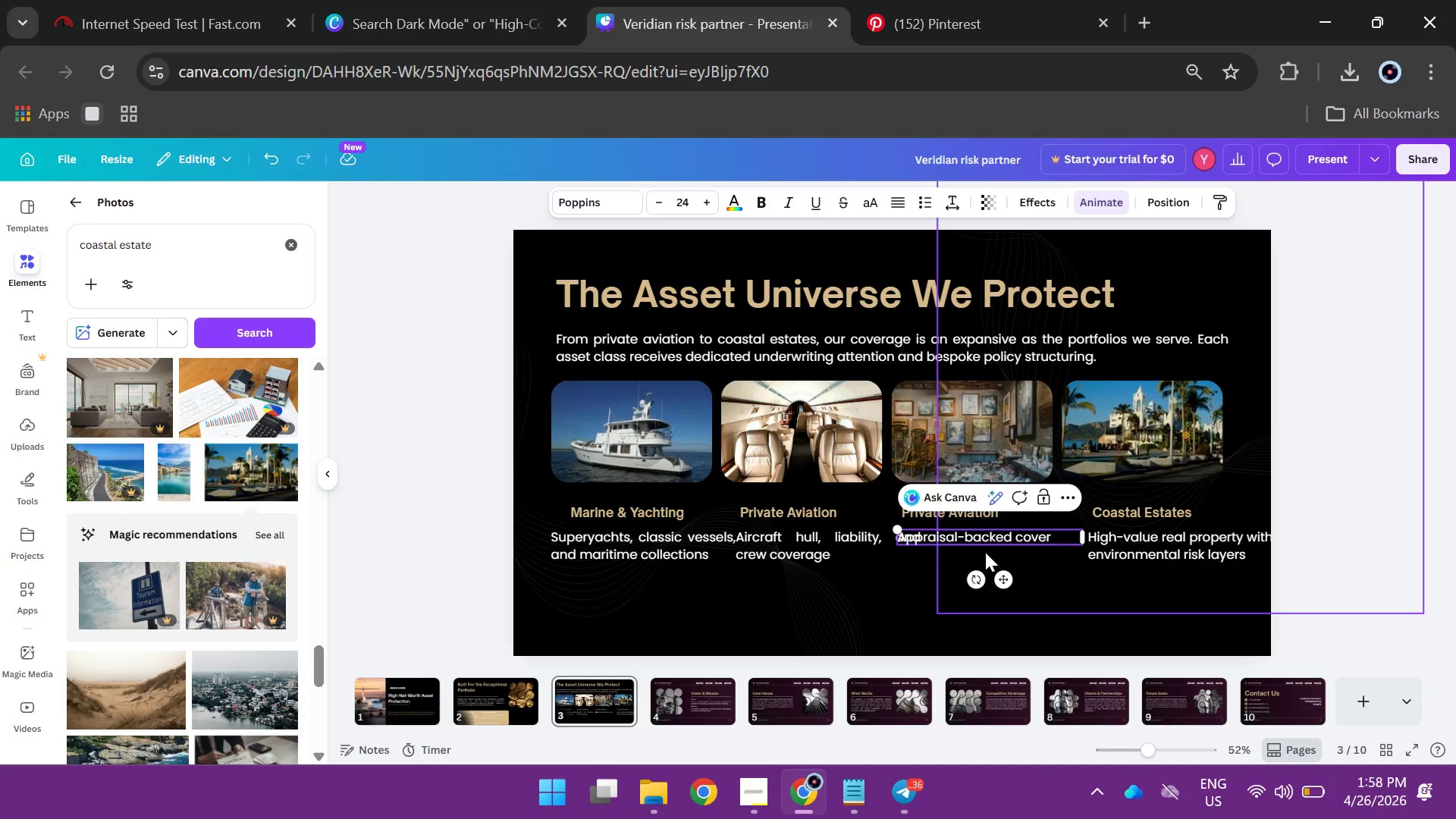 
wait(15.39)
 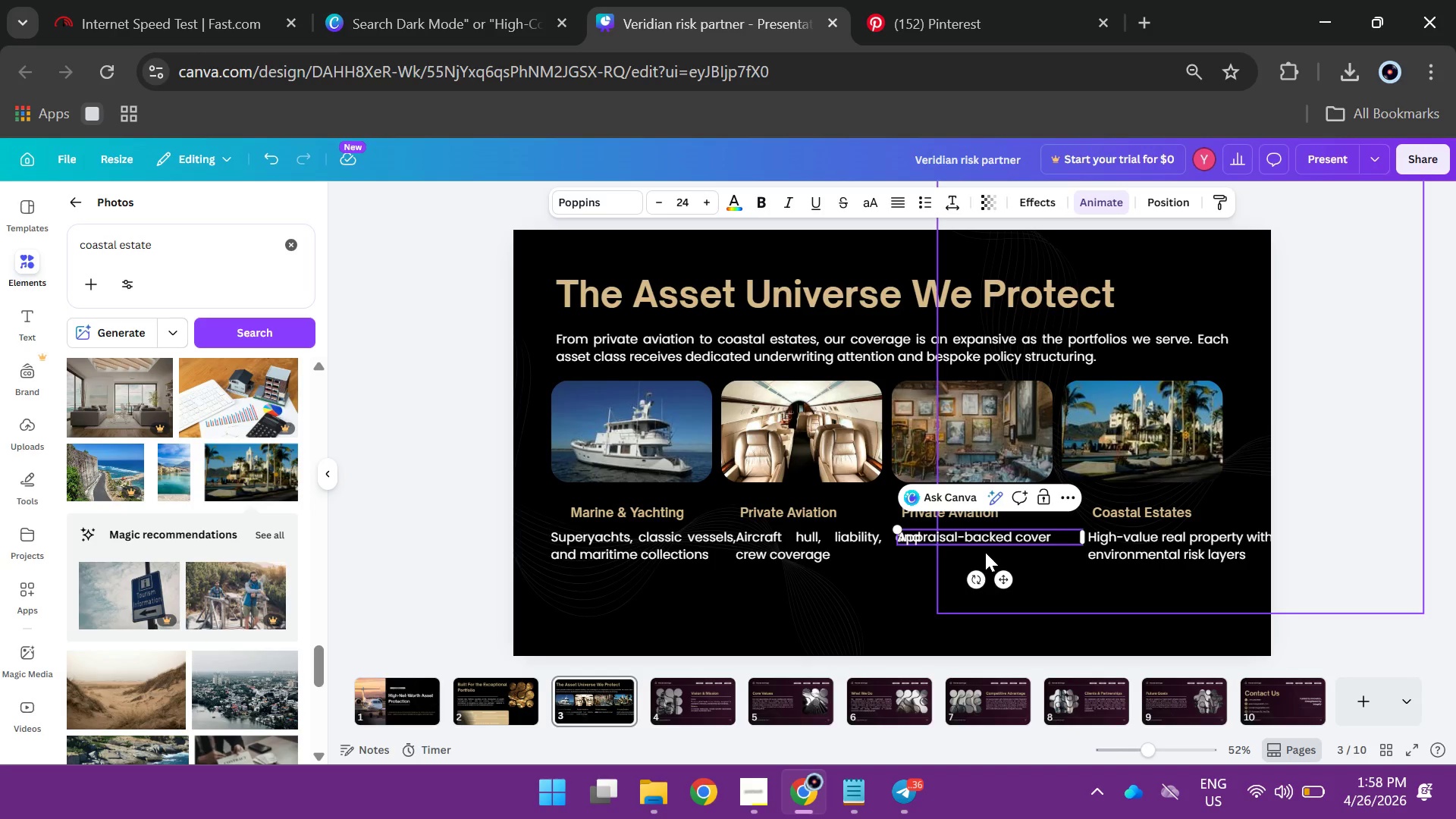 
type(age)
 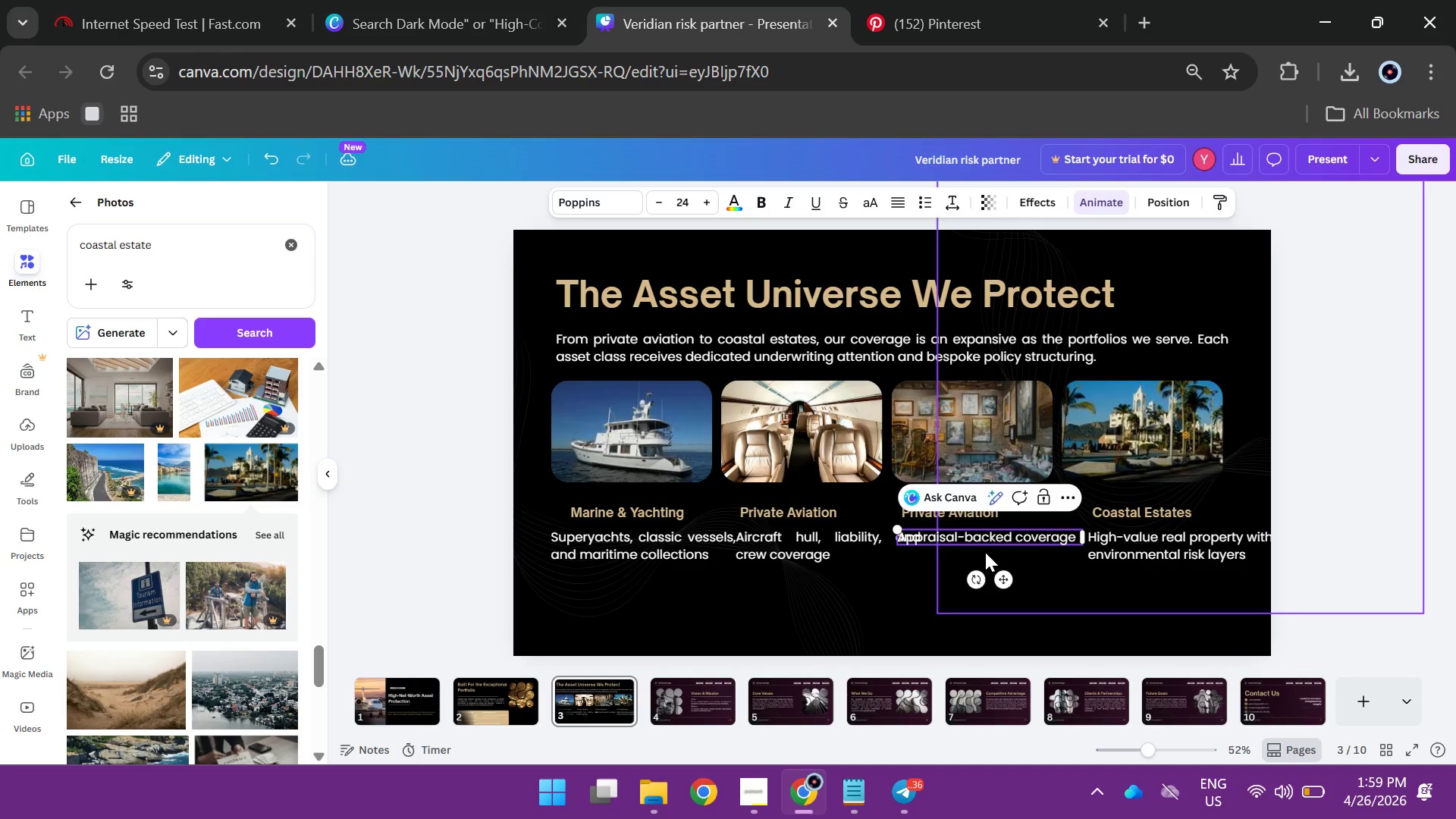 
type( for )
 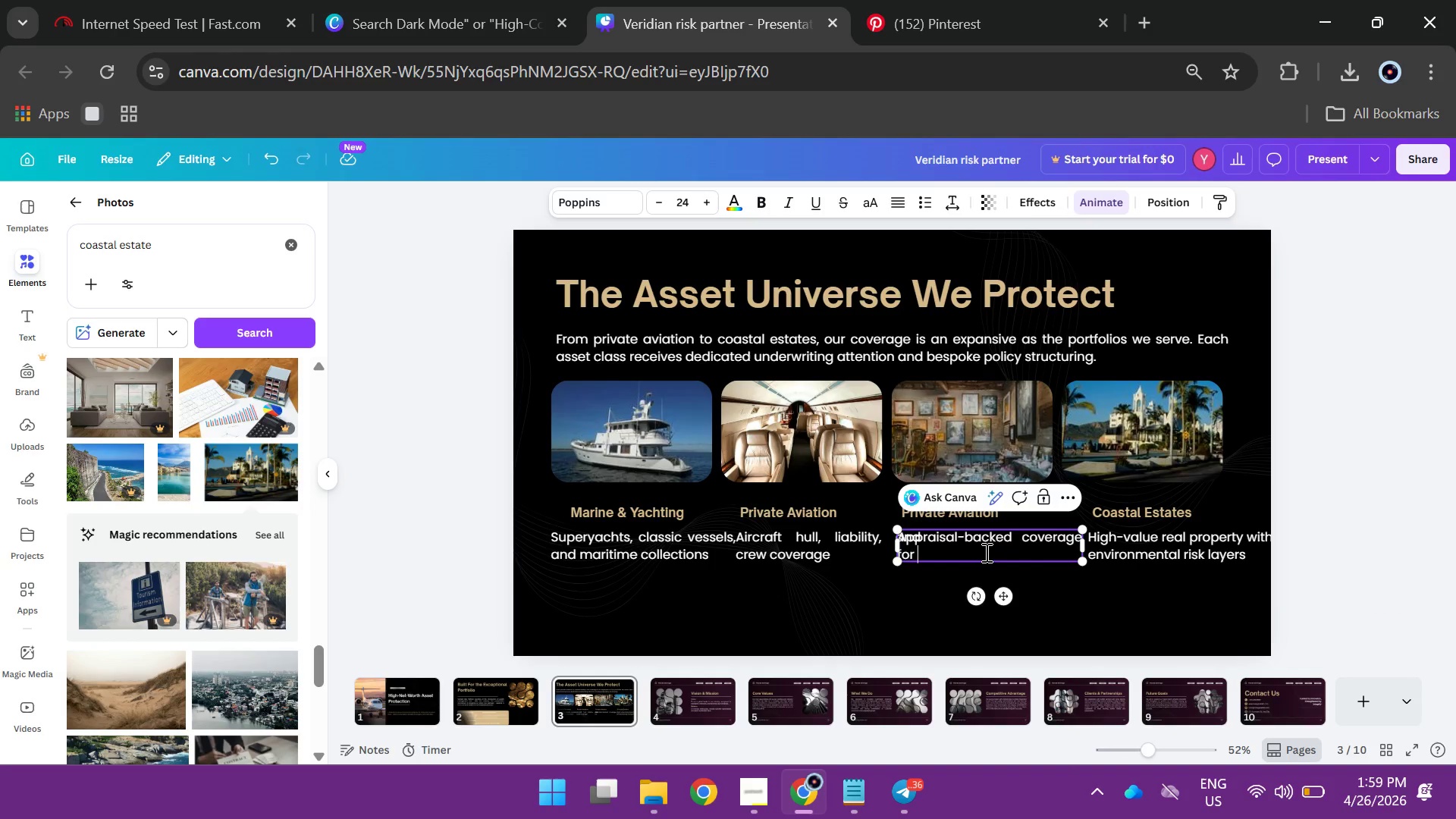 
wait(5.51)
 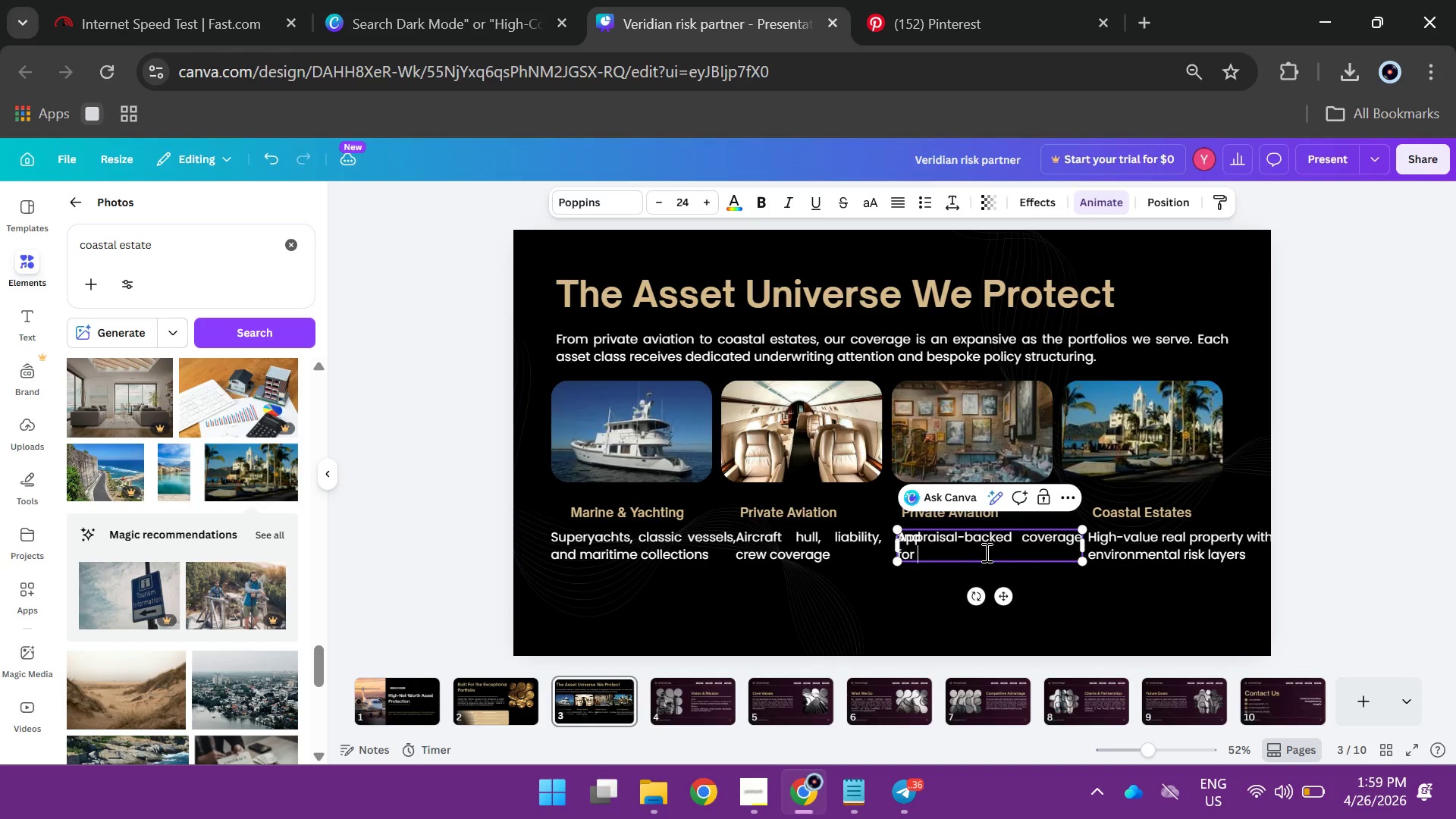 
type(curated colle)
 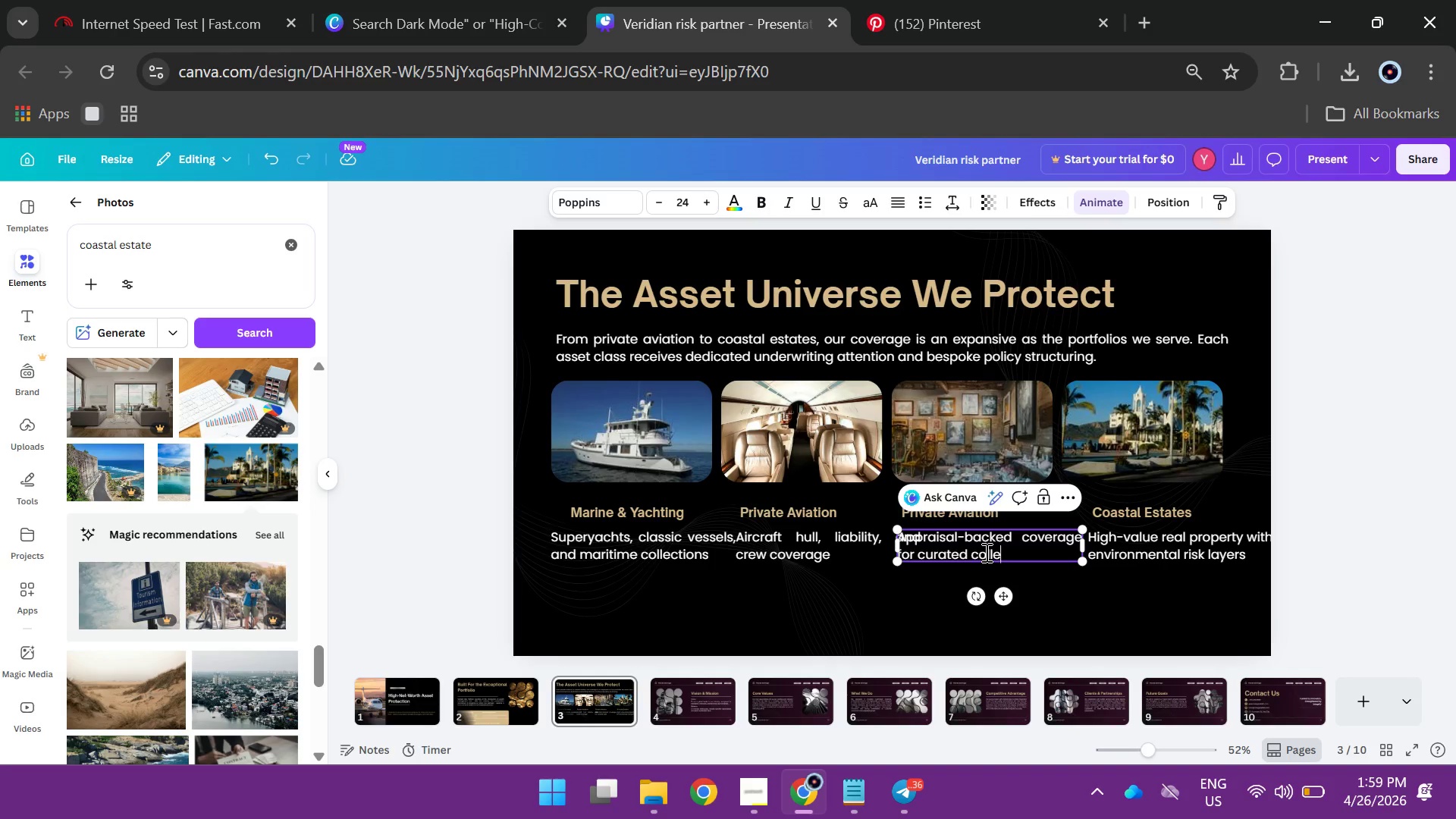 
wait(11.23)
 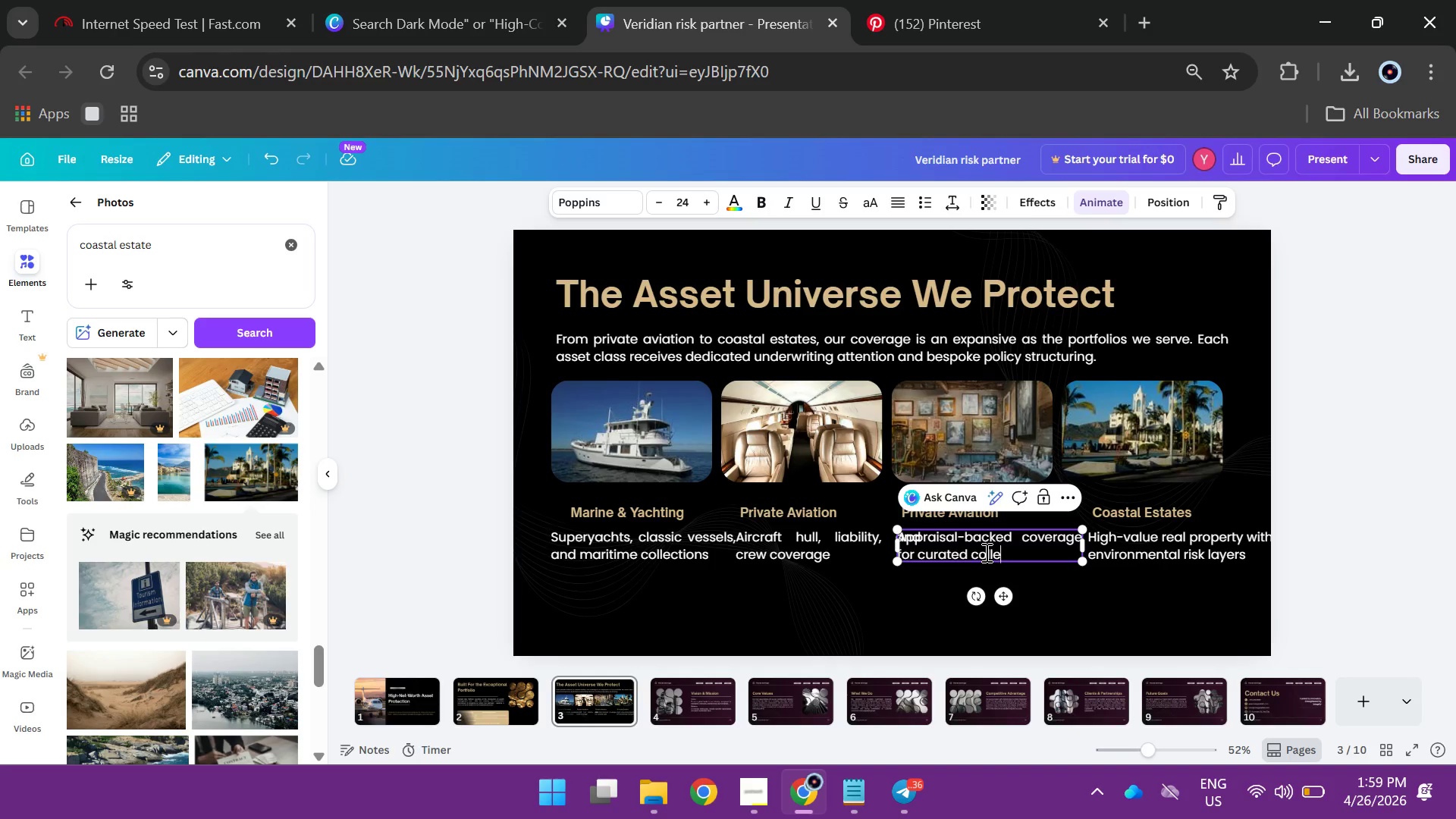 
type(ctions)
 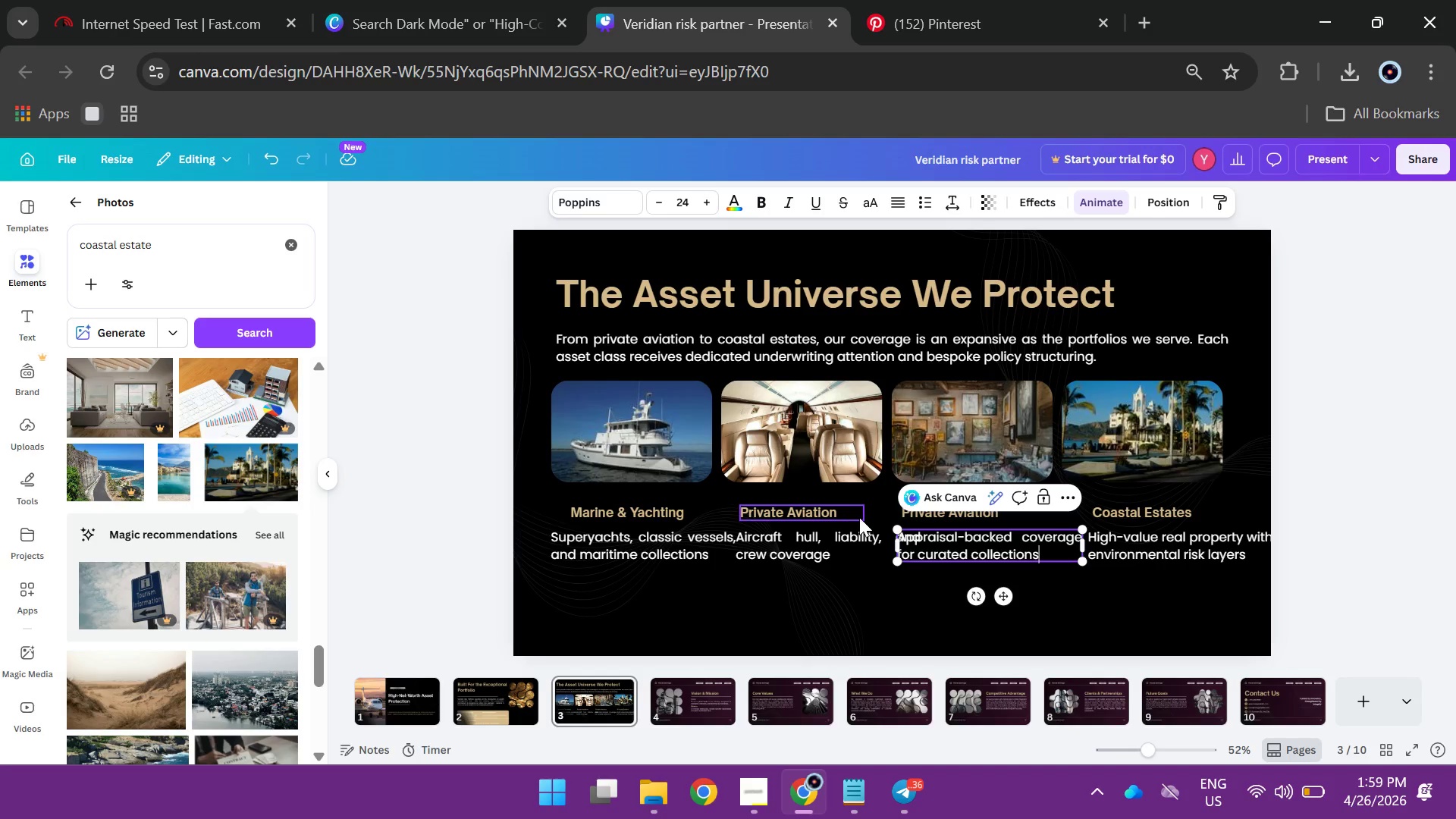 
wait(6.14)
 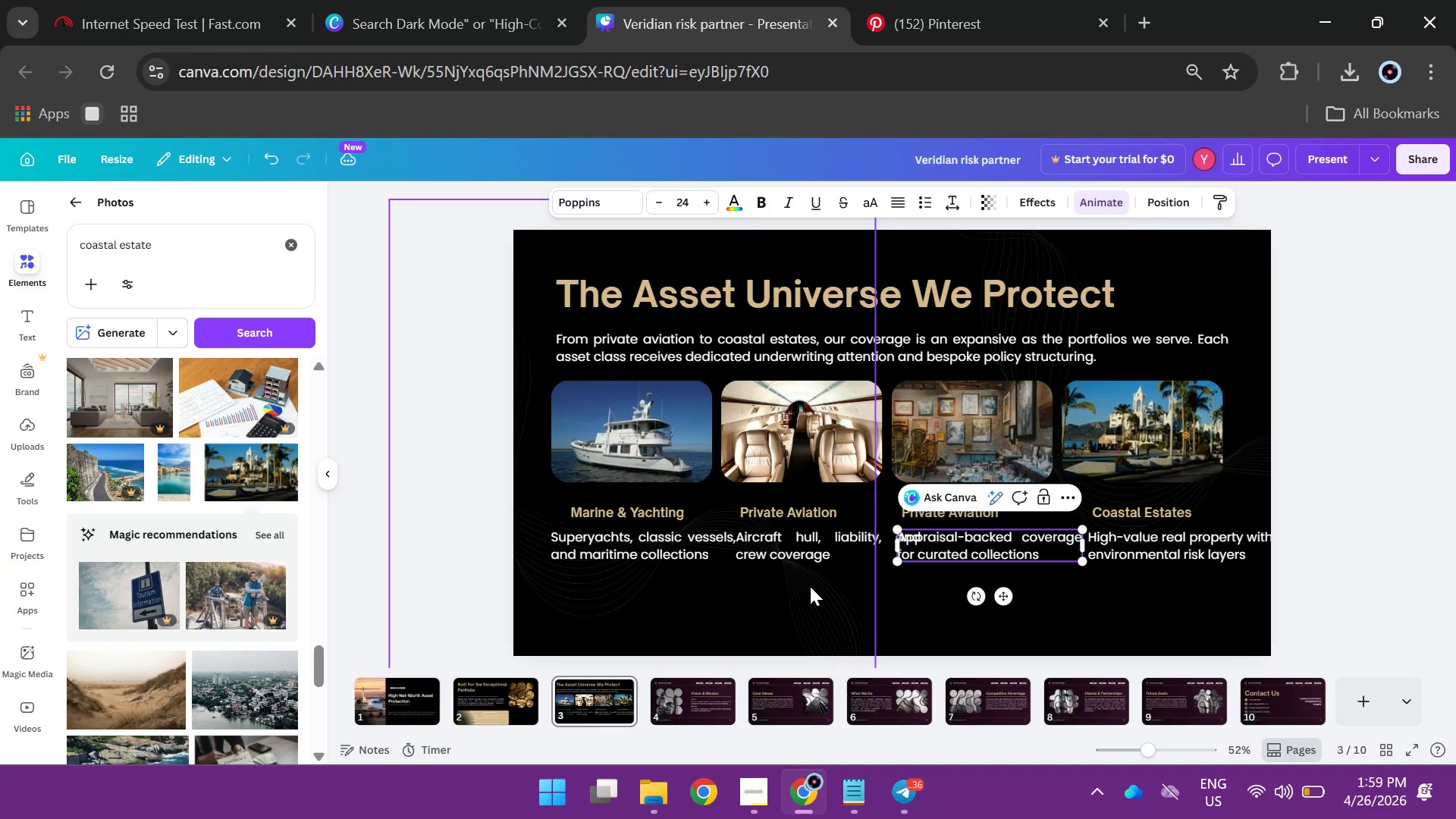 
left_click([926, 514])
 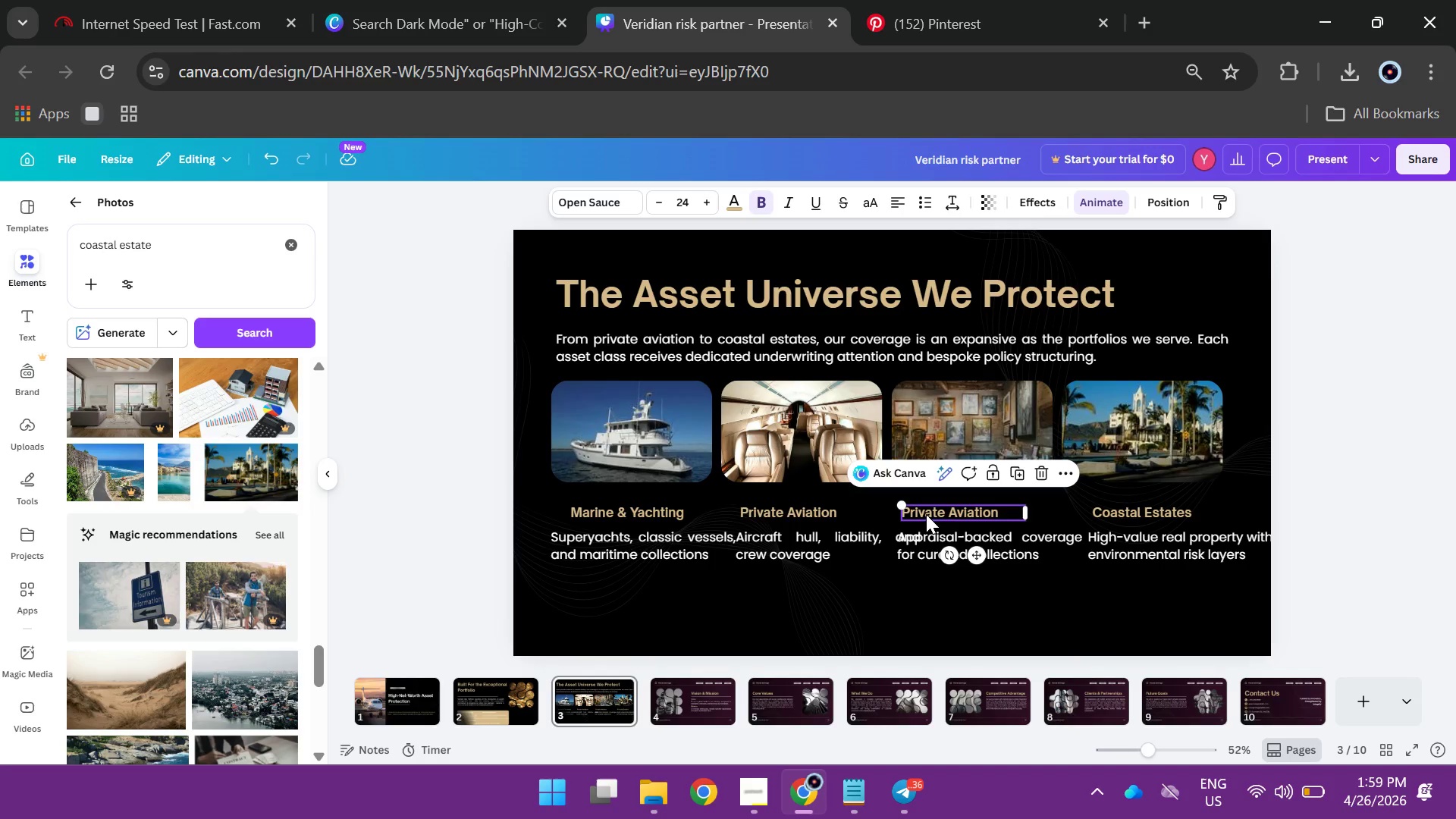 
double_click([926, 514])
 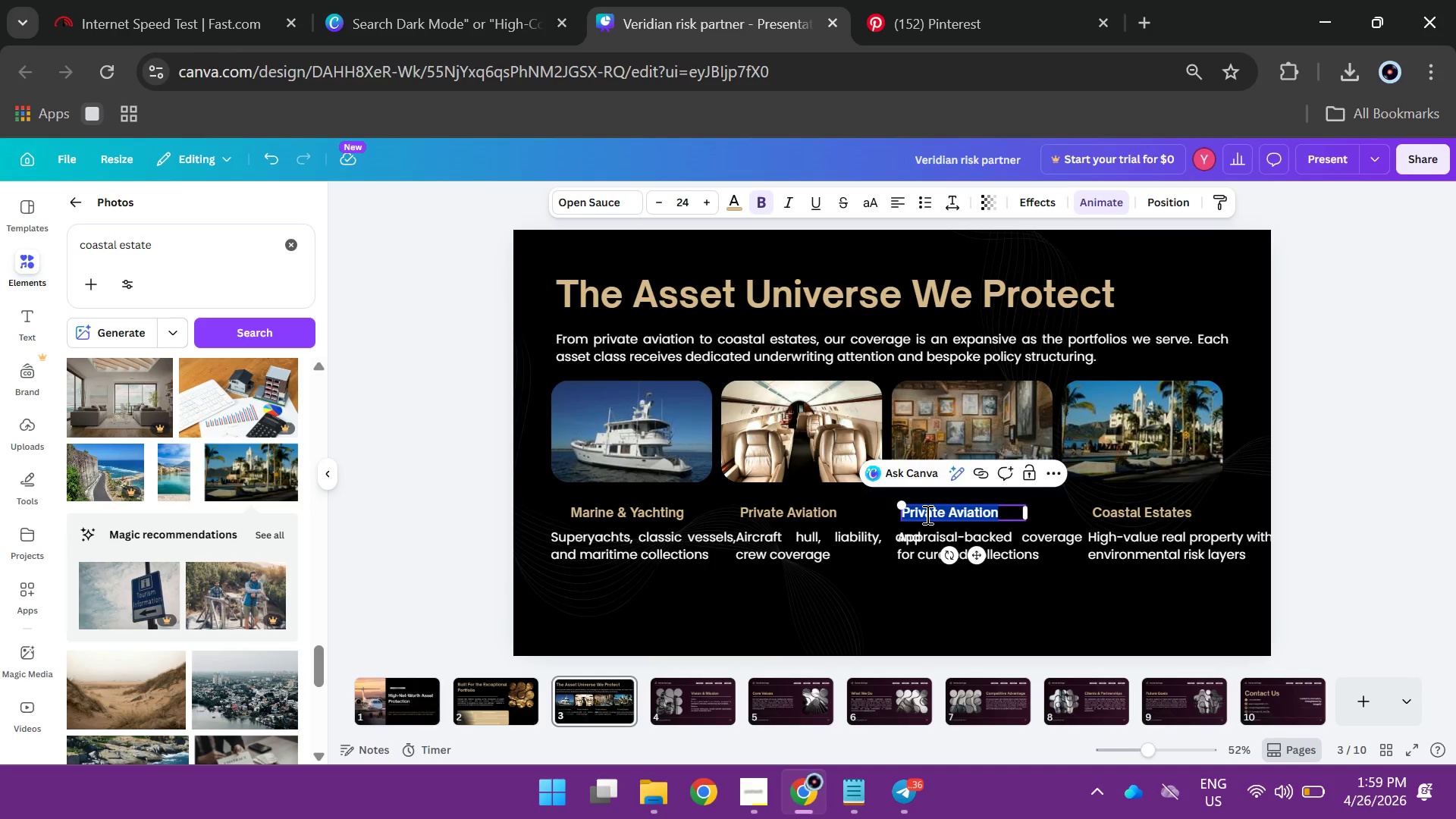 
type(Fine Art & Collections)
 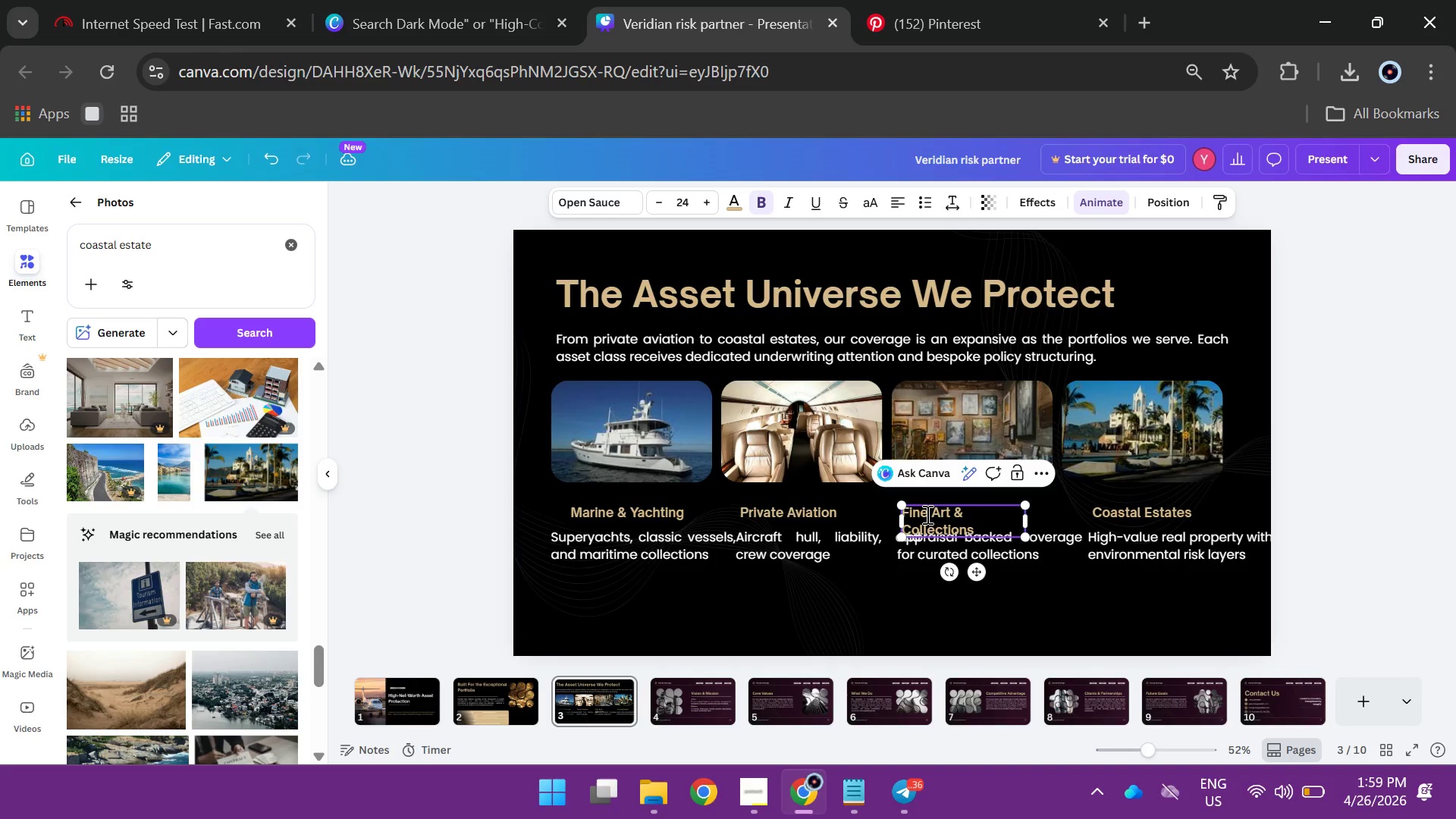 
wait(20.39)
 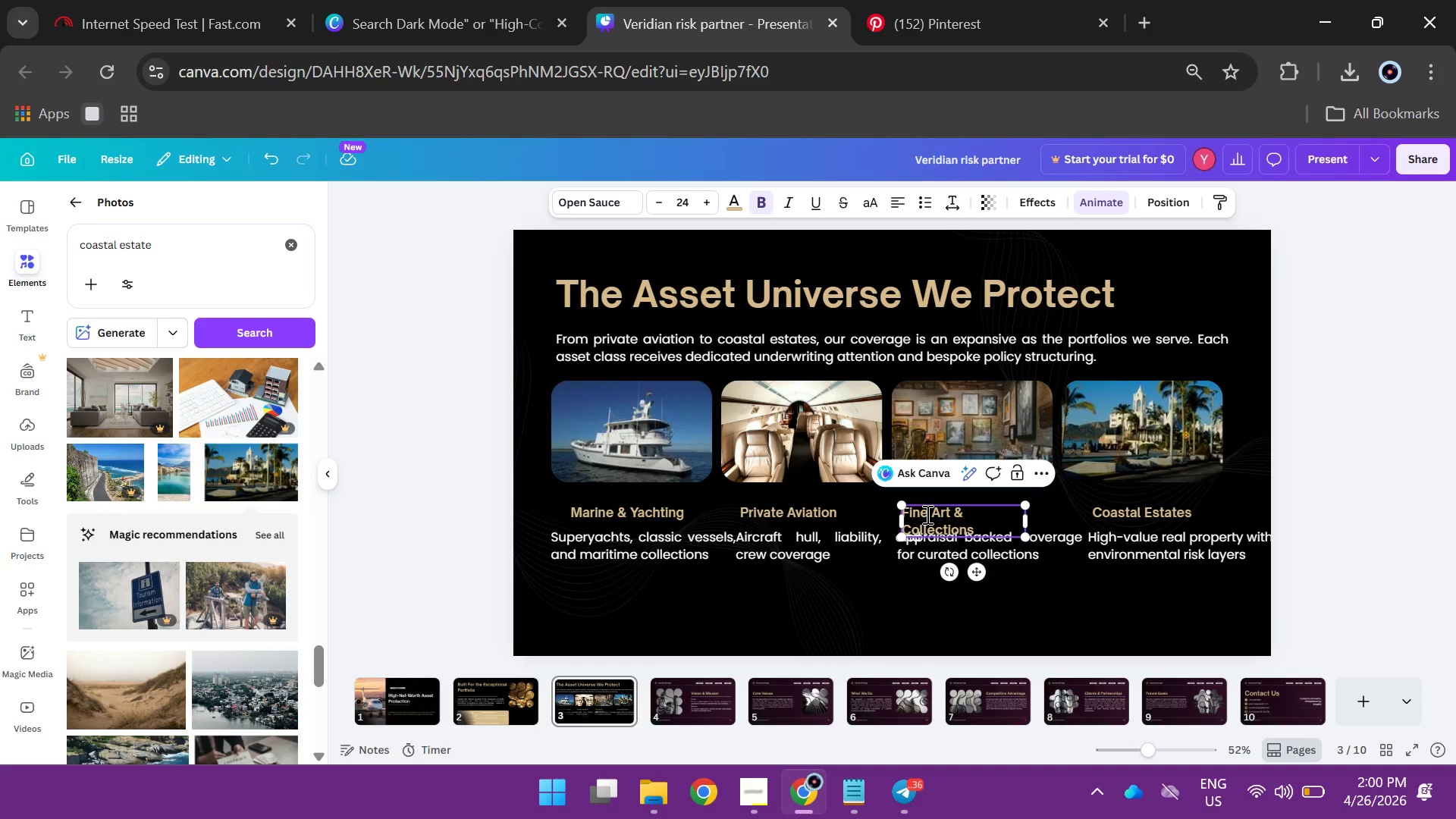 
double_click([1208, 555])
 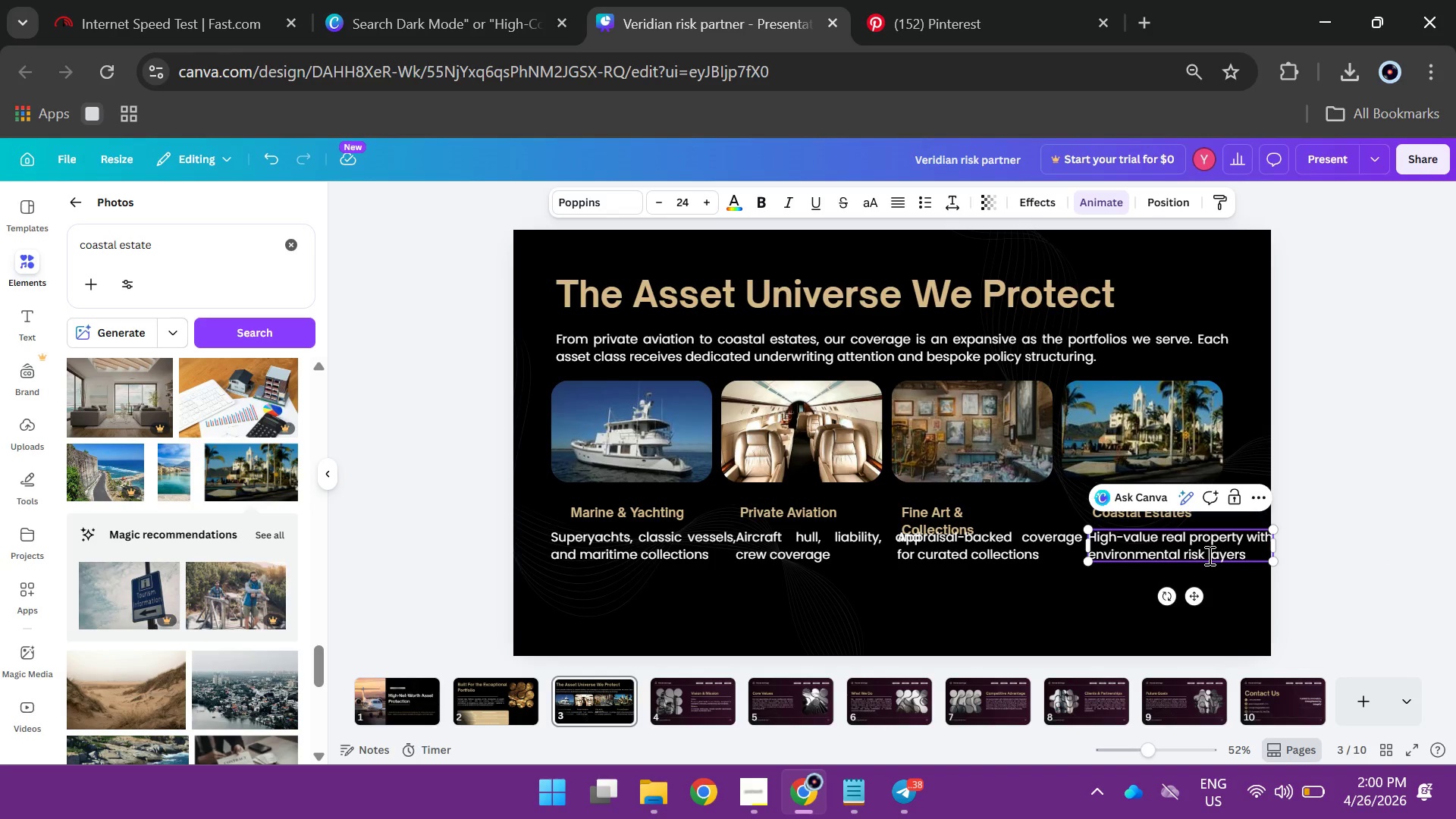 
key(Control+A)
 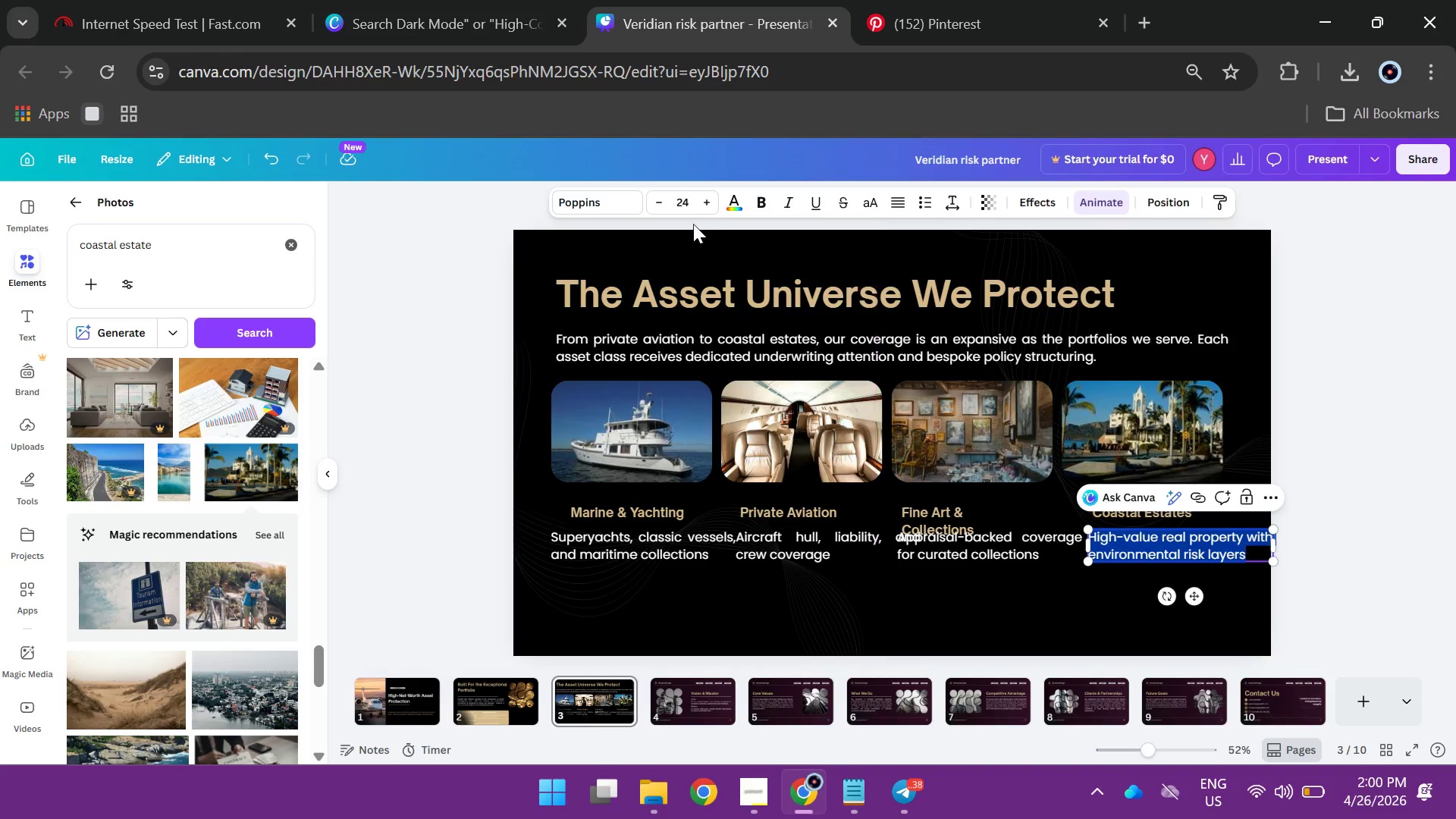 
left_click([683, 205])
 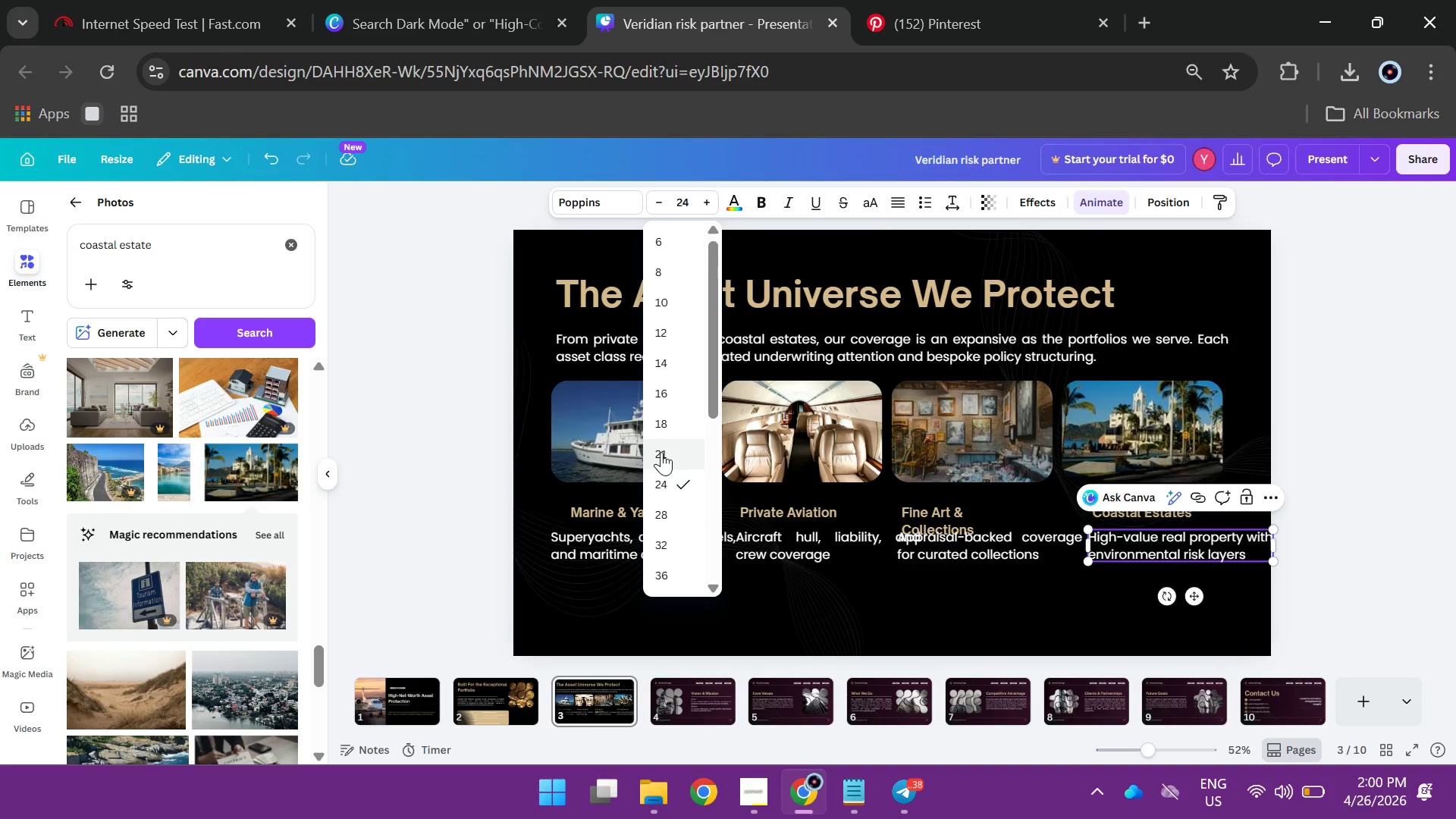 
left_click([661, 452])
 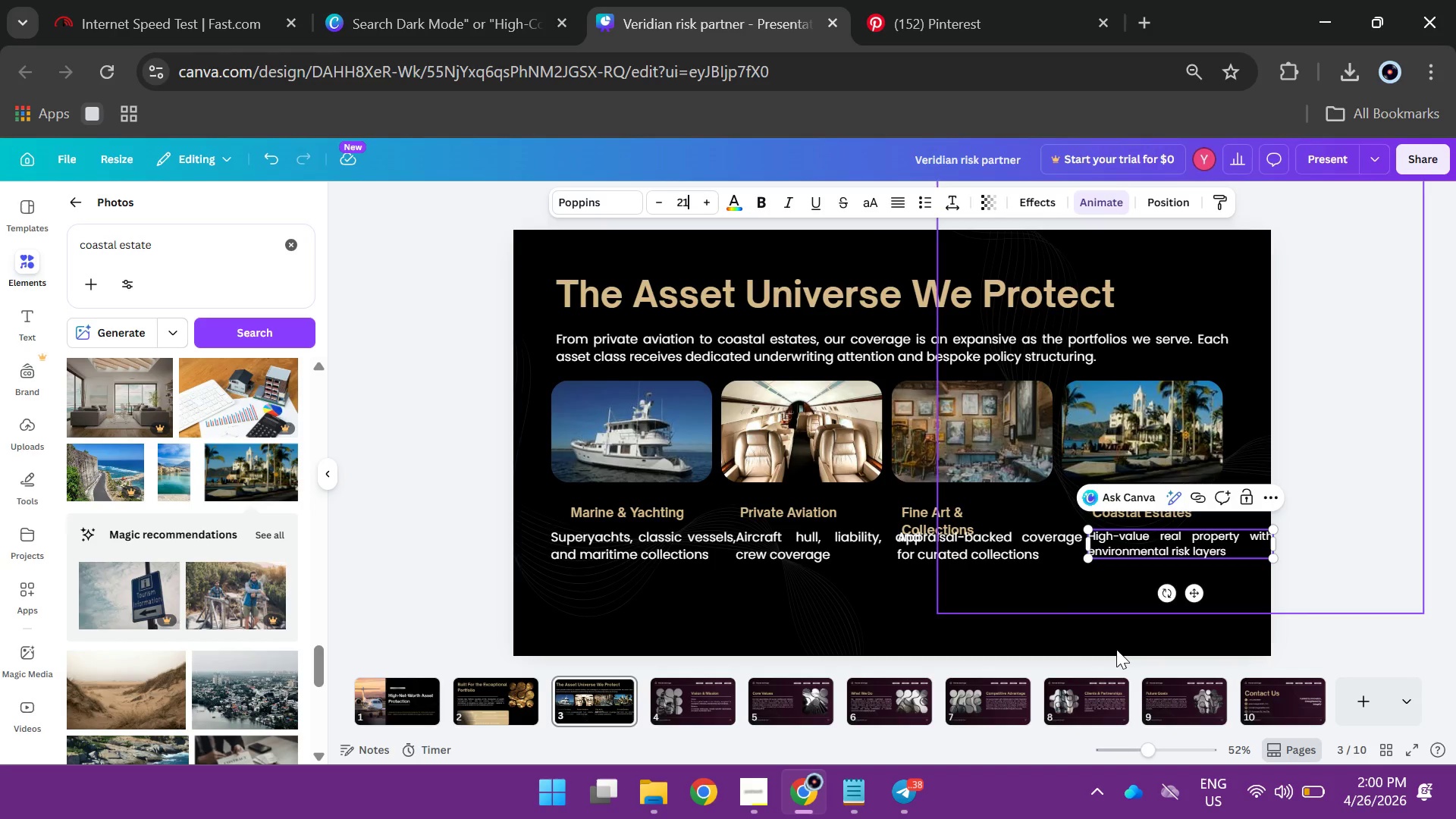 
left_click([1053, 623])
 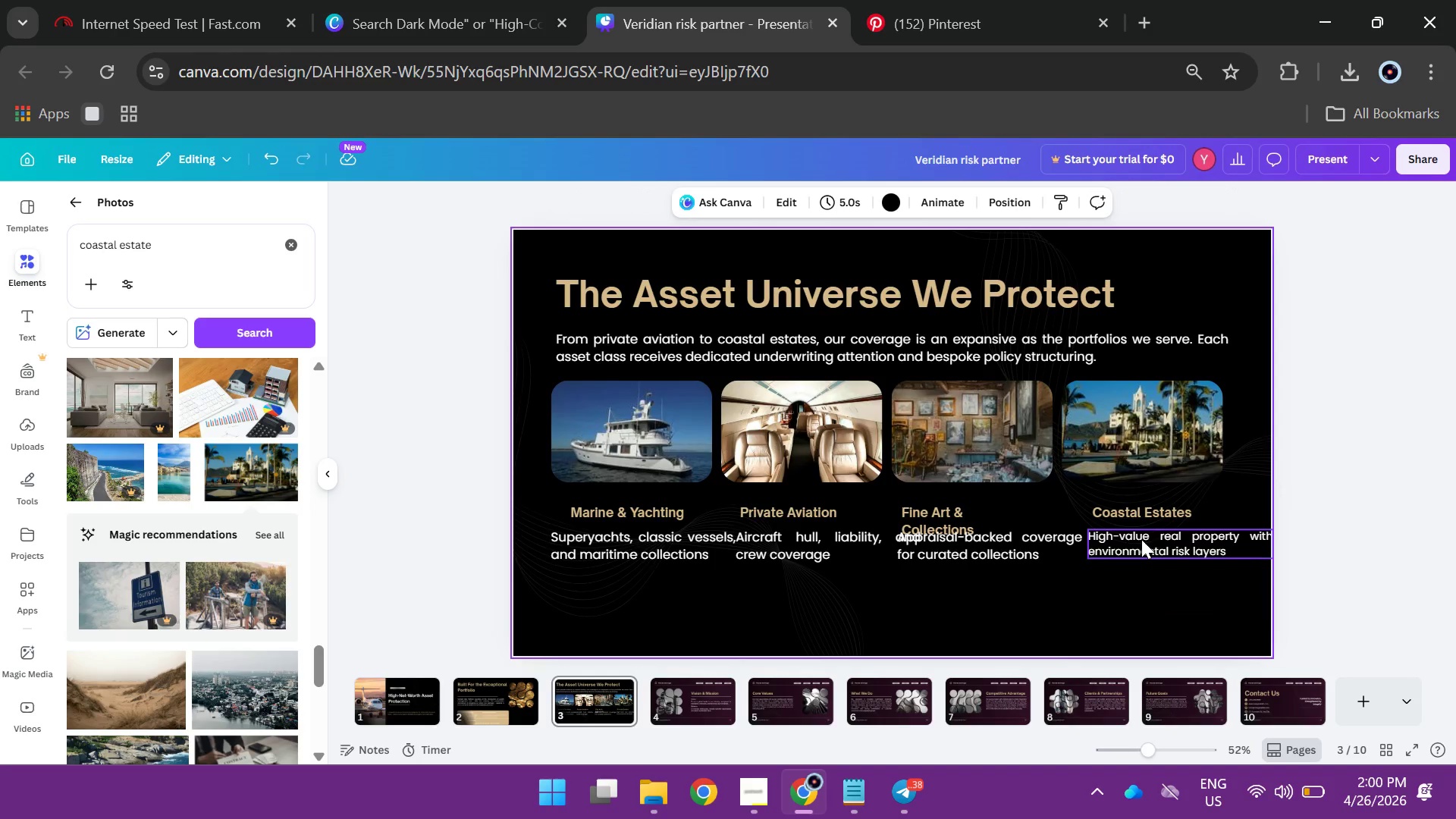 
left_click_drag(start_coordinate=[1141, 539], to_coordinate=[1136, 537])
 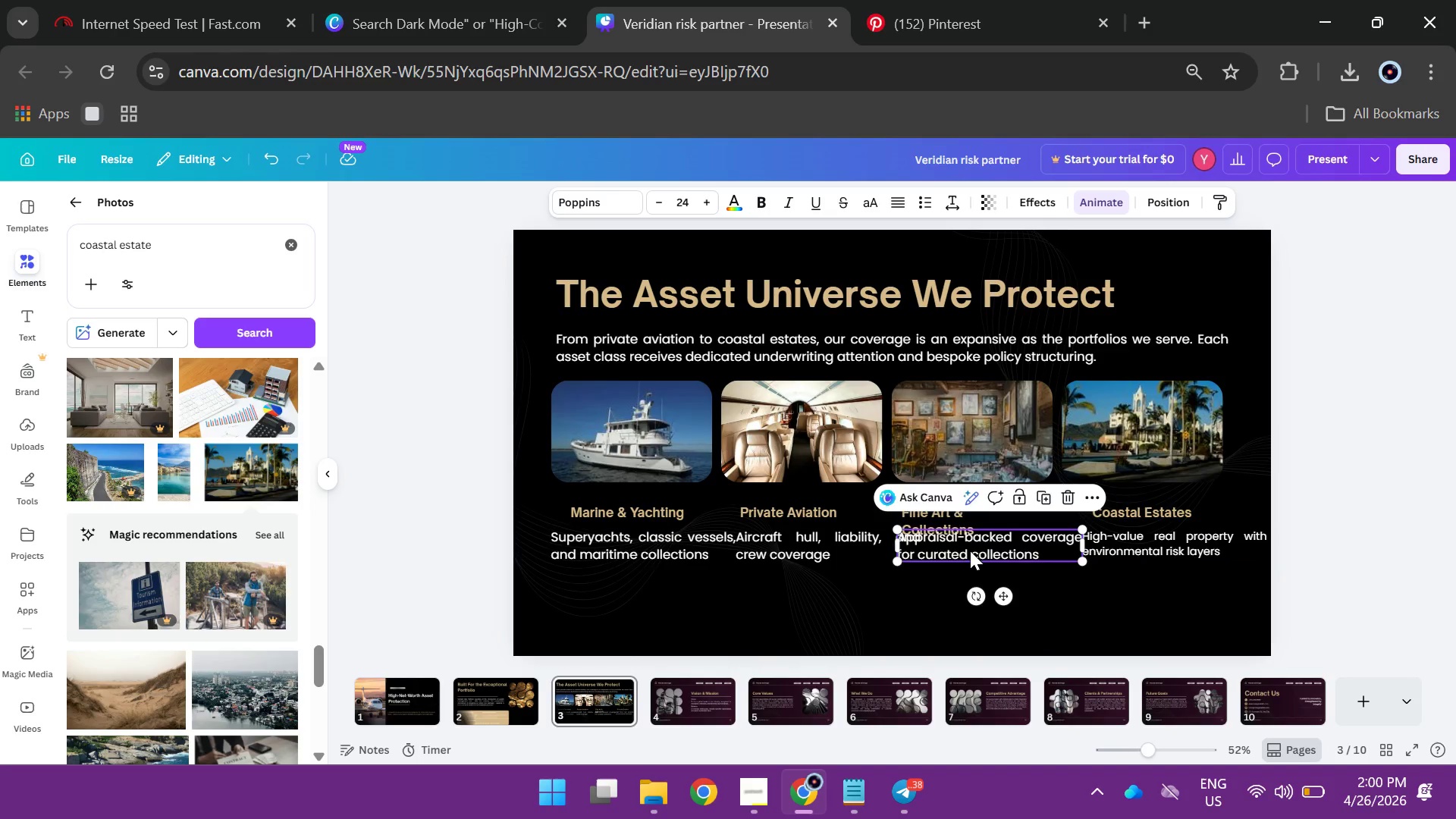 
double_click([970, 551])
 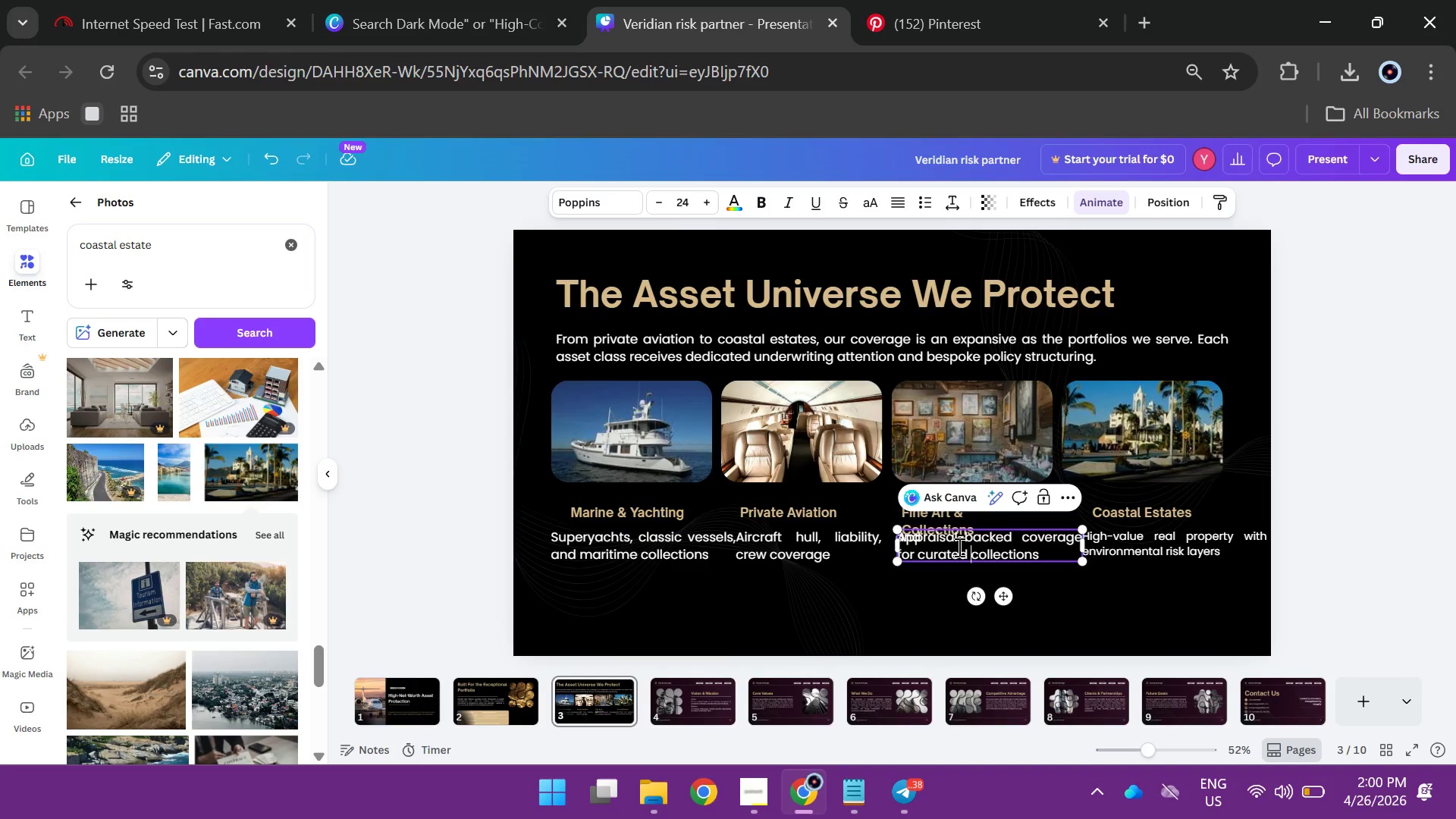 
key(Control+A)
 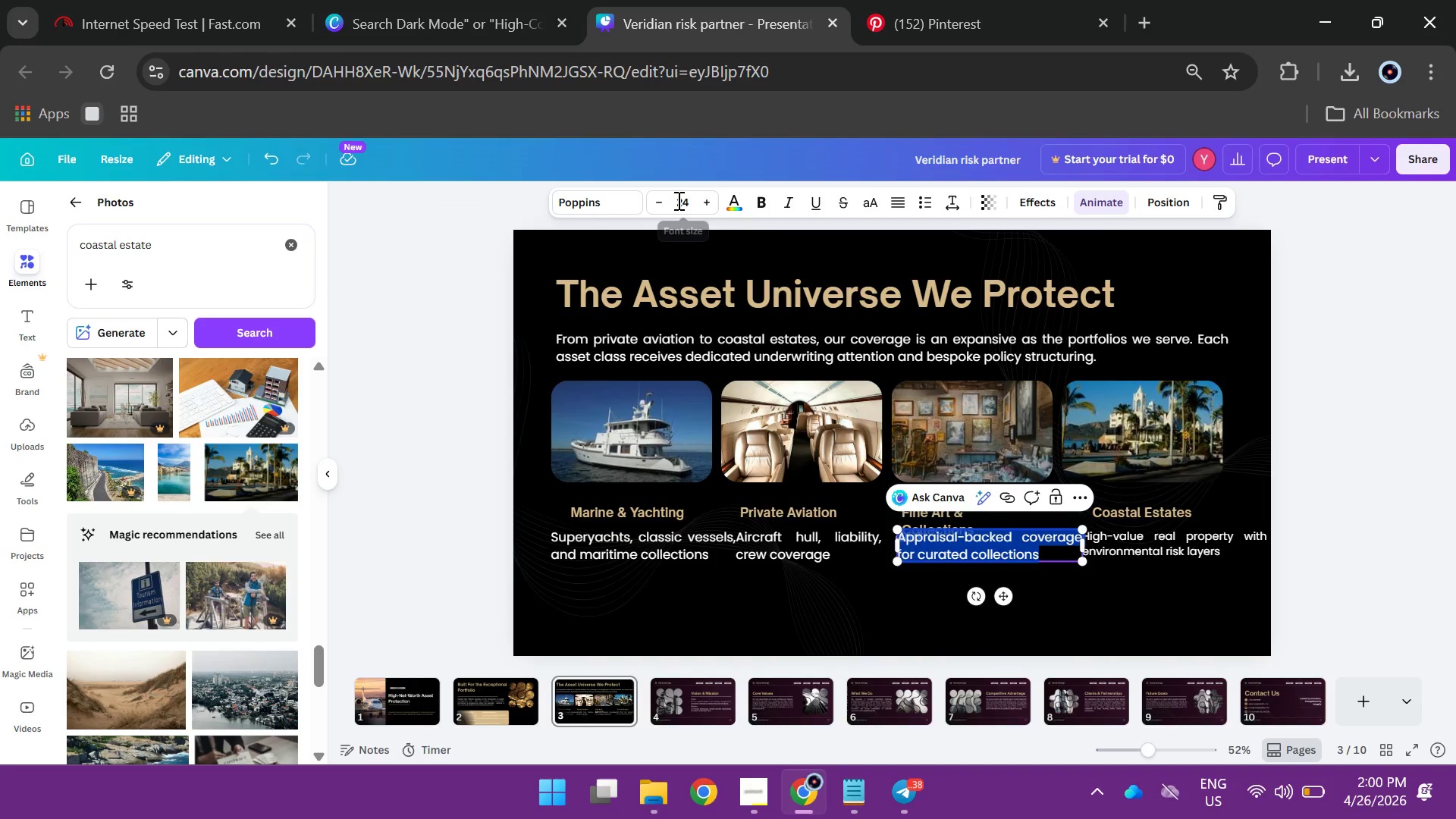 
left_click([677, 200])
 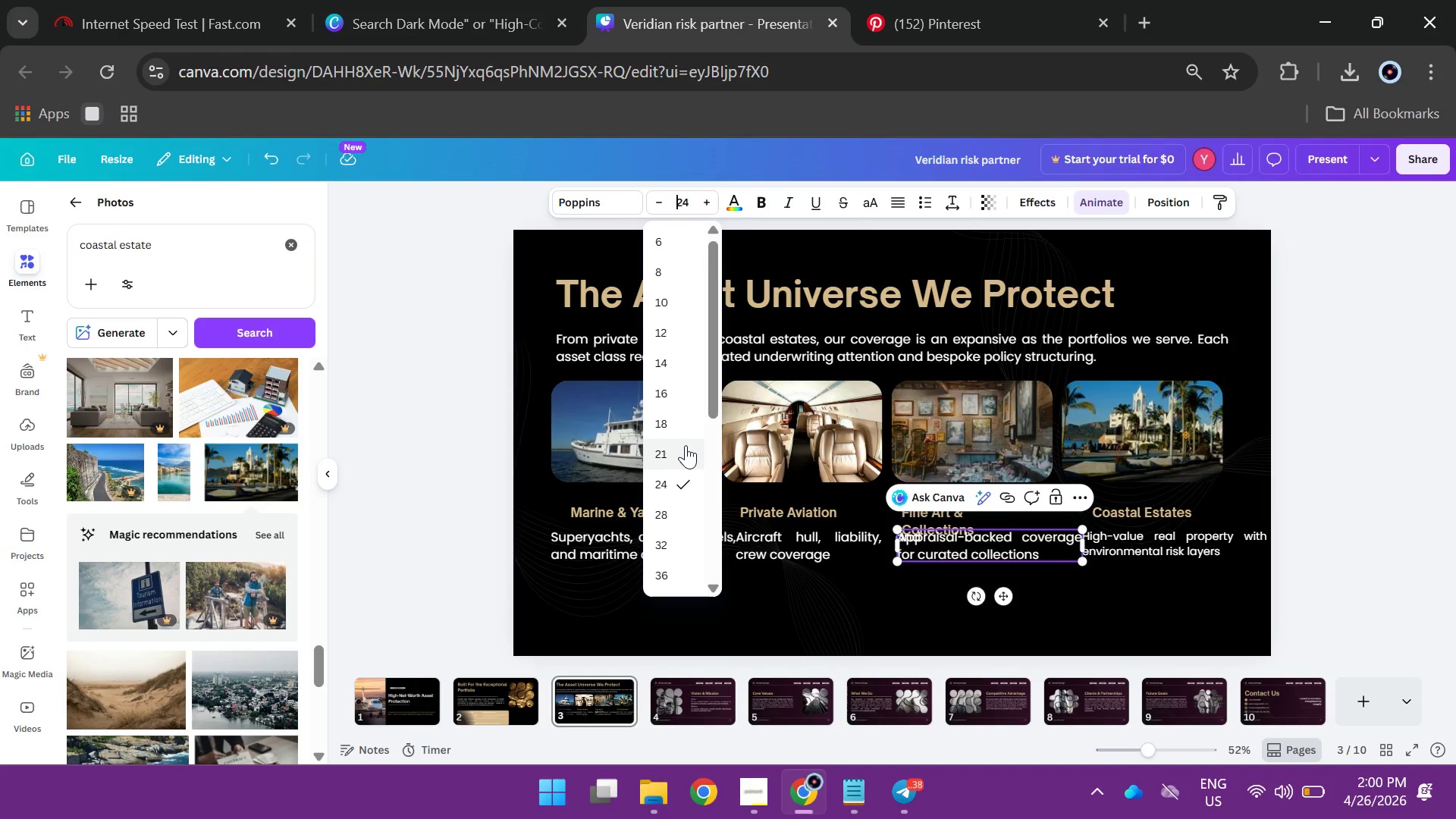 
left_click([683, 445])
 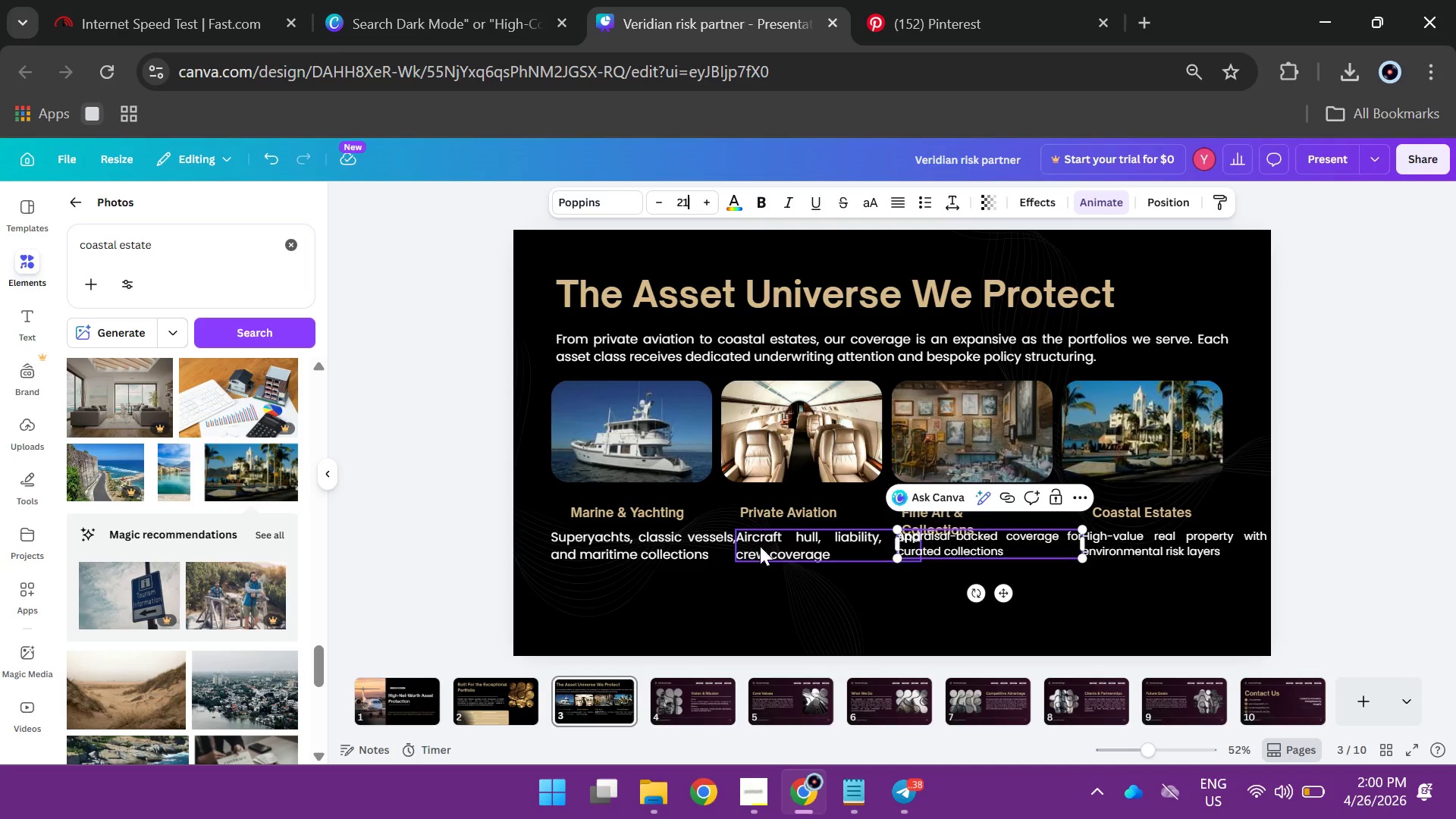 
double_click([760, 546])
 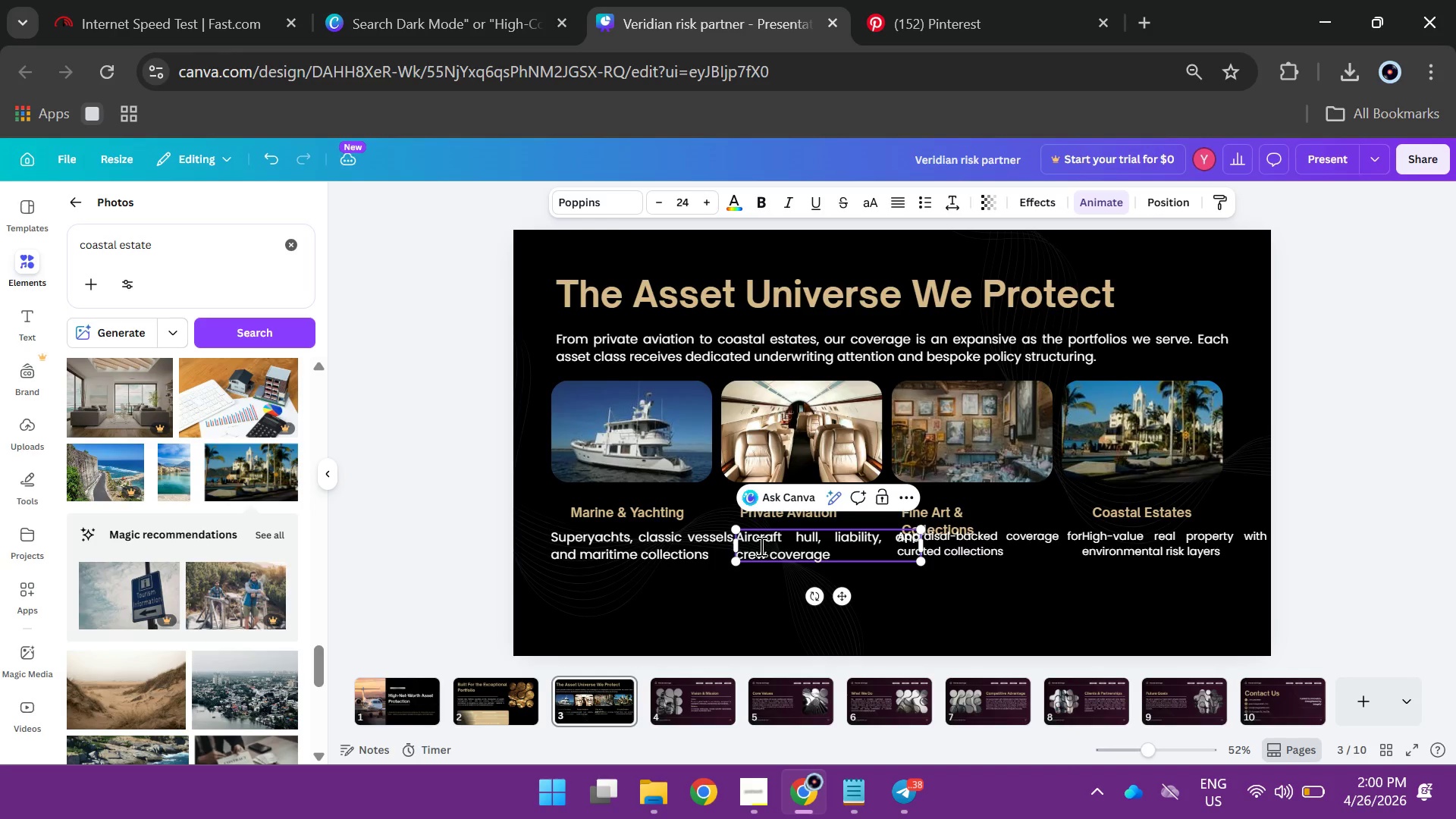 
key(Control+A)
 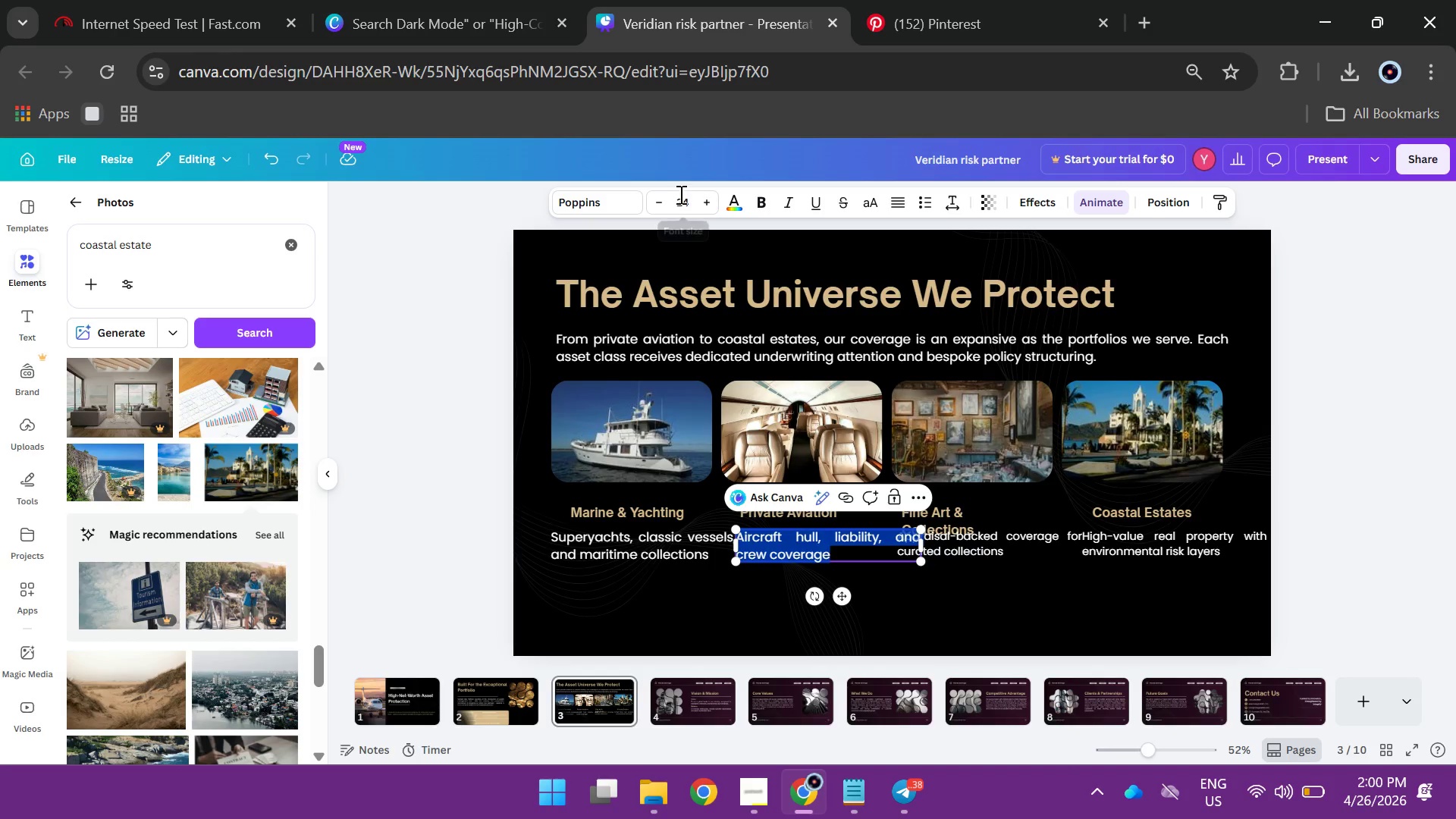 
left_click([679, 194])
 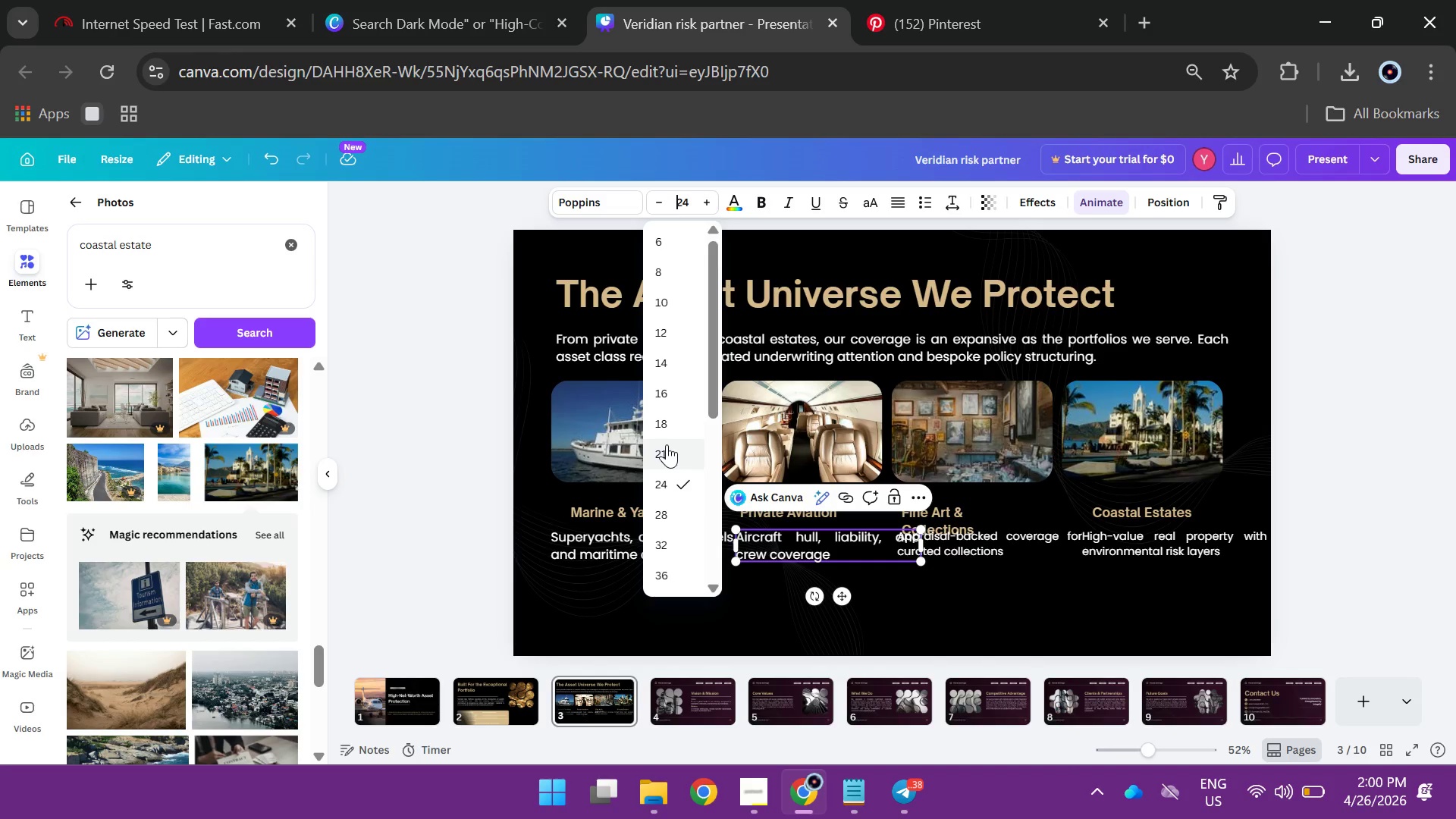 
left_click([667, 444])
 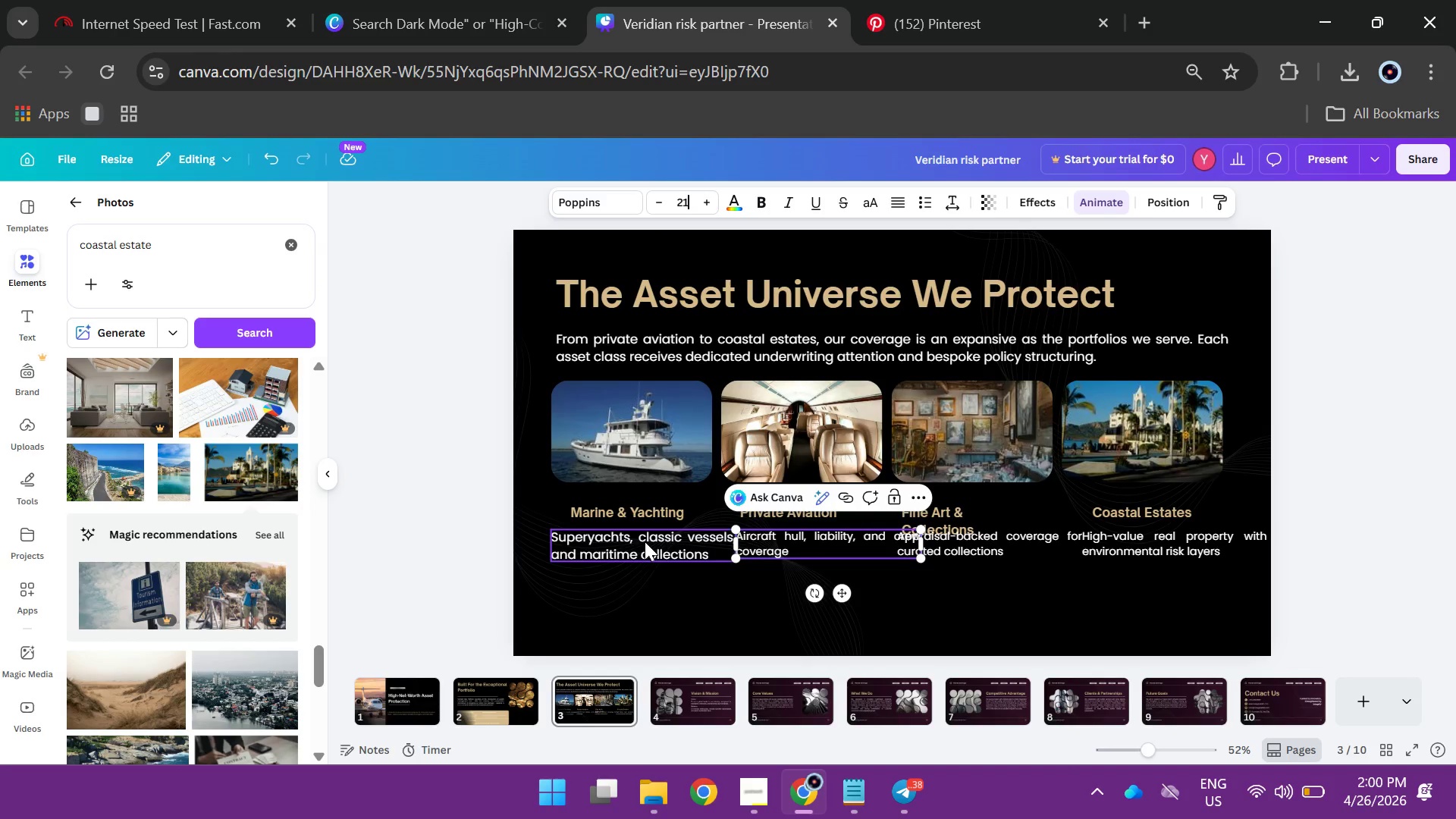 
double_click([645, 541])
 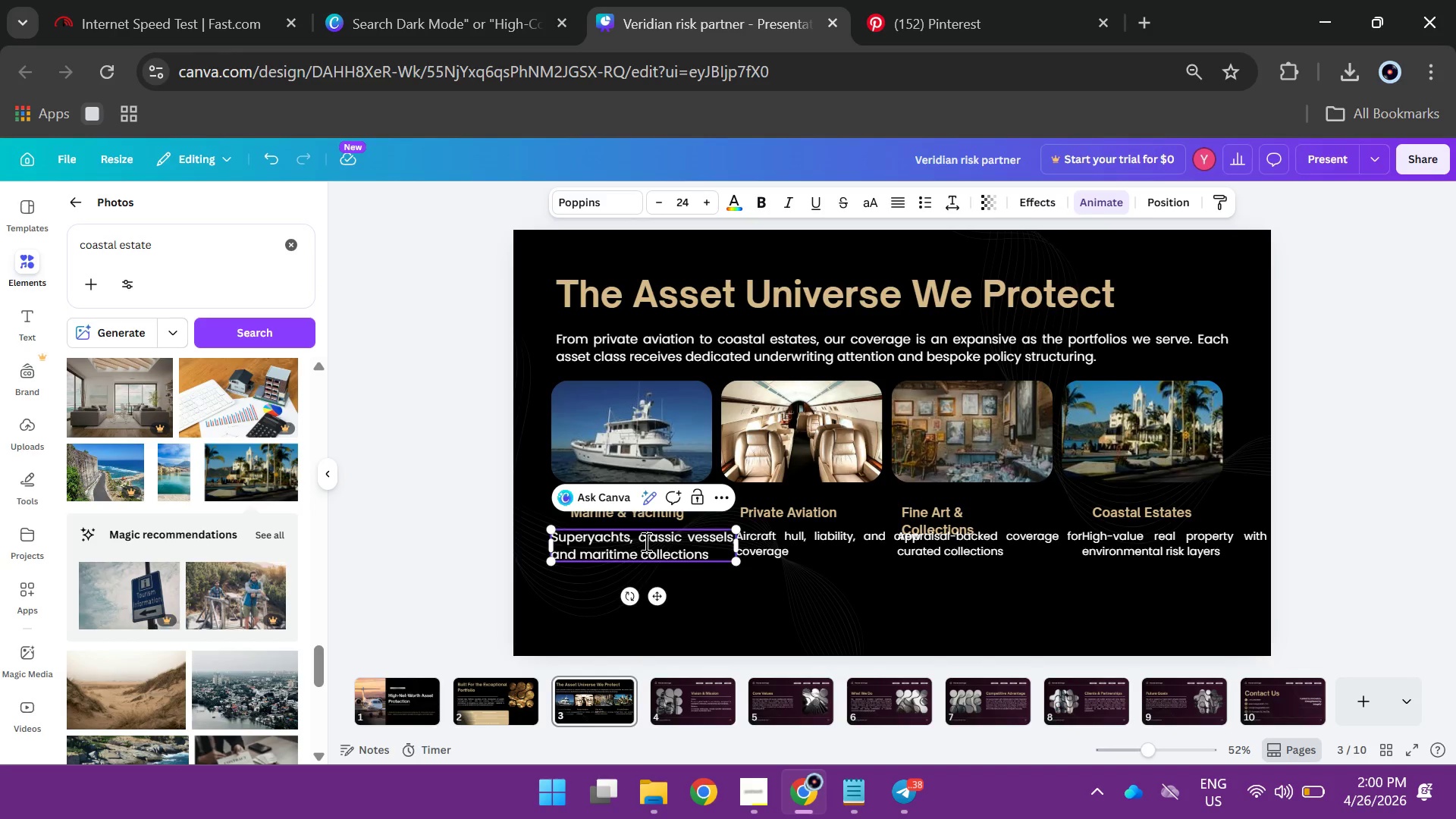 
key(Control+A)
 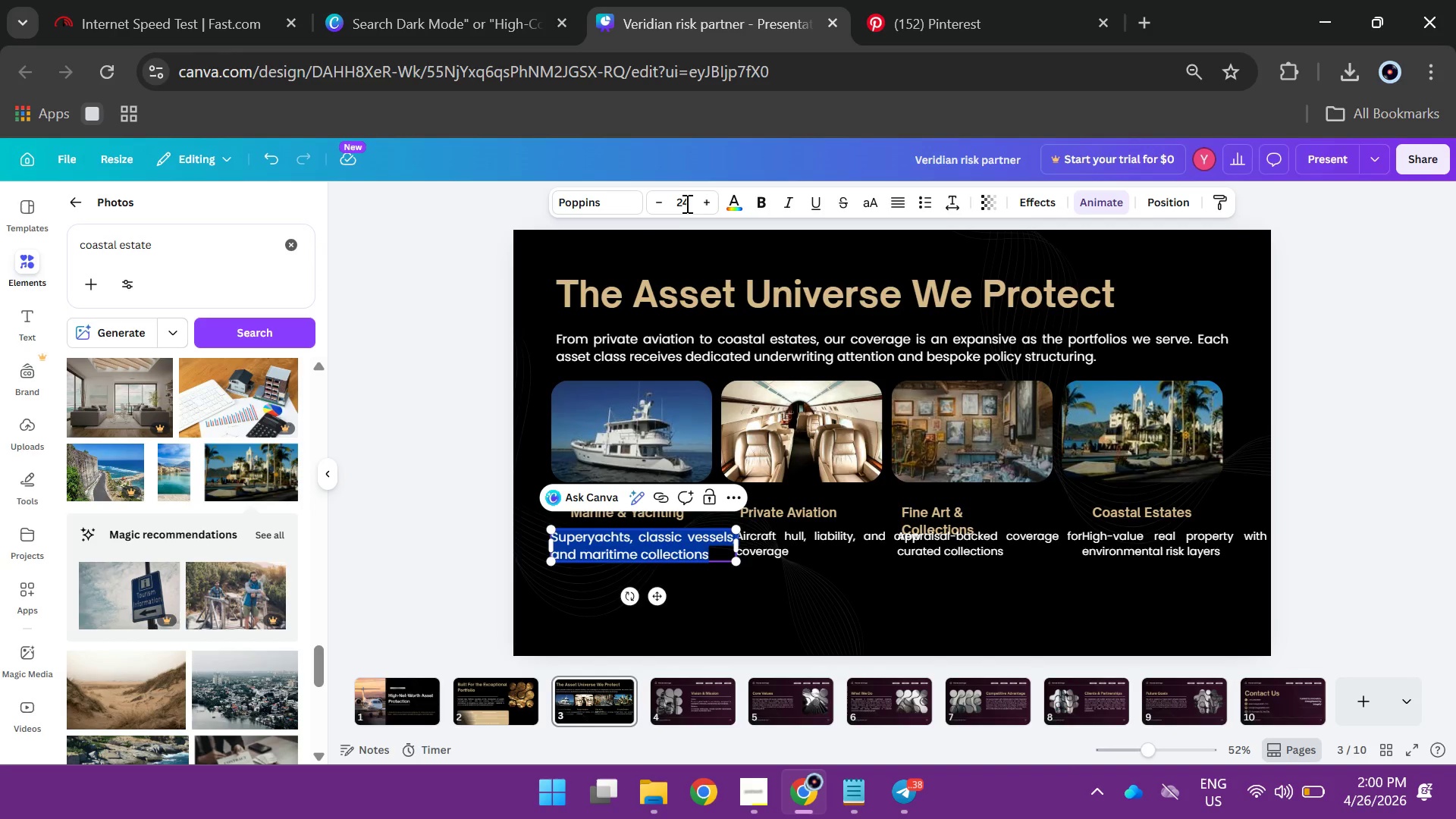 
left_click([686, 202])
 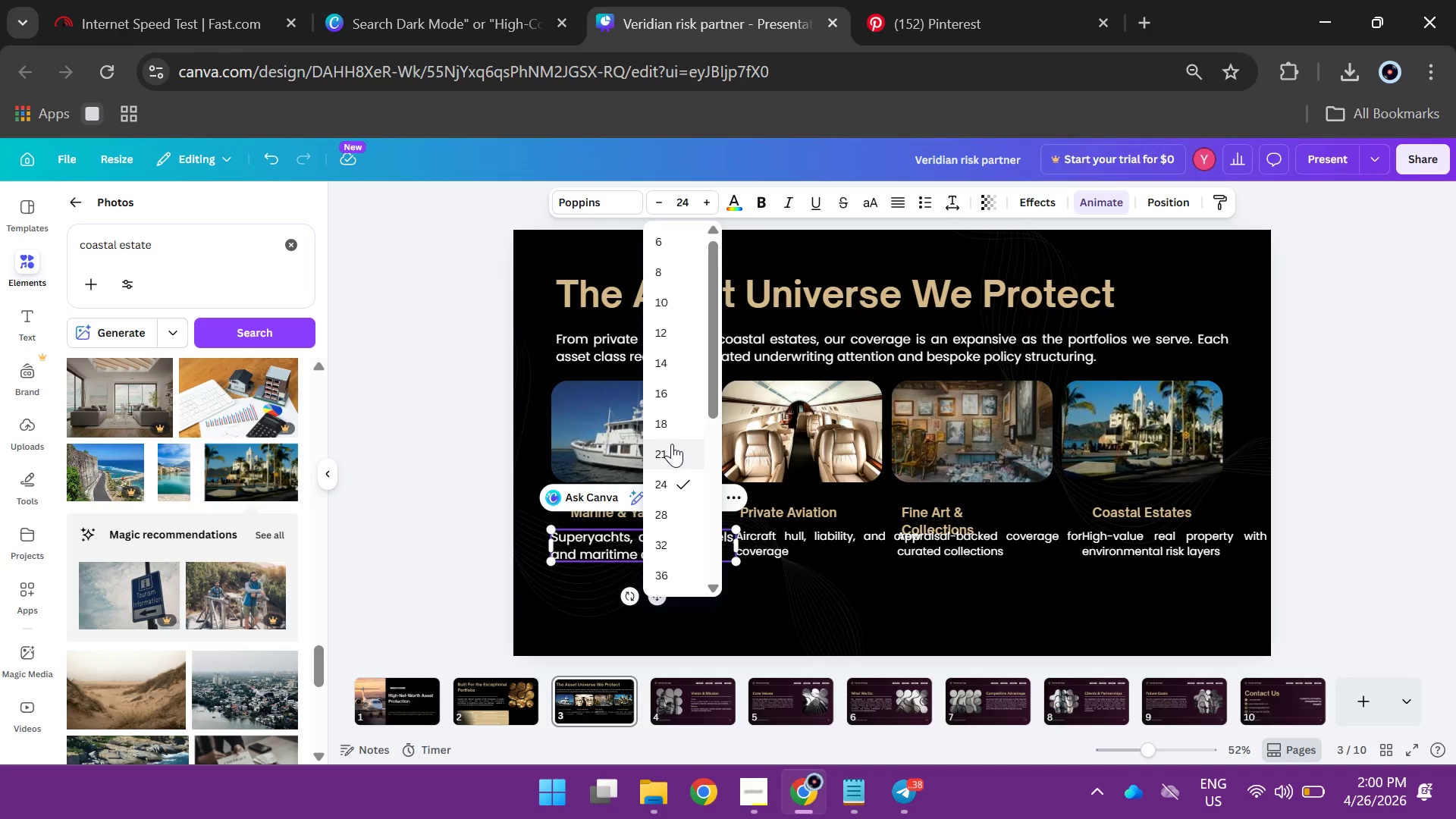 
left_click([672, 444])
 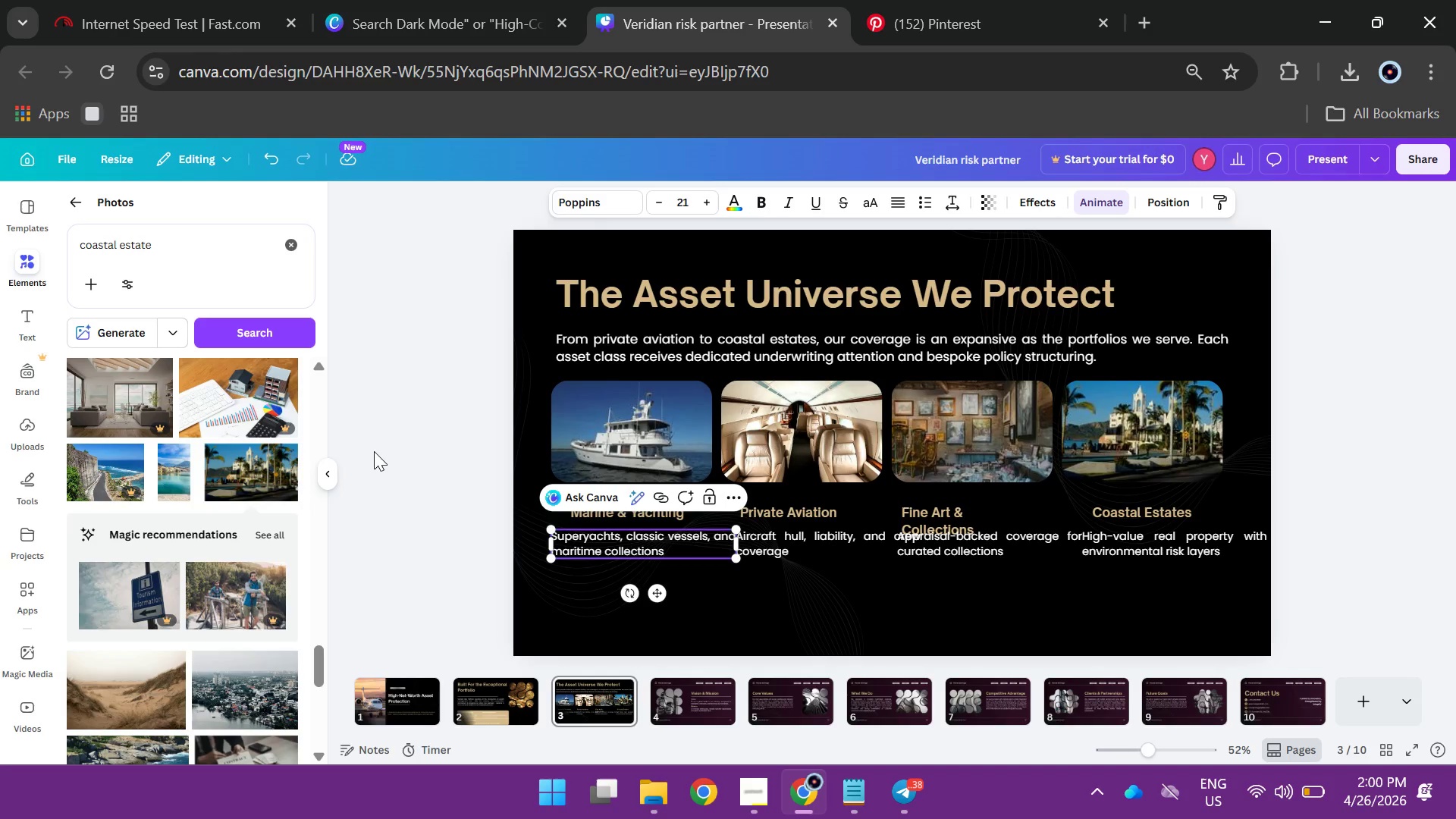 
left_click([374, 455])
 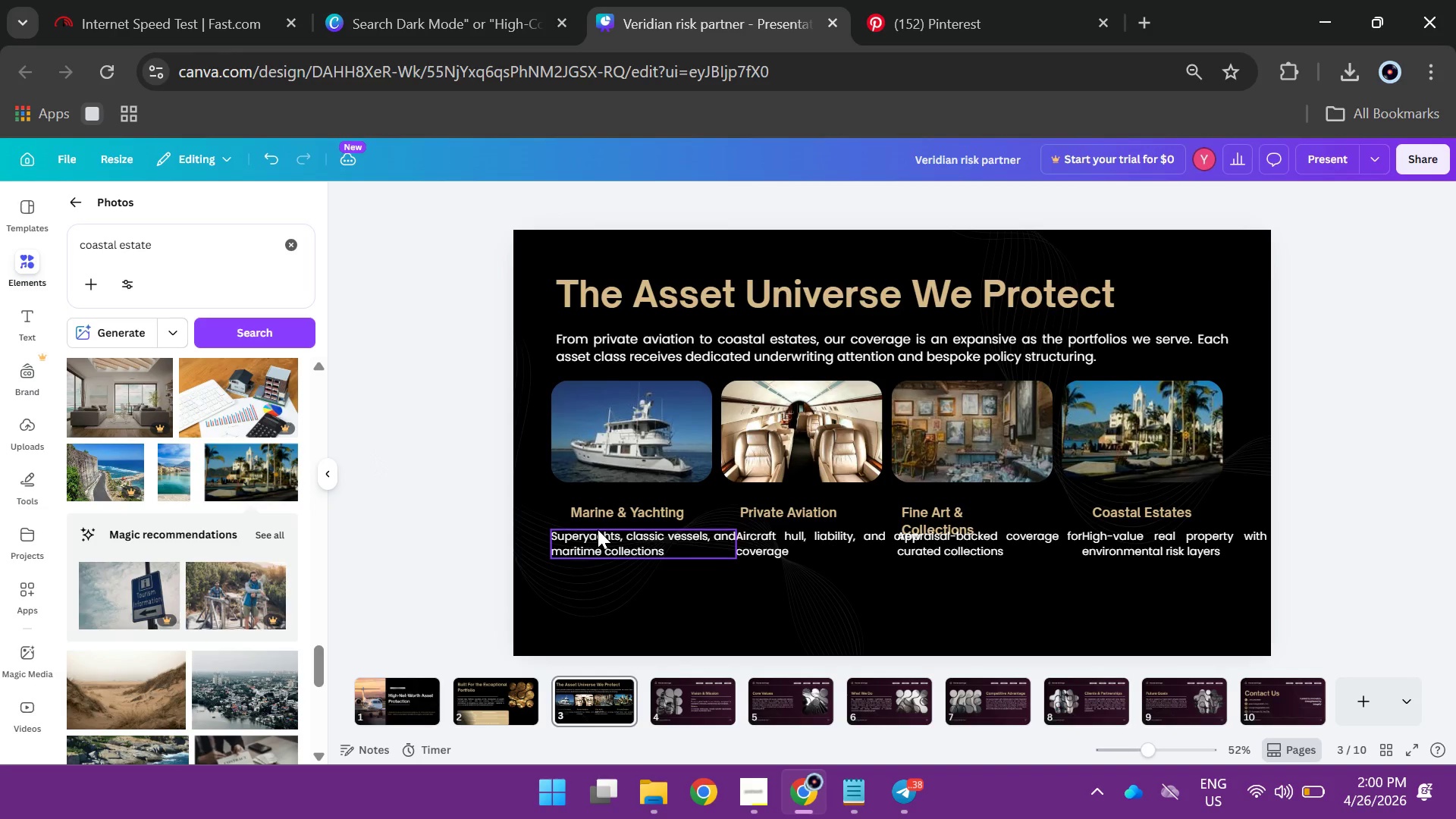 
left_click([598, 529])
 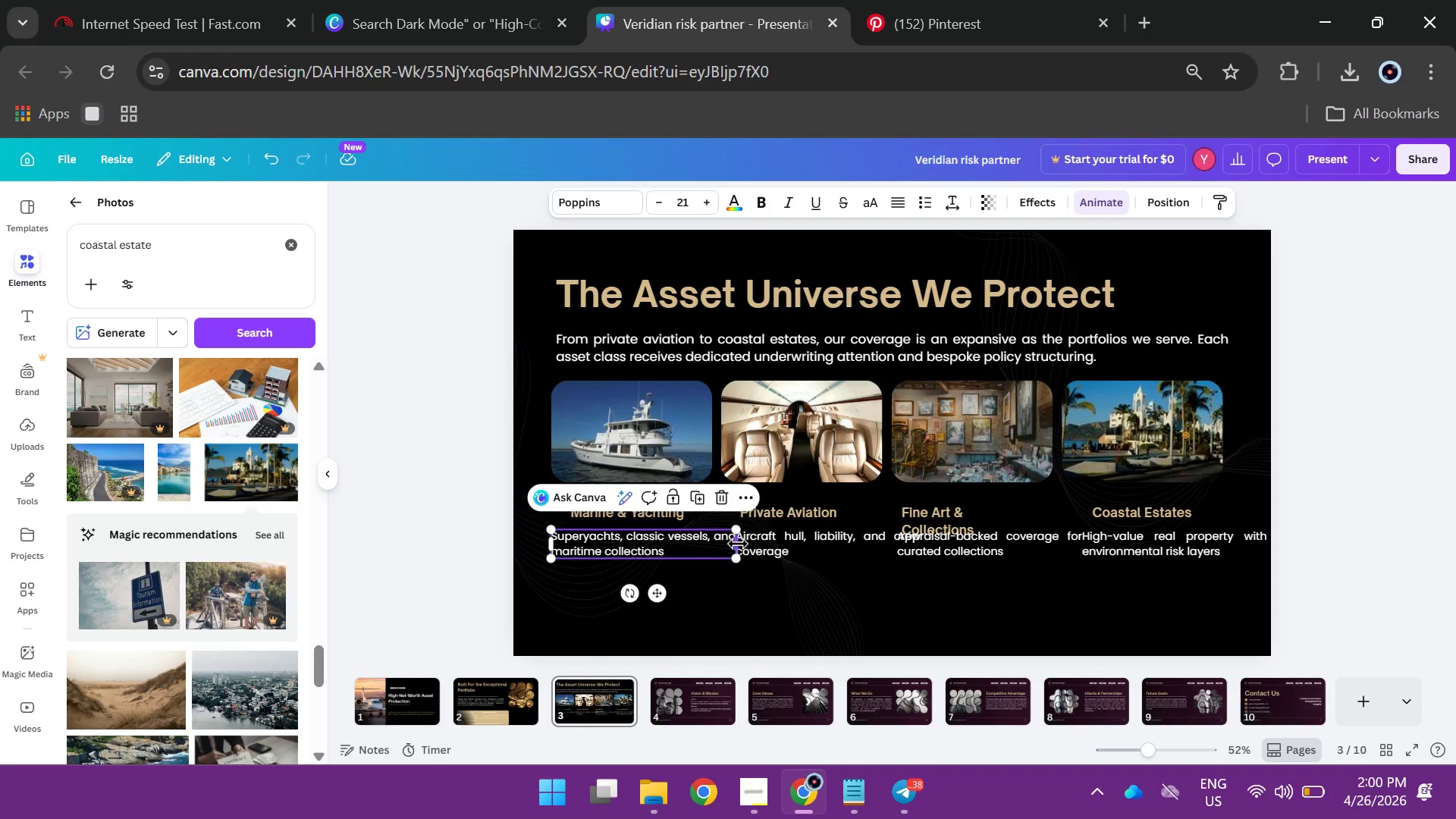 
left_click_drag(start_coordinate=[738, 544], to_coordinate=[726, 544])
 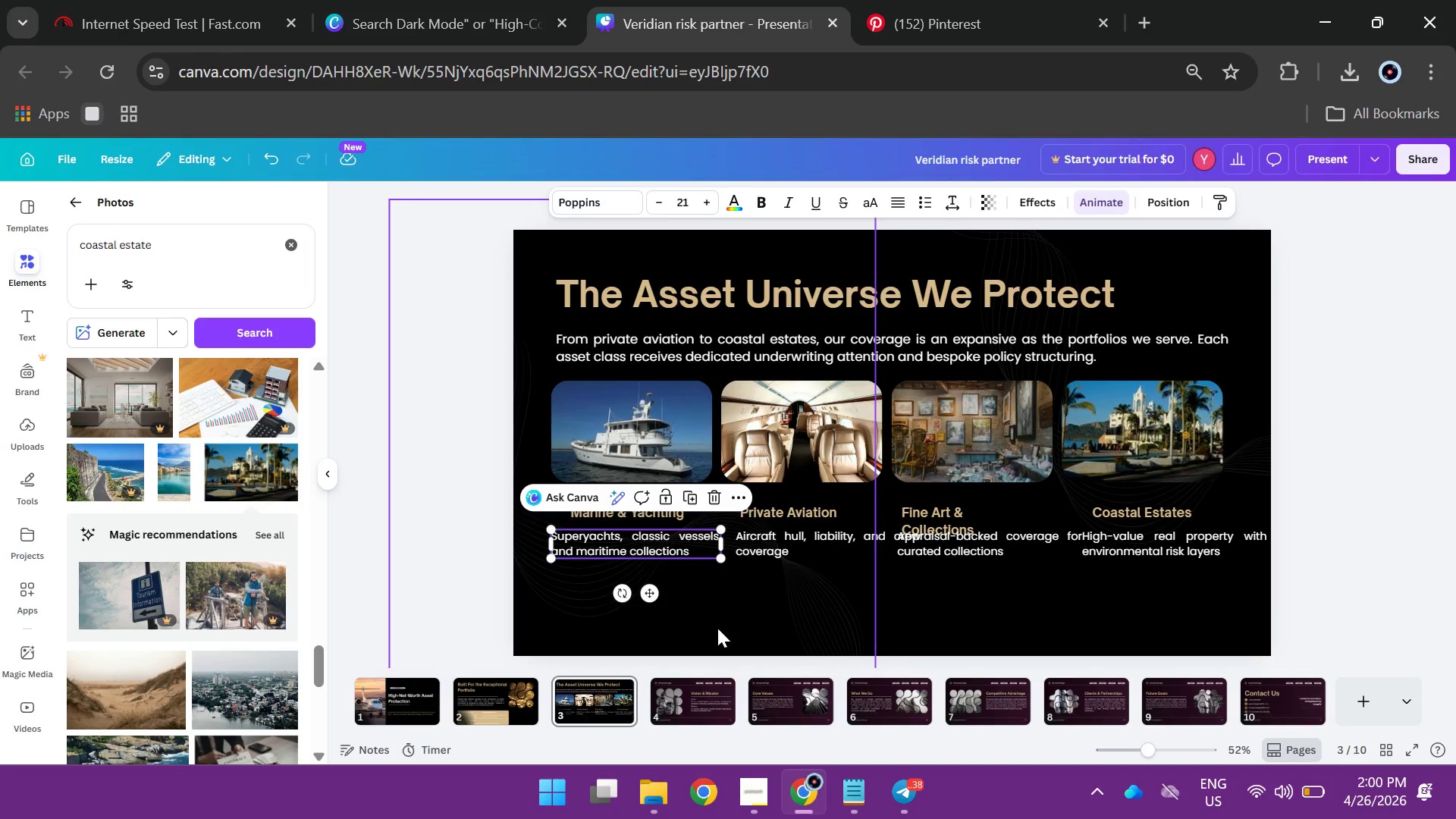 
left_click([718, 624])
 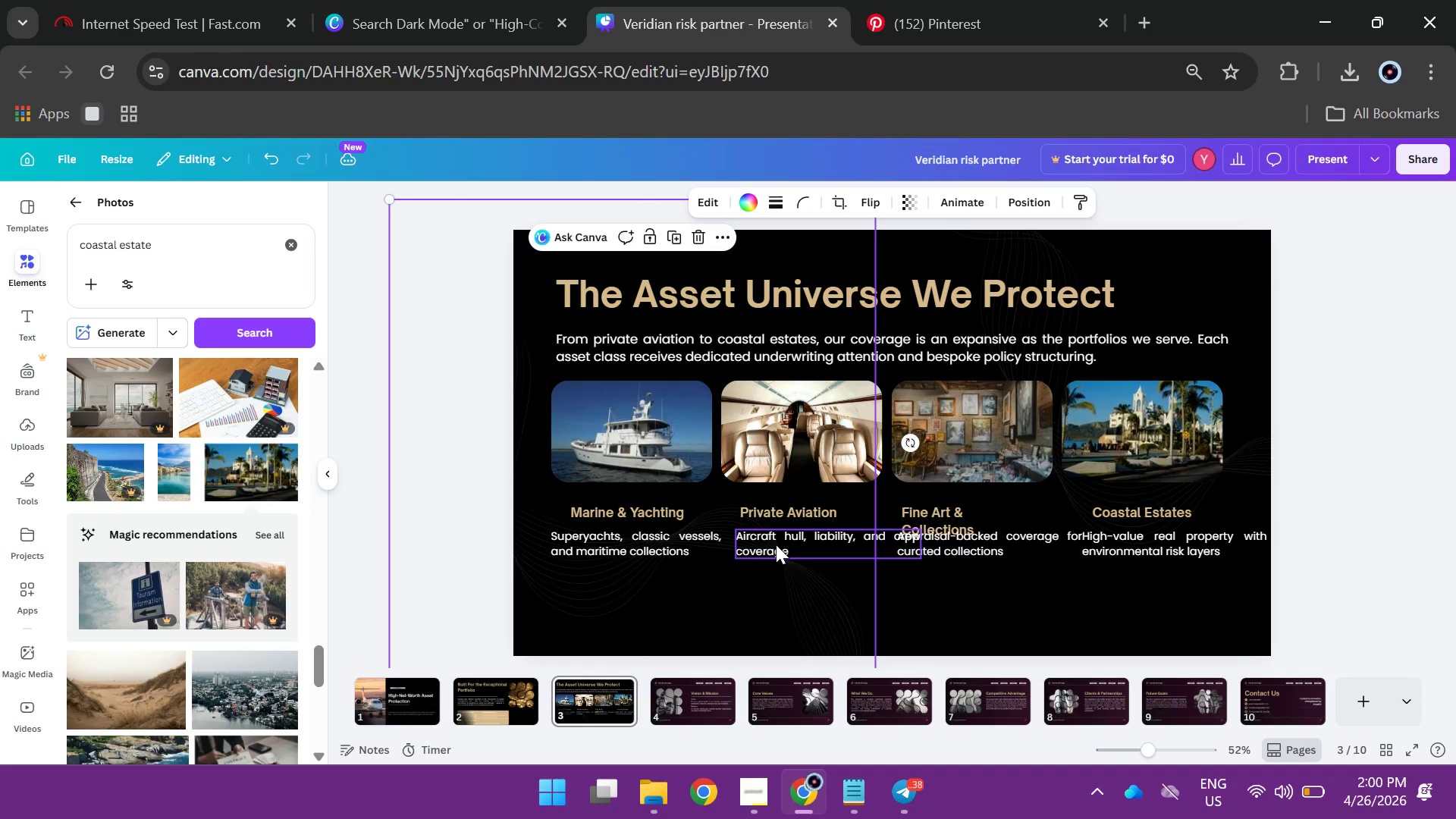 
left_click_drag(start_coordinate=[776, 544], to_coordinate=[762, 541])
 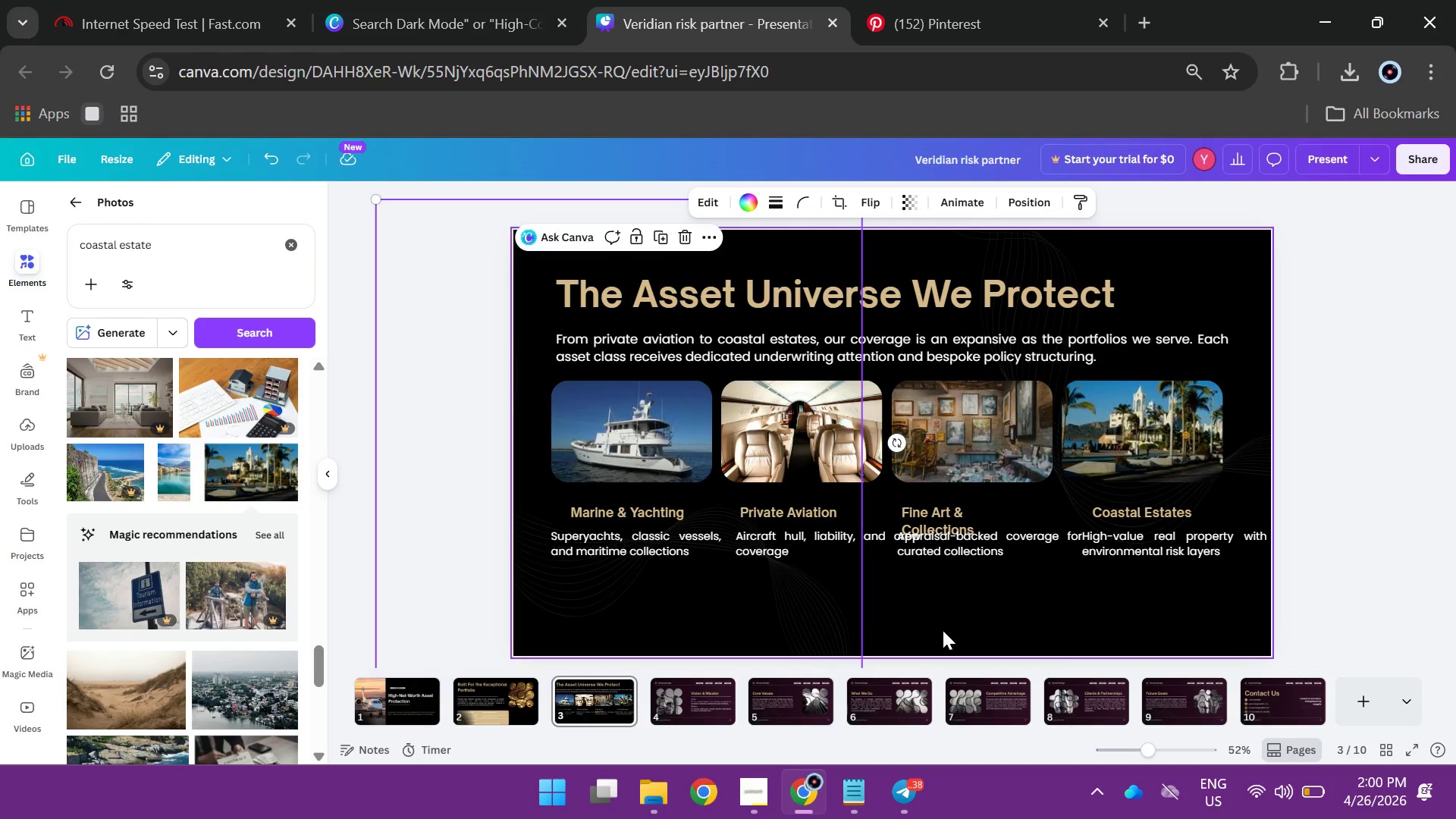 
left_click([943, 630])
 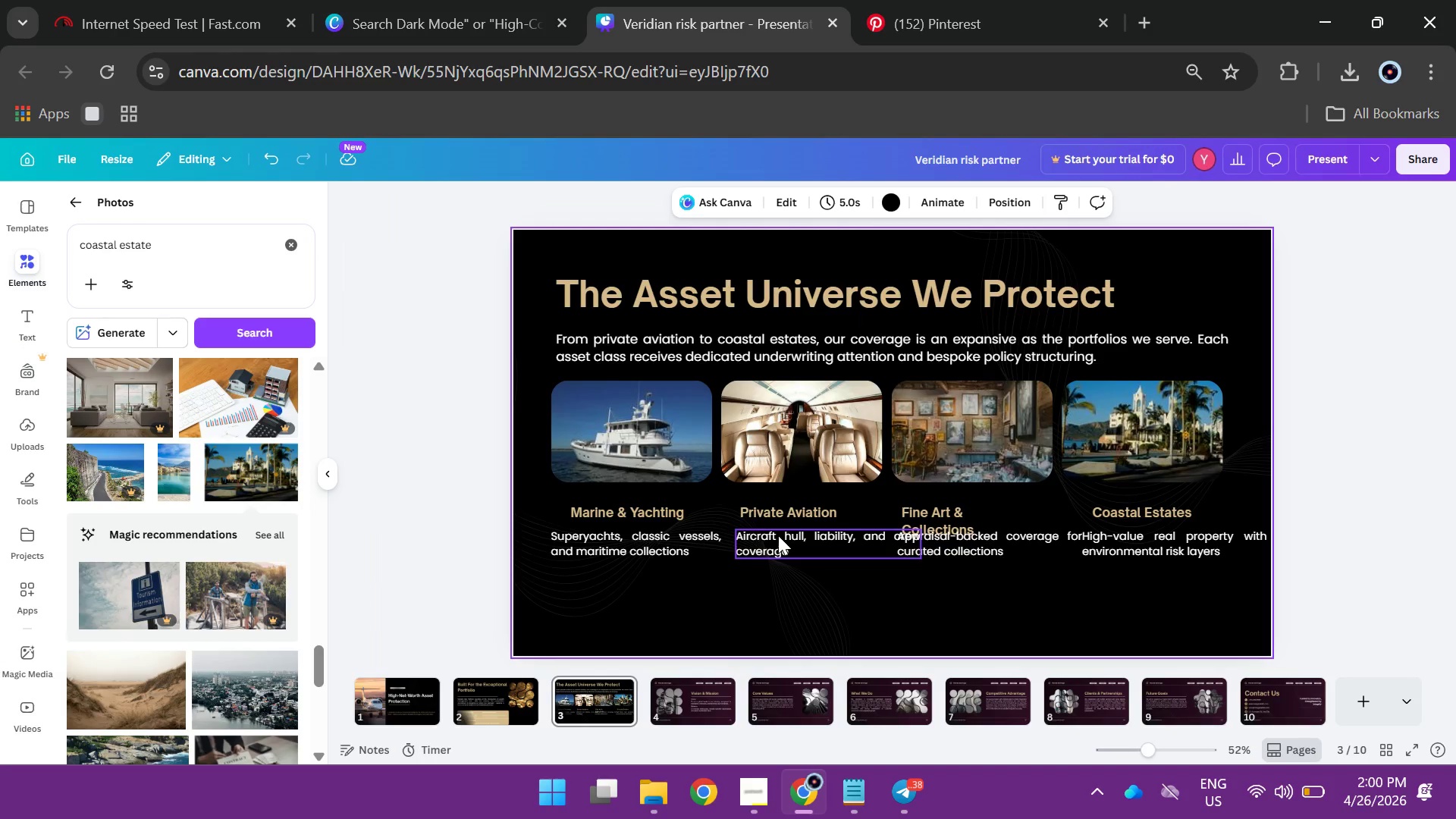 
left_click_drag(start_coordinate=[774, 532], to_coordinate=[769, 531])
 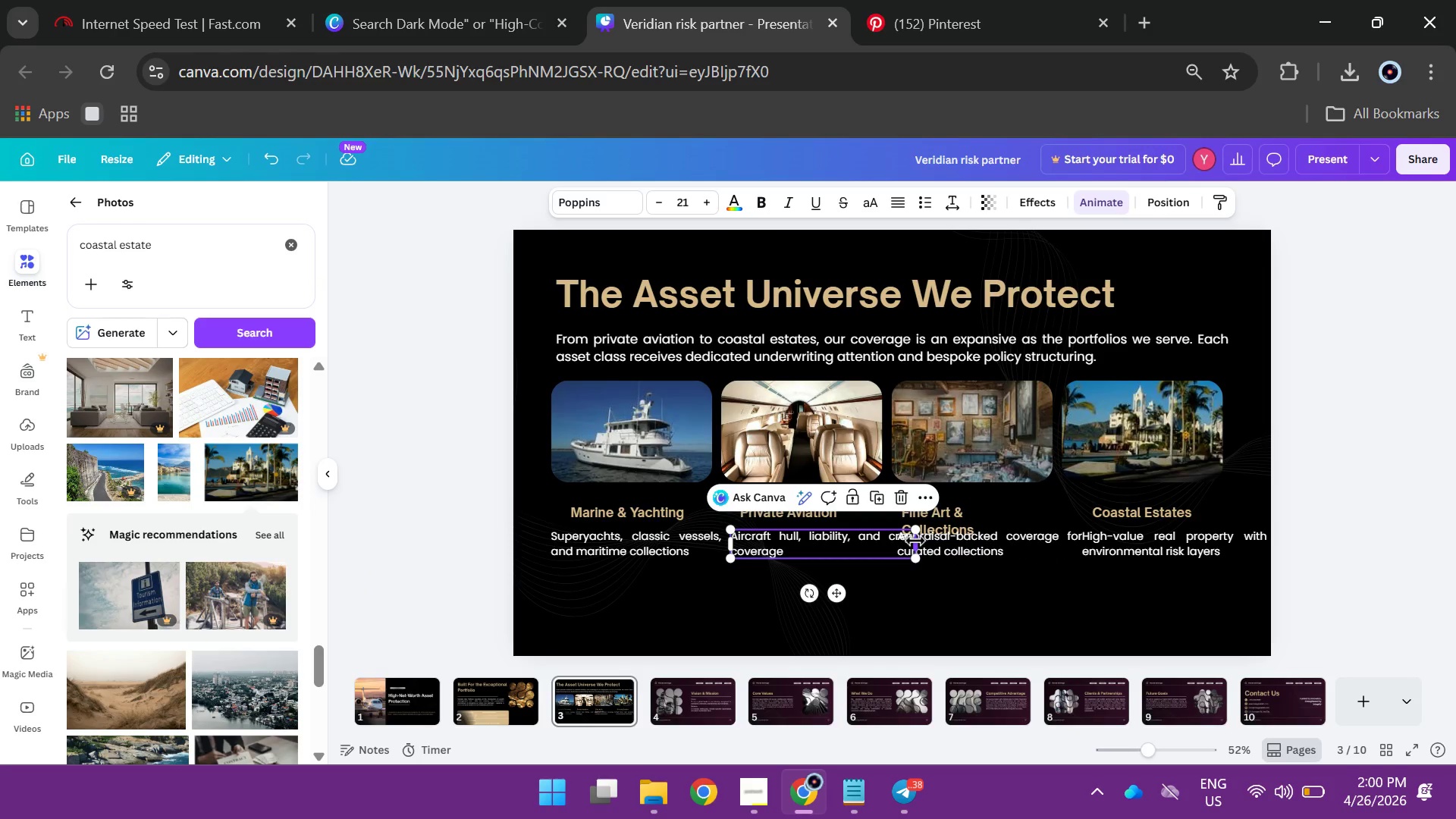 
left_click_drag(start_coordinate=[915, 541], to_coordinate=[885, 545])
 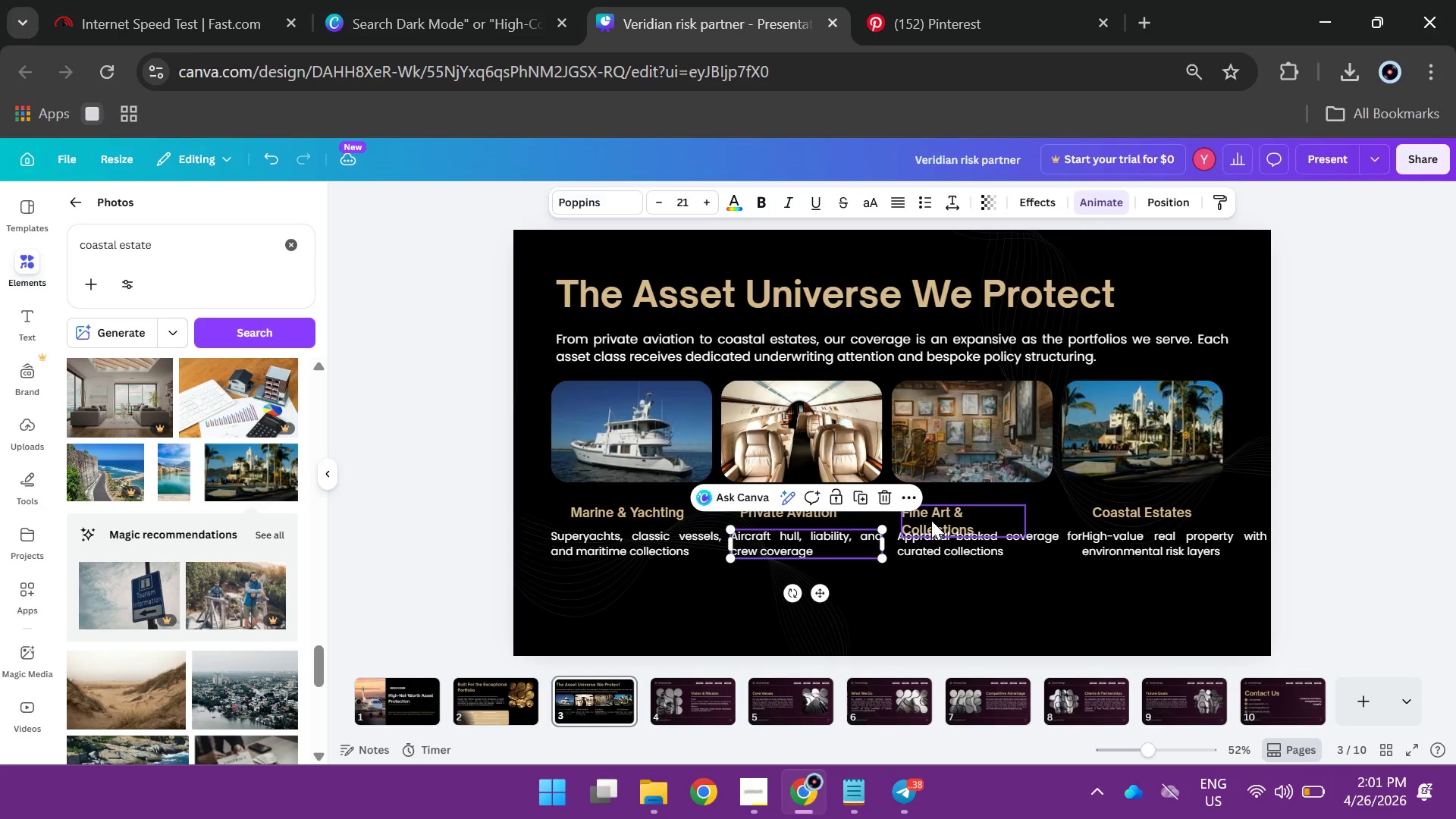 
left_click([931, 519])
 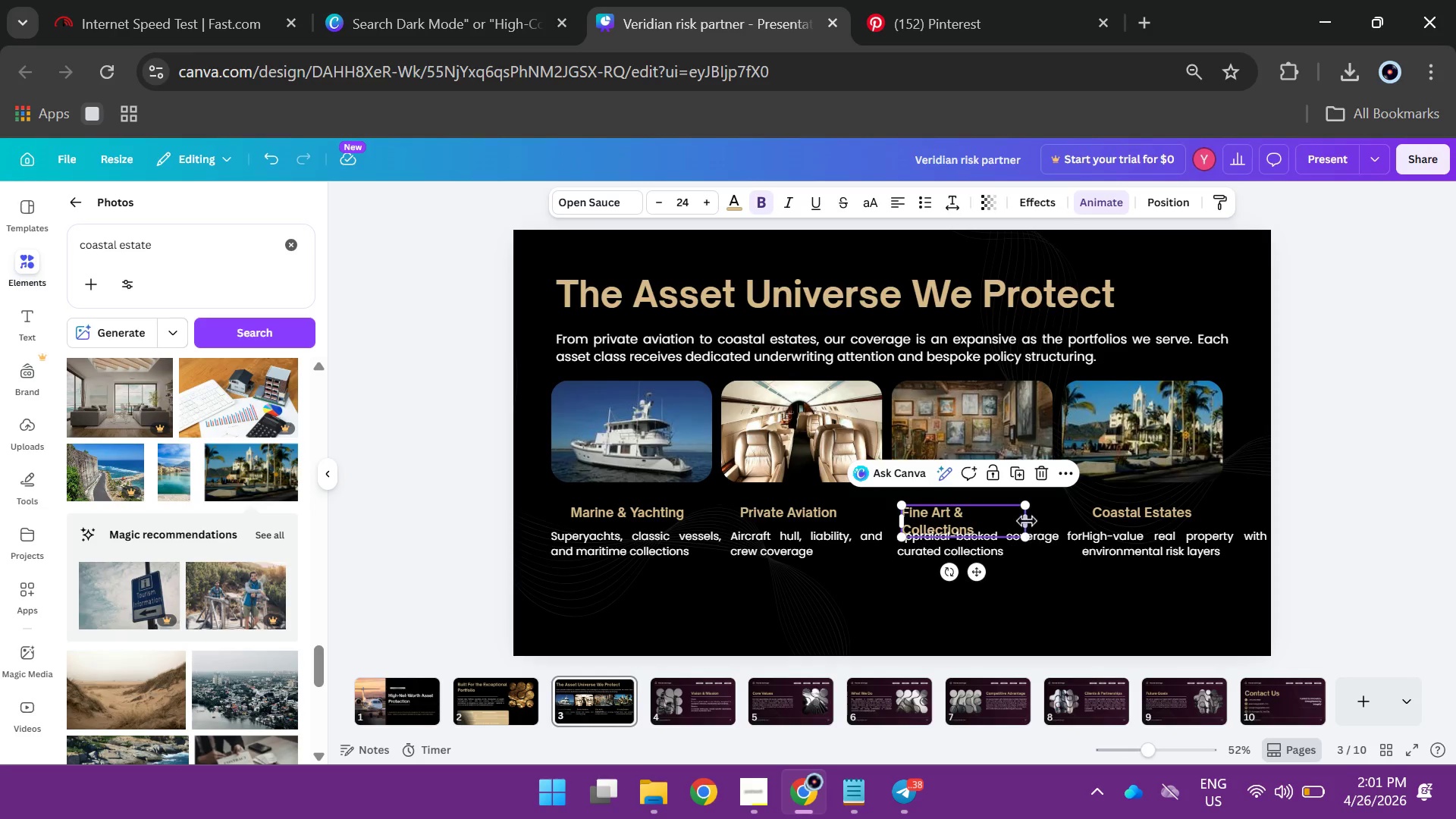 
left_click_drag(start_coordinate=[1027, 521], to_coordinate=[1046, 518])
 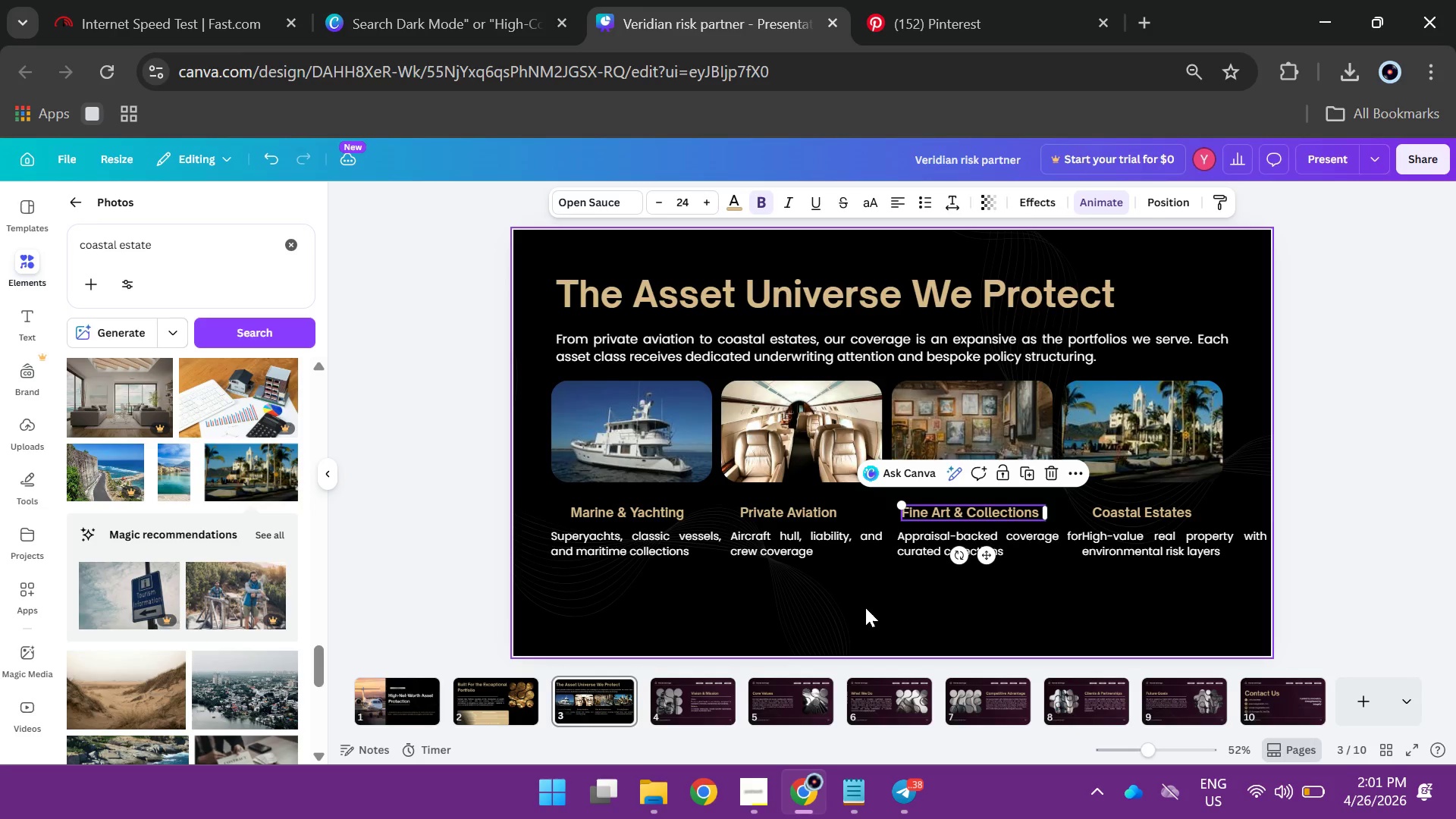 
left_click([864, 607])
 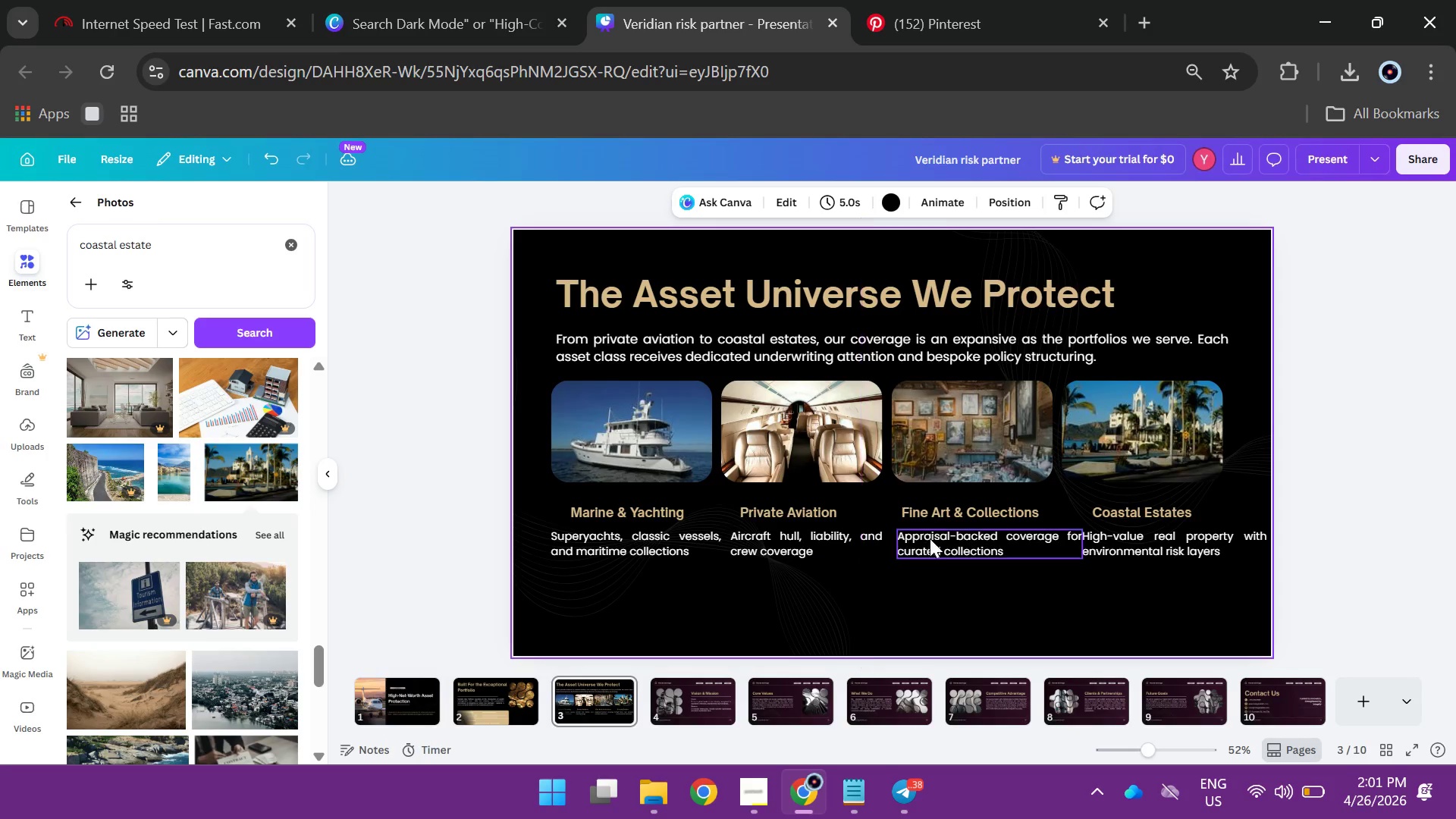 
left_click_drag(start_coordinate=[945, 543], to_coordinate=[937, 543])
 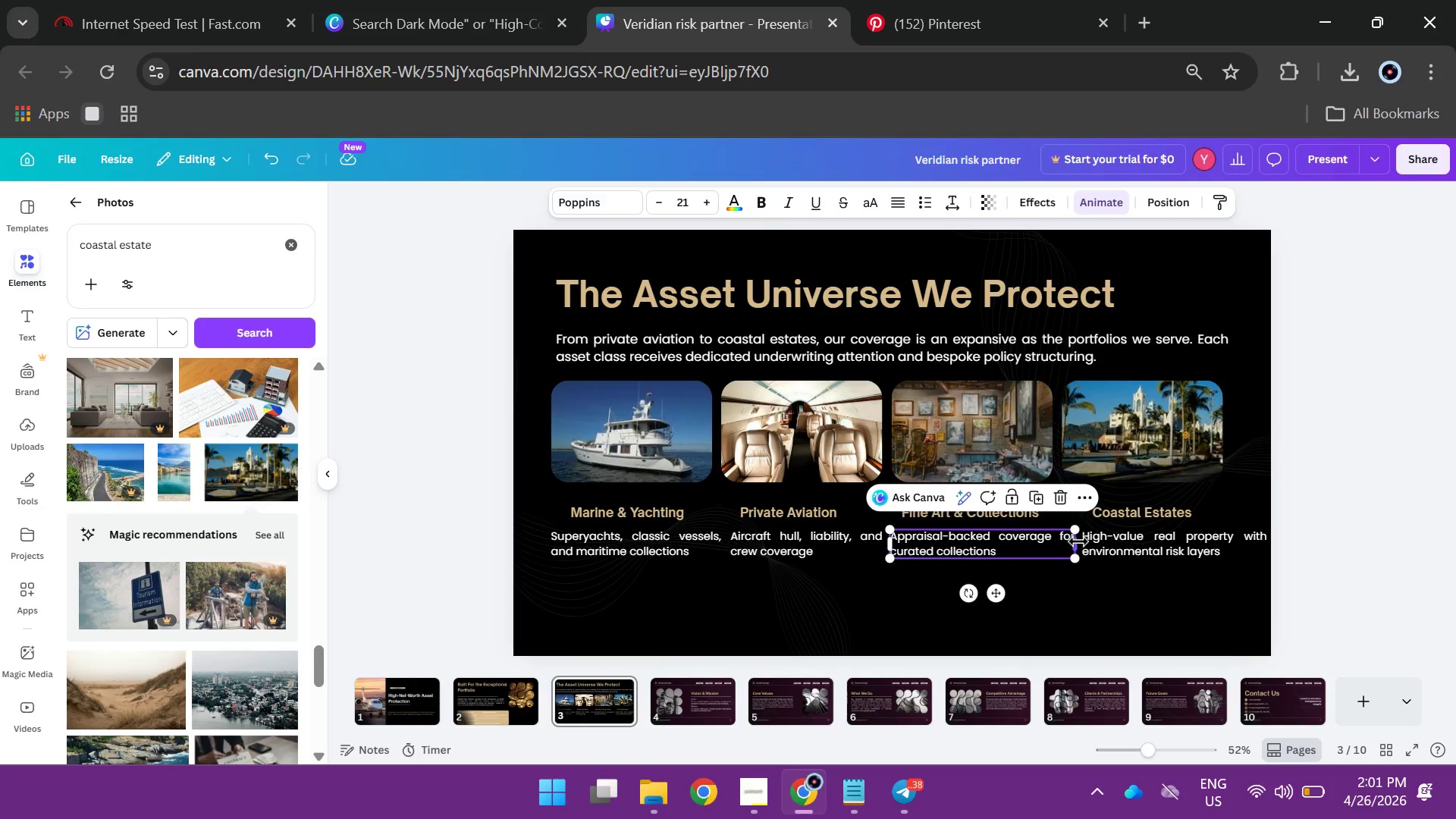 
left_click_drag(start_coordinate=[1078, 541], to_coordinate=[1059, 544])
 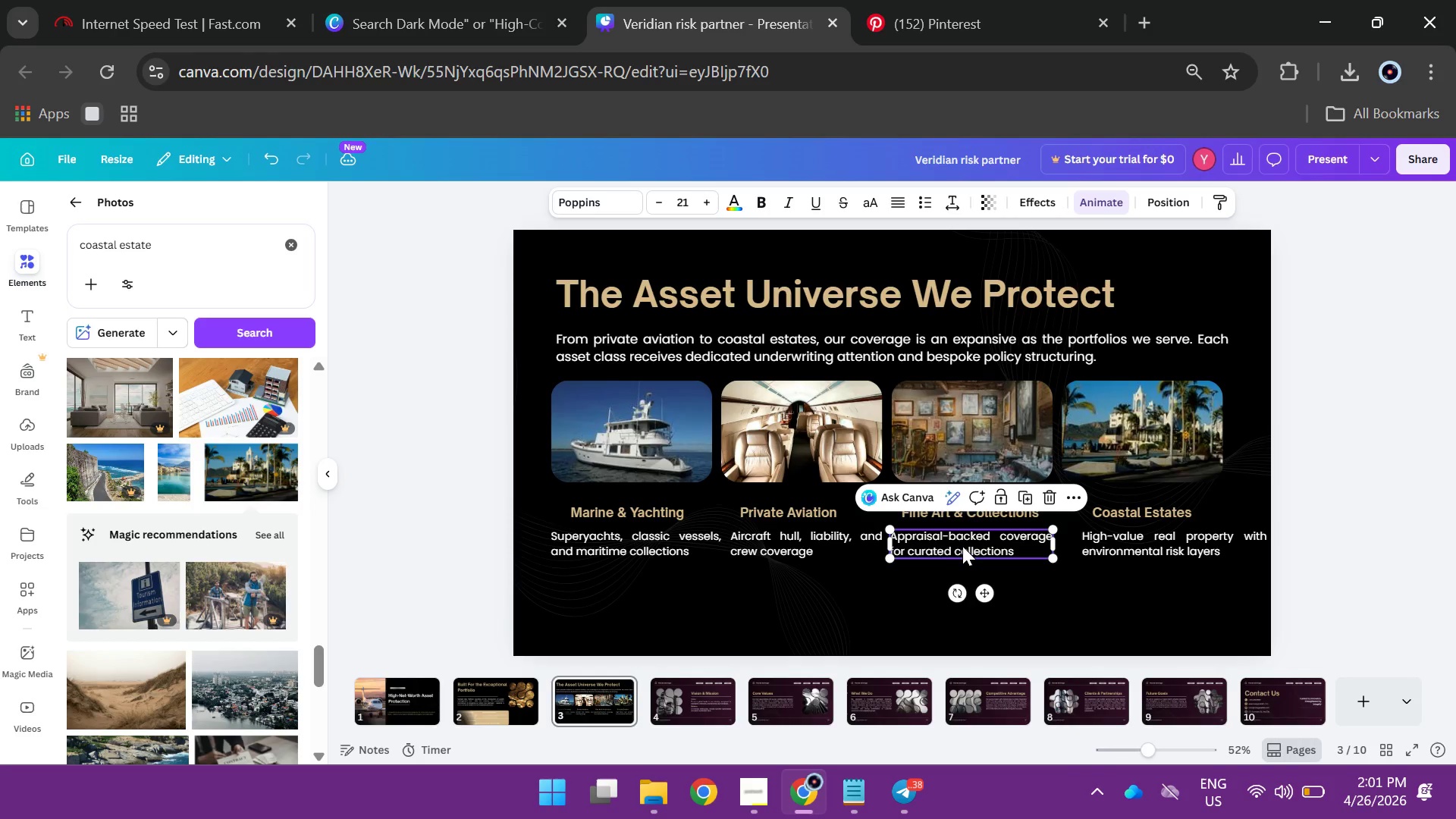 
left_click_drag(start_coordinate=[962, 546], to_coordinate=[967, 546])
 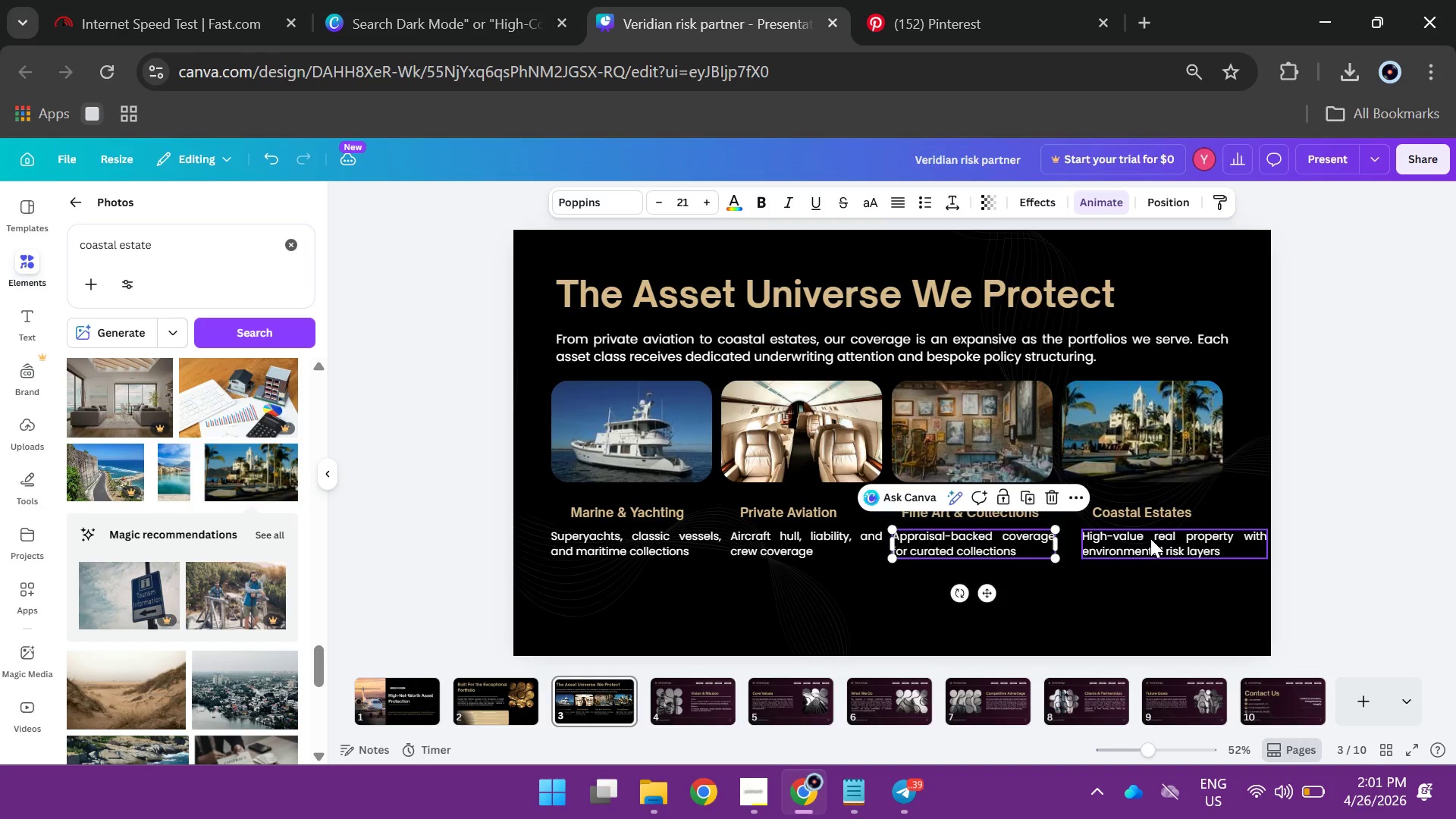 
left_click([1150, 538])
 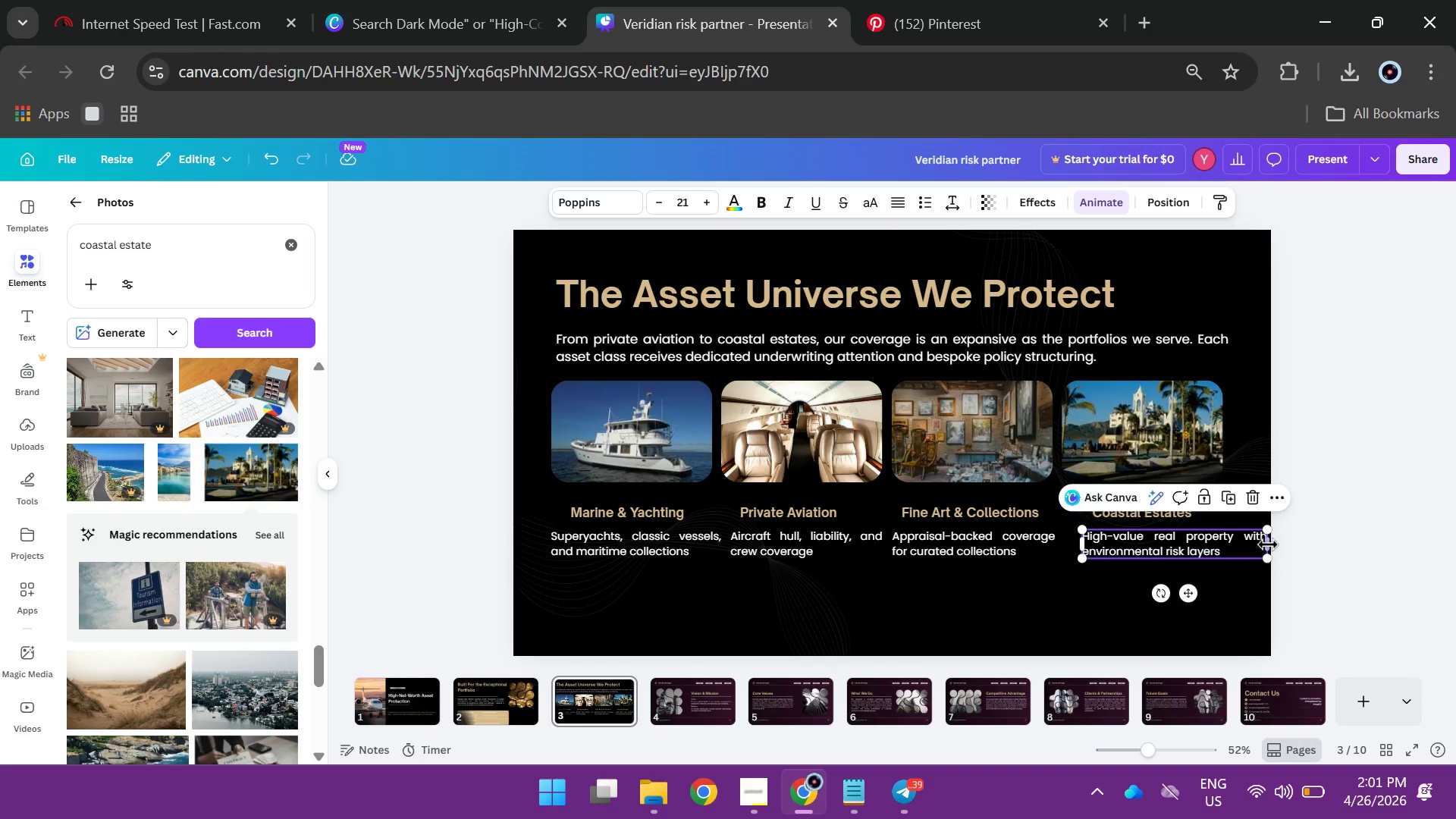 
left_click_drag(start_coordinate=[1273, 545], to_coordinate=[1252, 551])
 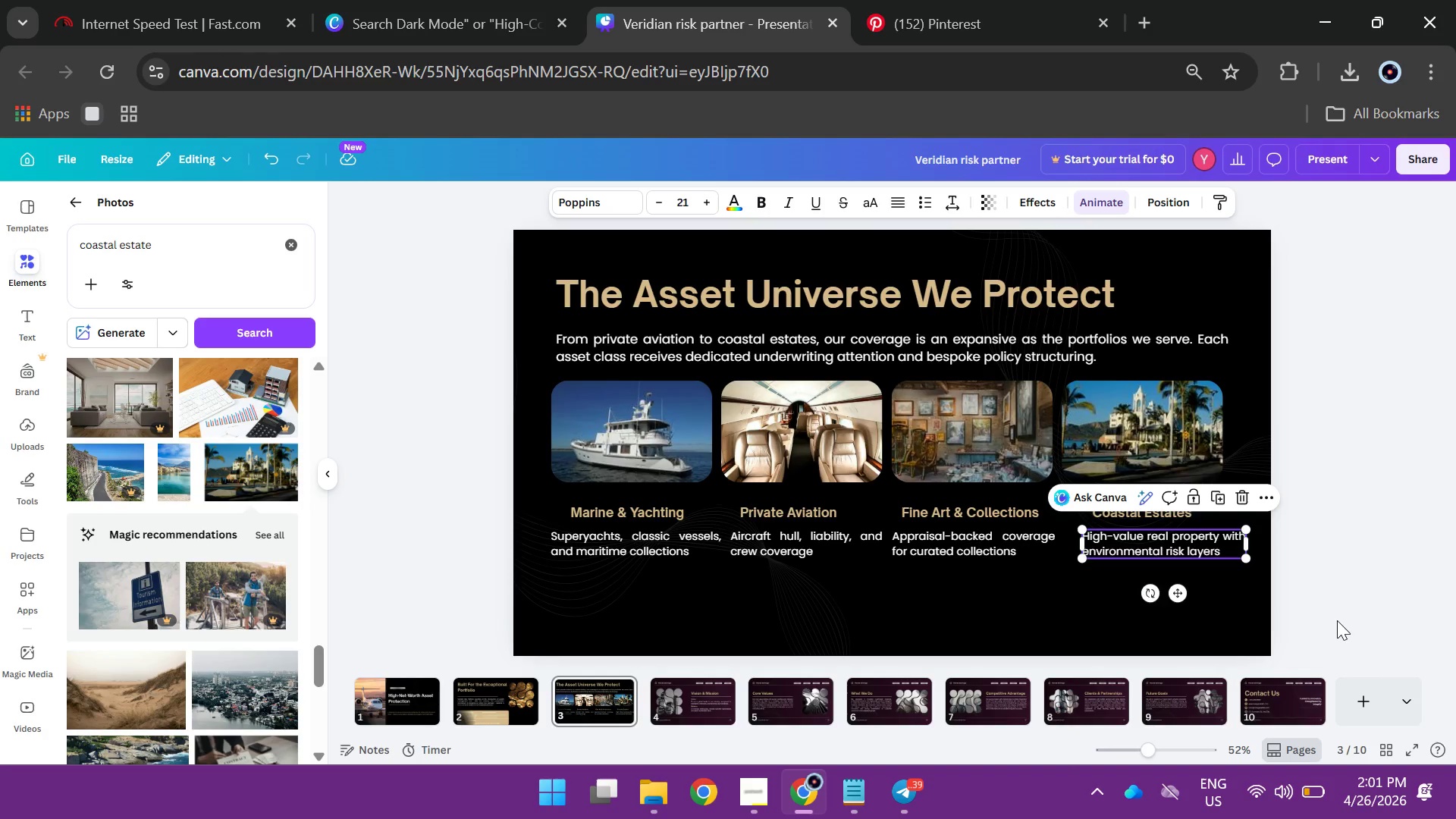 
left_click([1337, 620])
 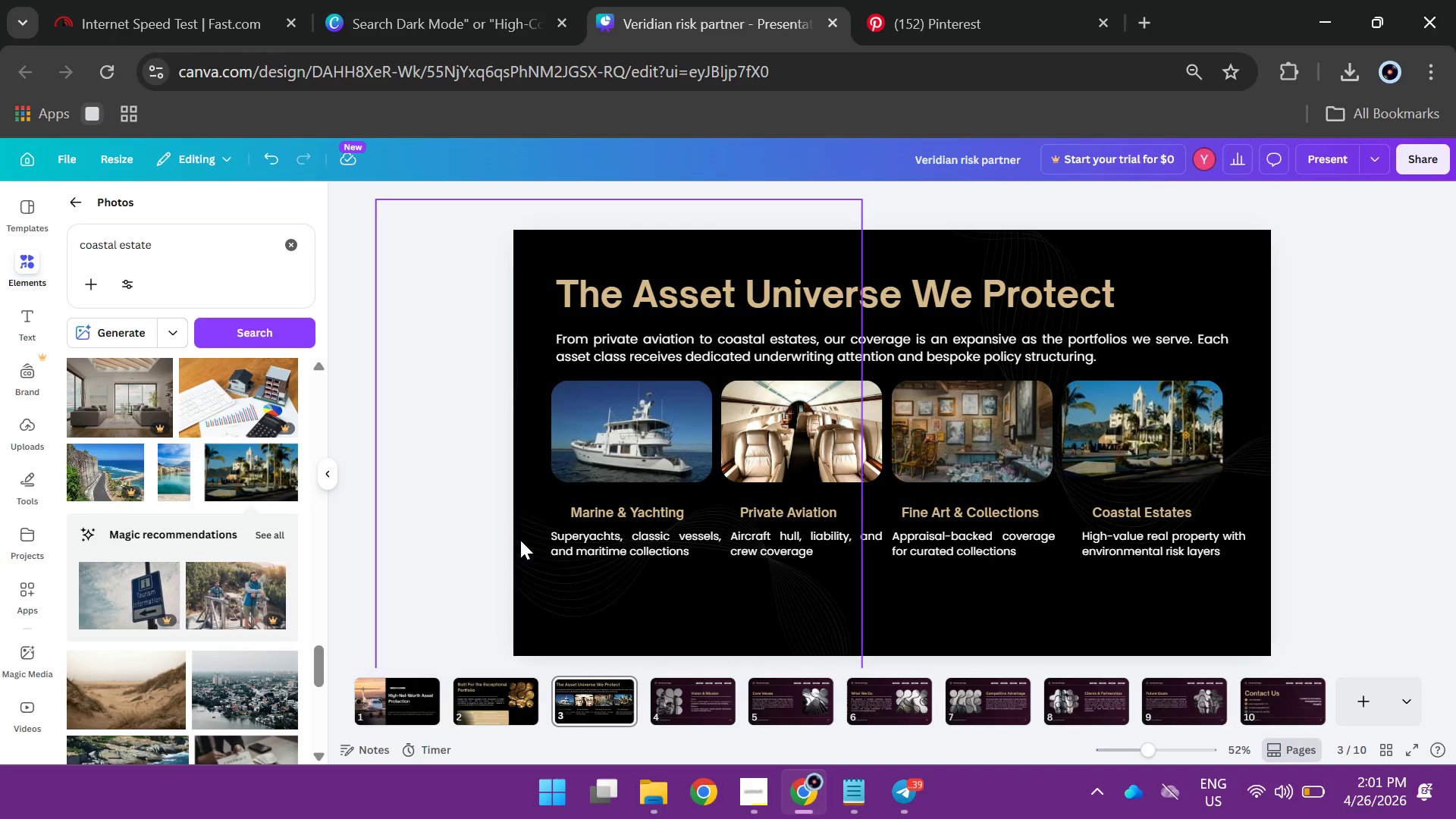 
left_click([620, 539])
 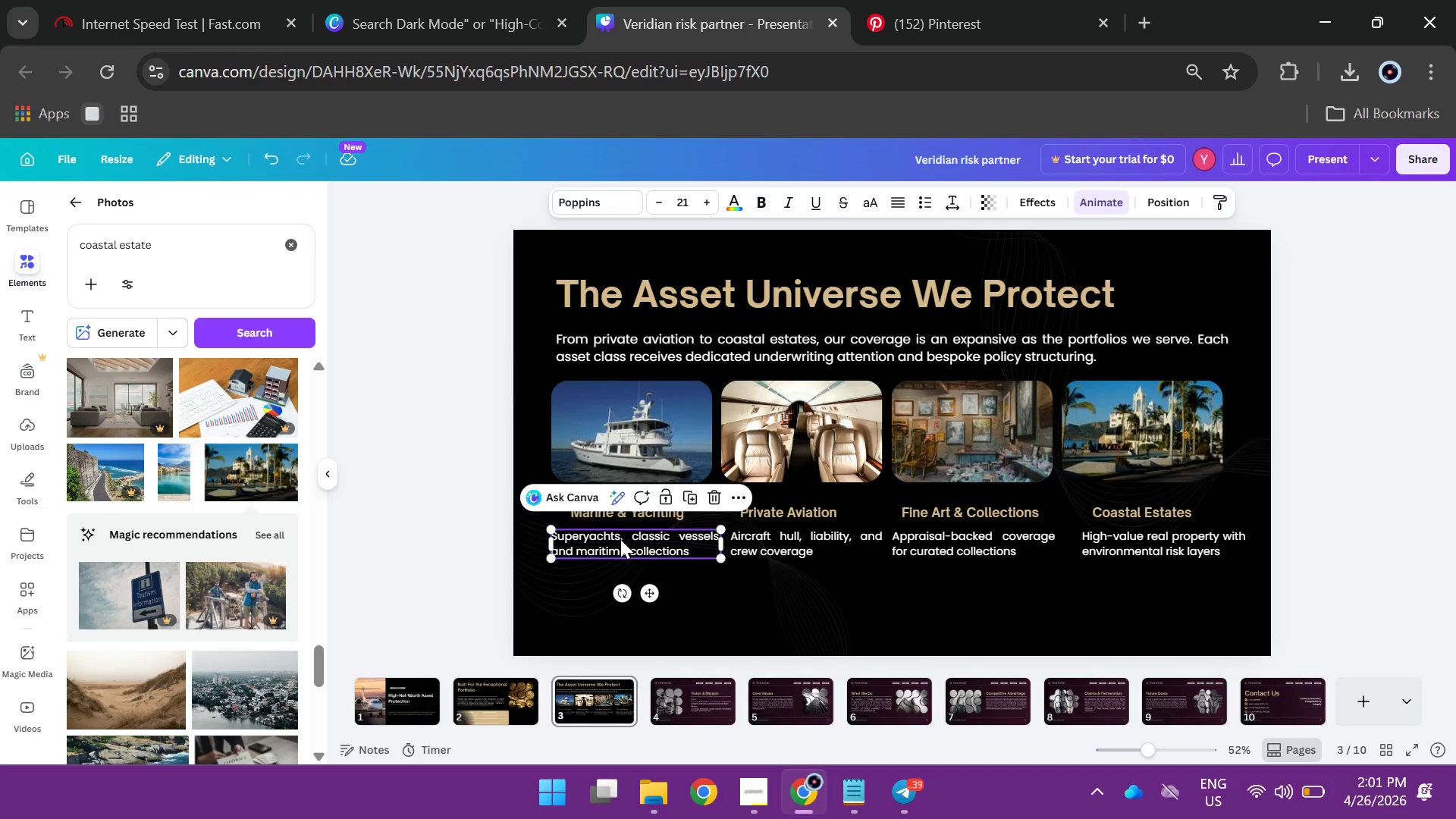 
left_click_drag(start_coordinate=[620, 539], to_coordinate=[621, 554])
 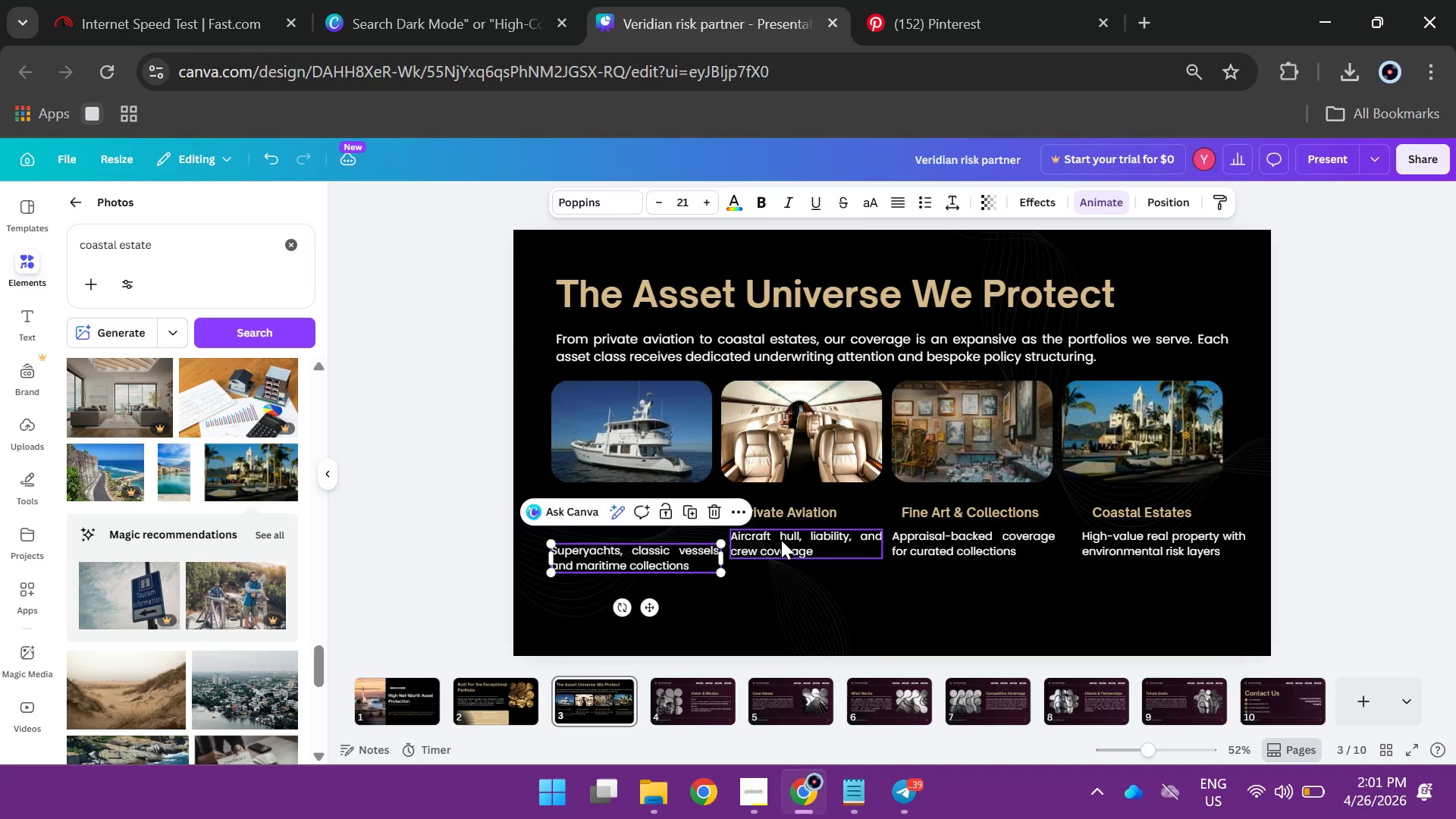 
left_click_drag(start_coordinate=[782, 535], to_coordinate=[782, 551])
 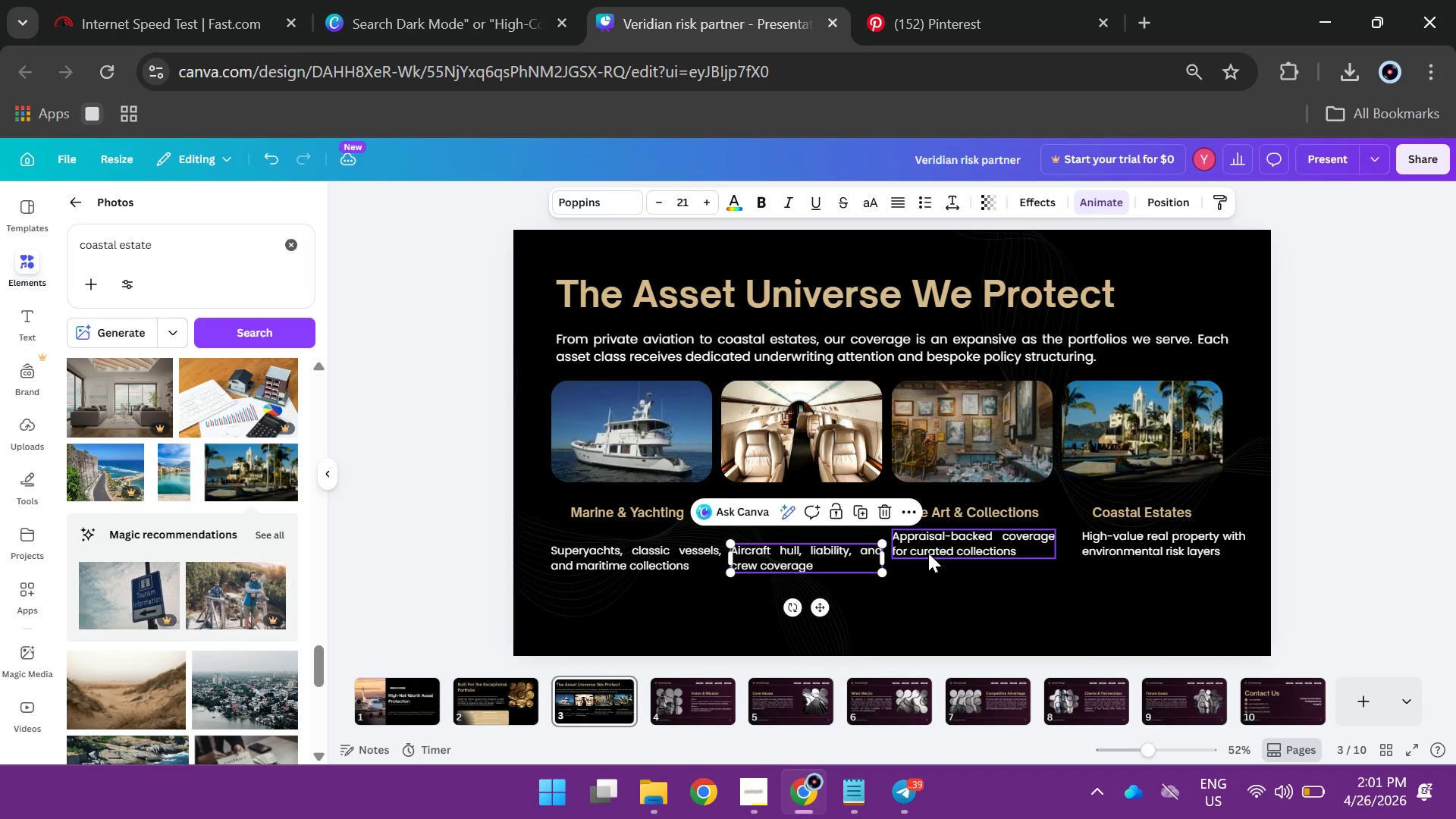 
left_click([928, 553])
 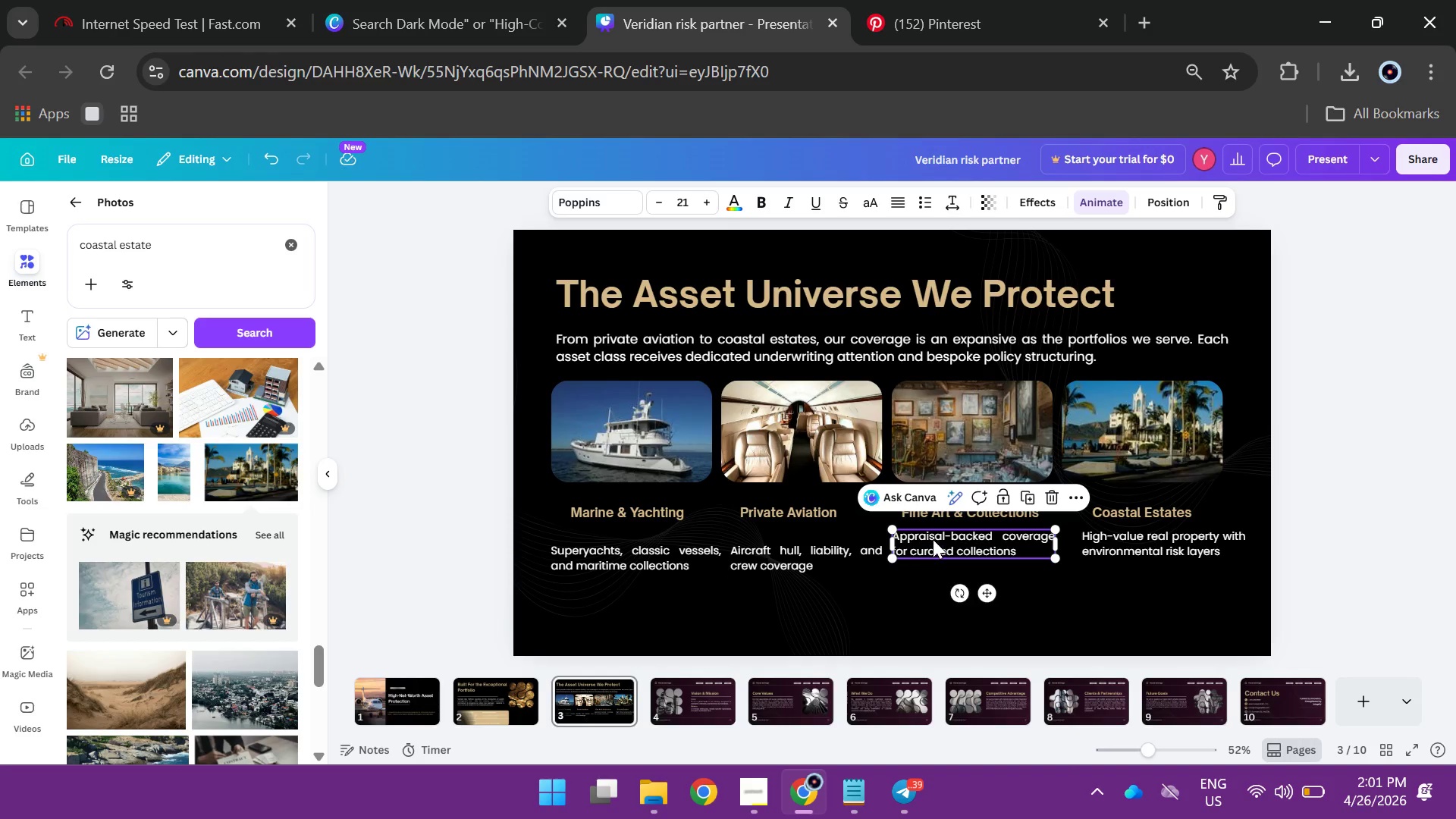 
left_click_drag(start_coordinate=[933, 539], to_coordinate=[934, 554])
 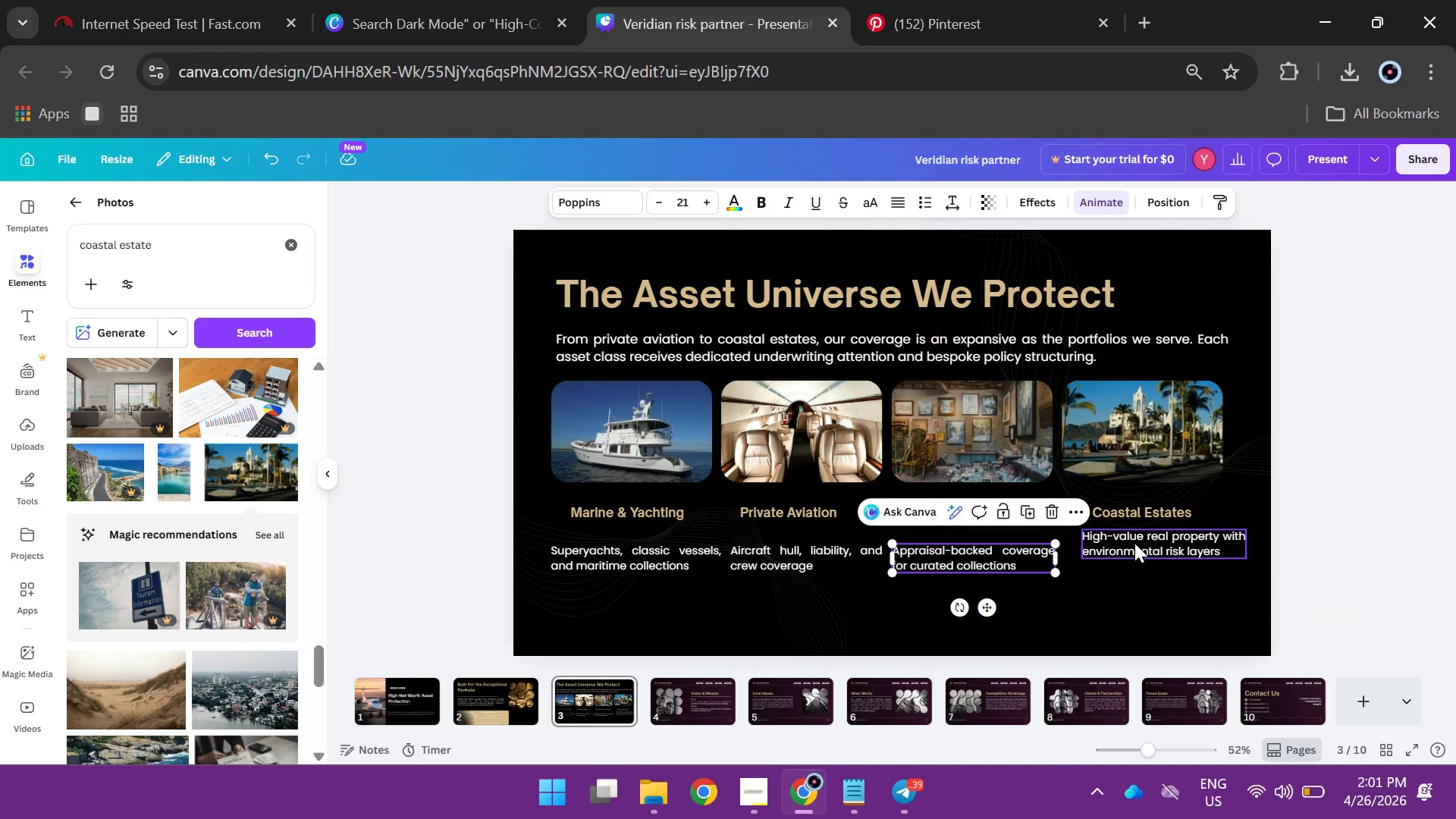 
left_click([1134, 541])
 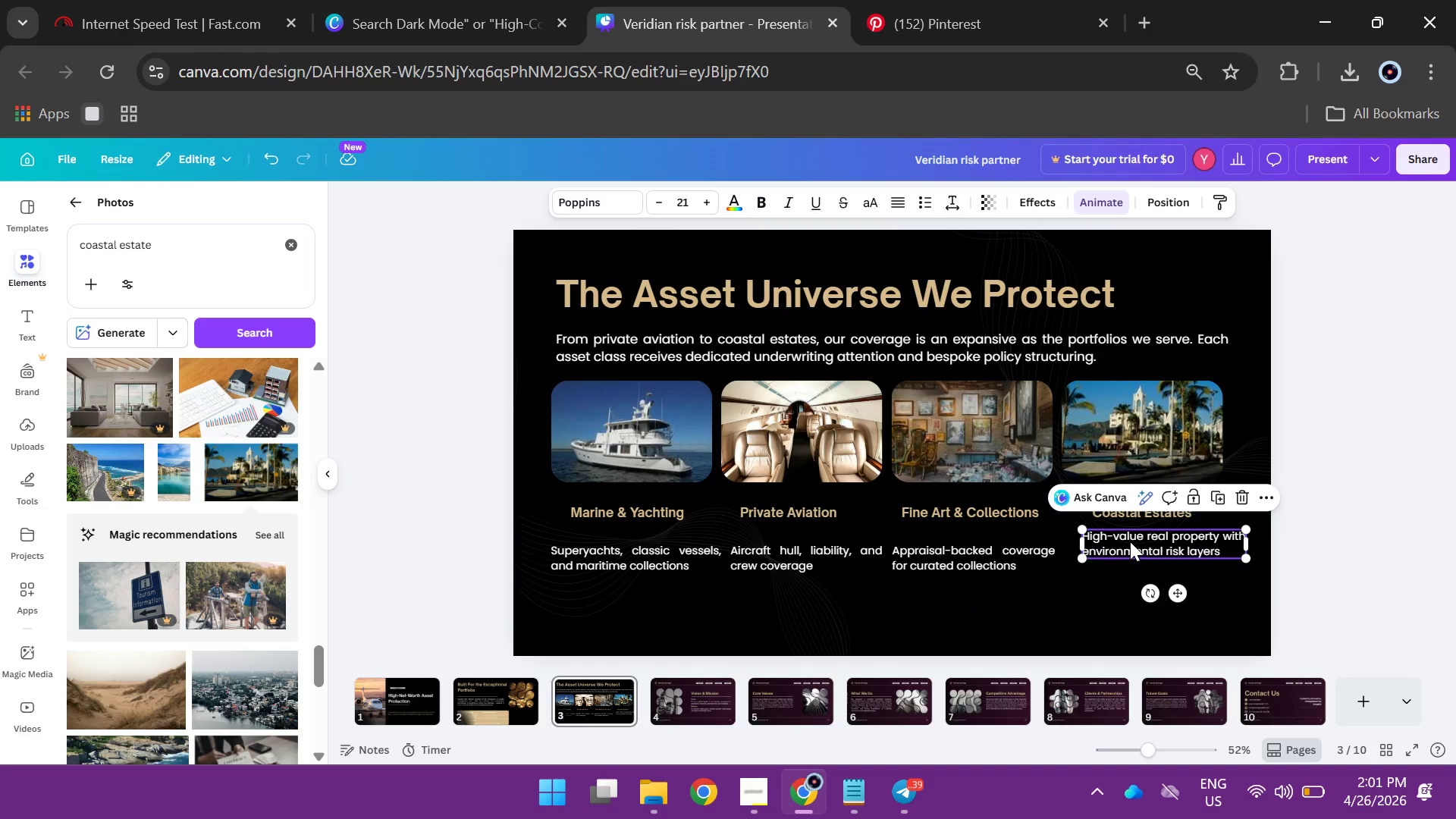 
left_click_drag(start_coordinate=[1129, 541], to_coordinate=[1125, 557])
 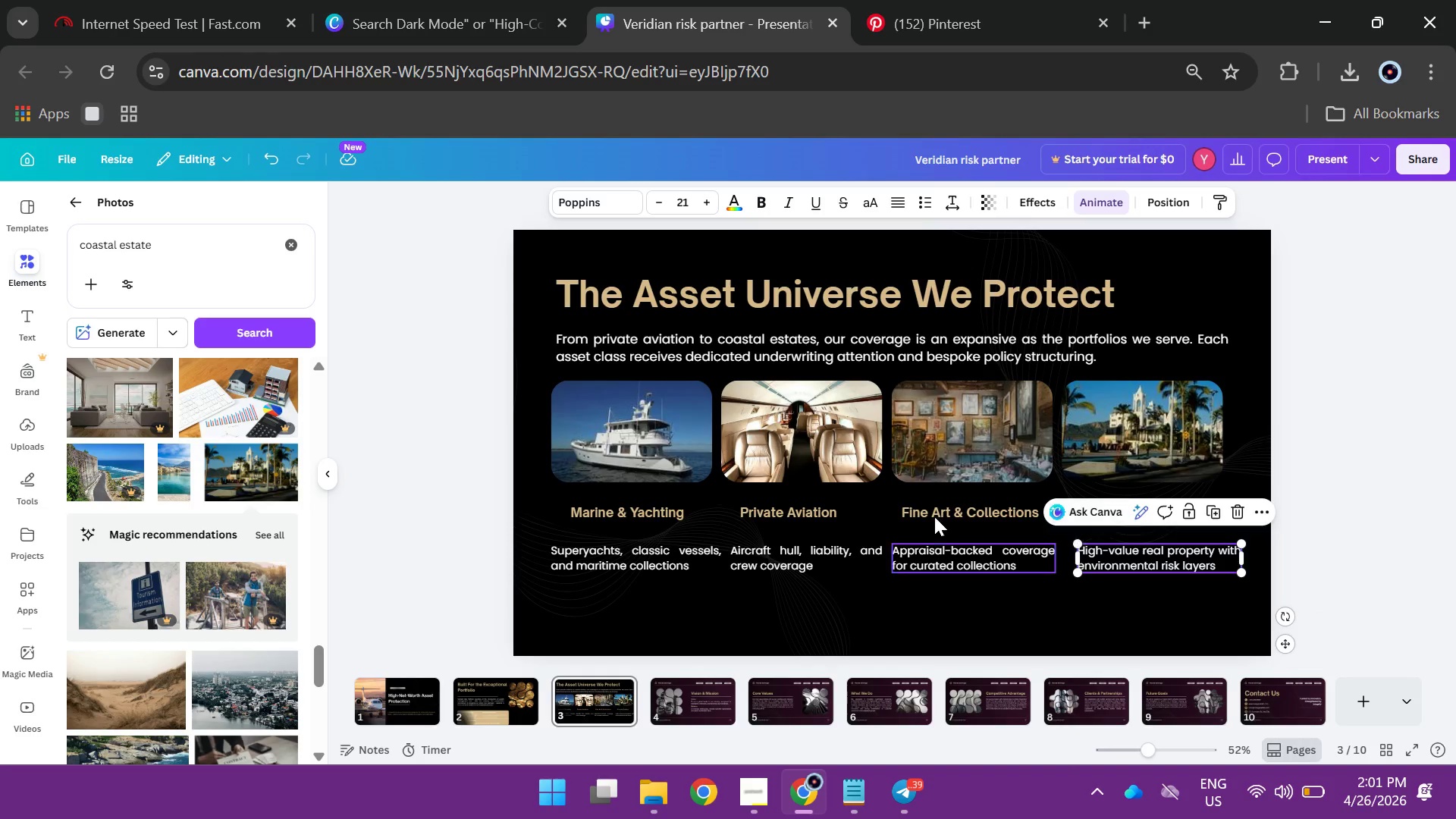 
left_click([931, 507])
 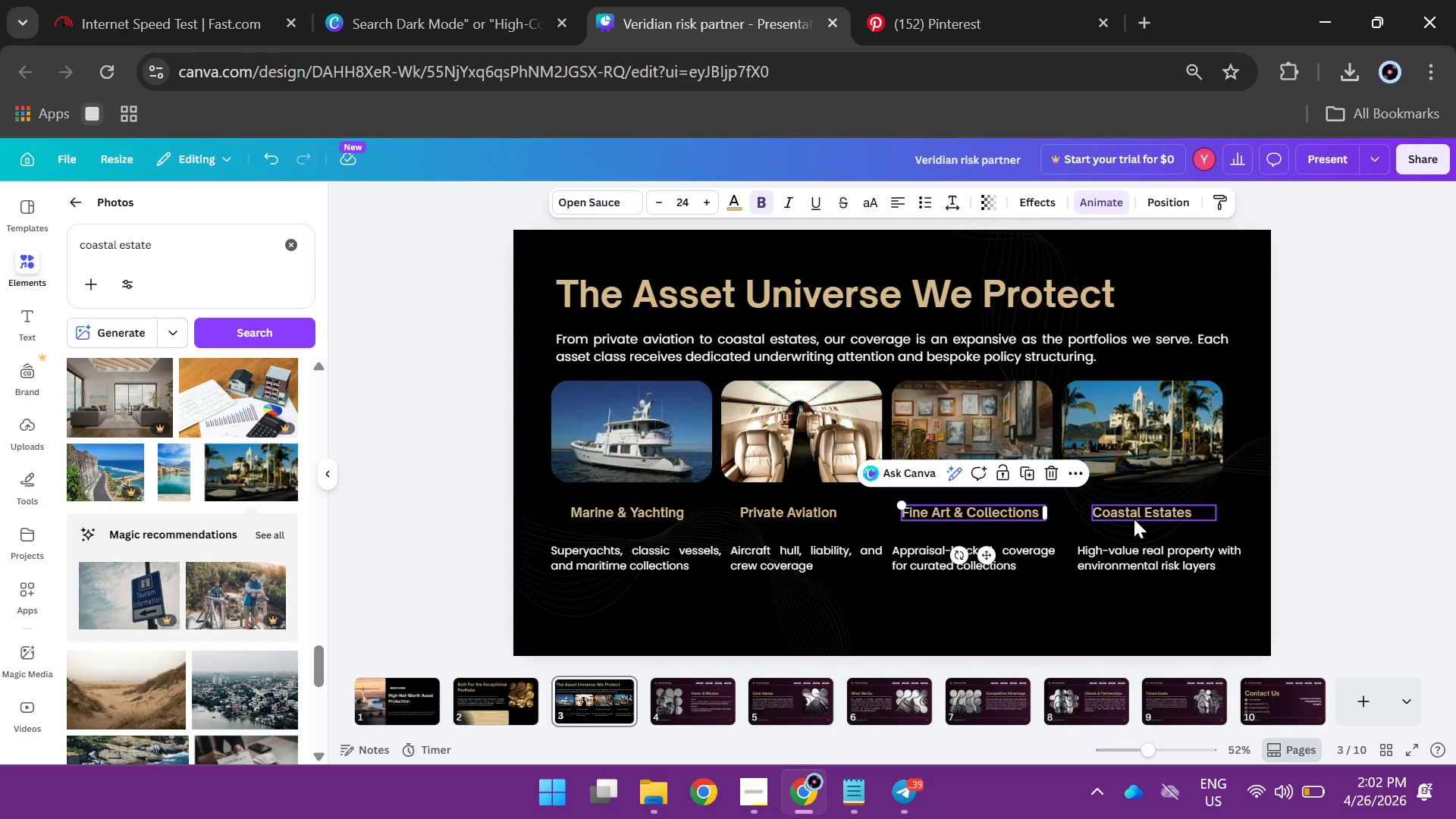 
wait(14.19)
 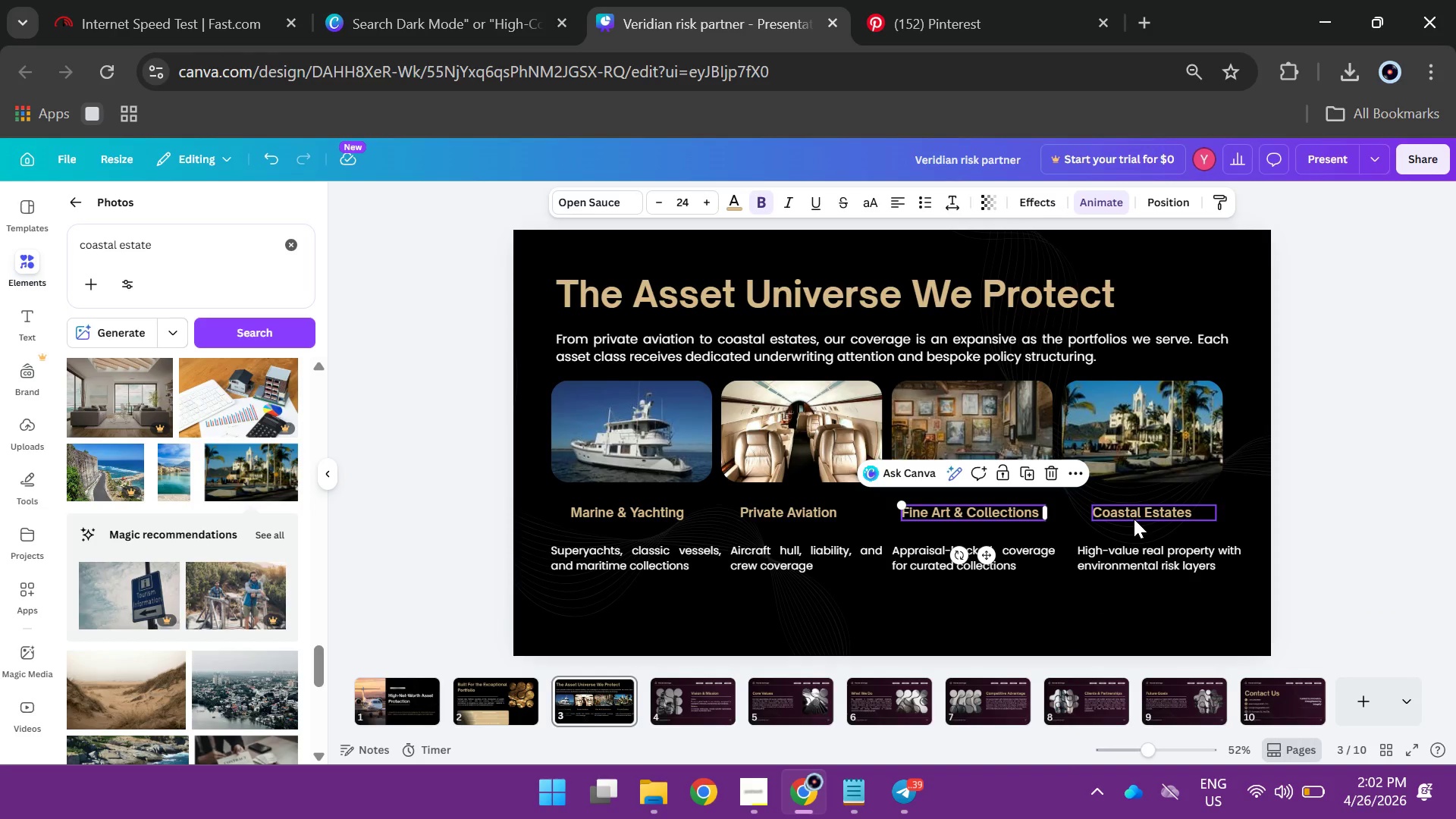 
double_click([1144, 510])
 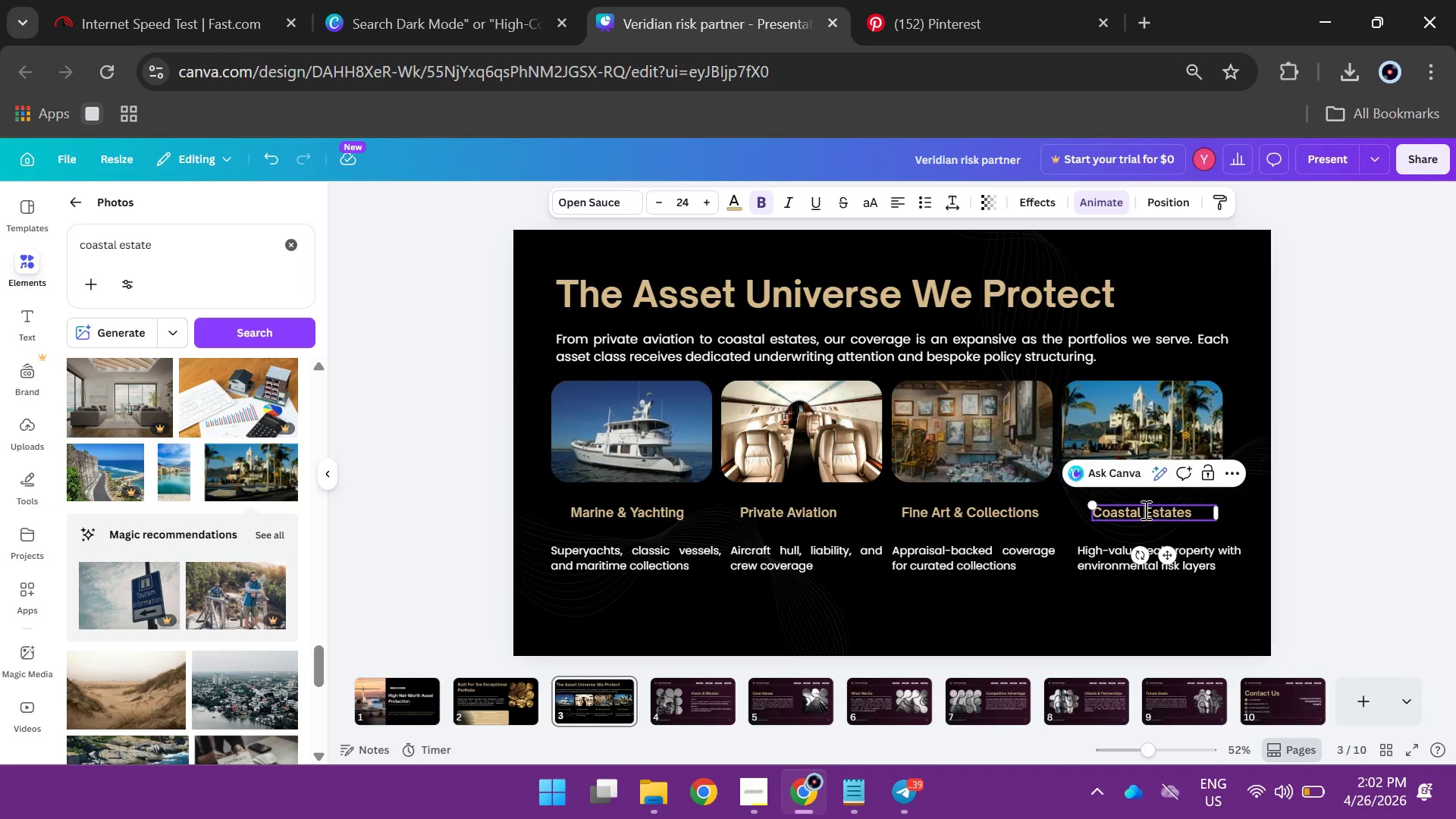 
triple_click([1144, 510])
 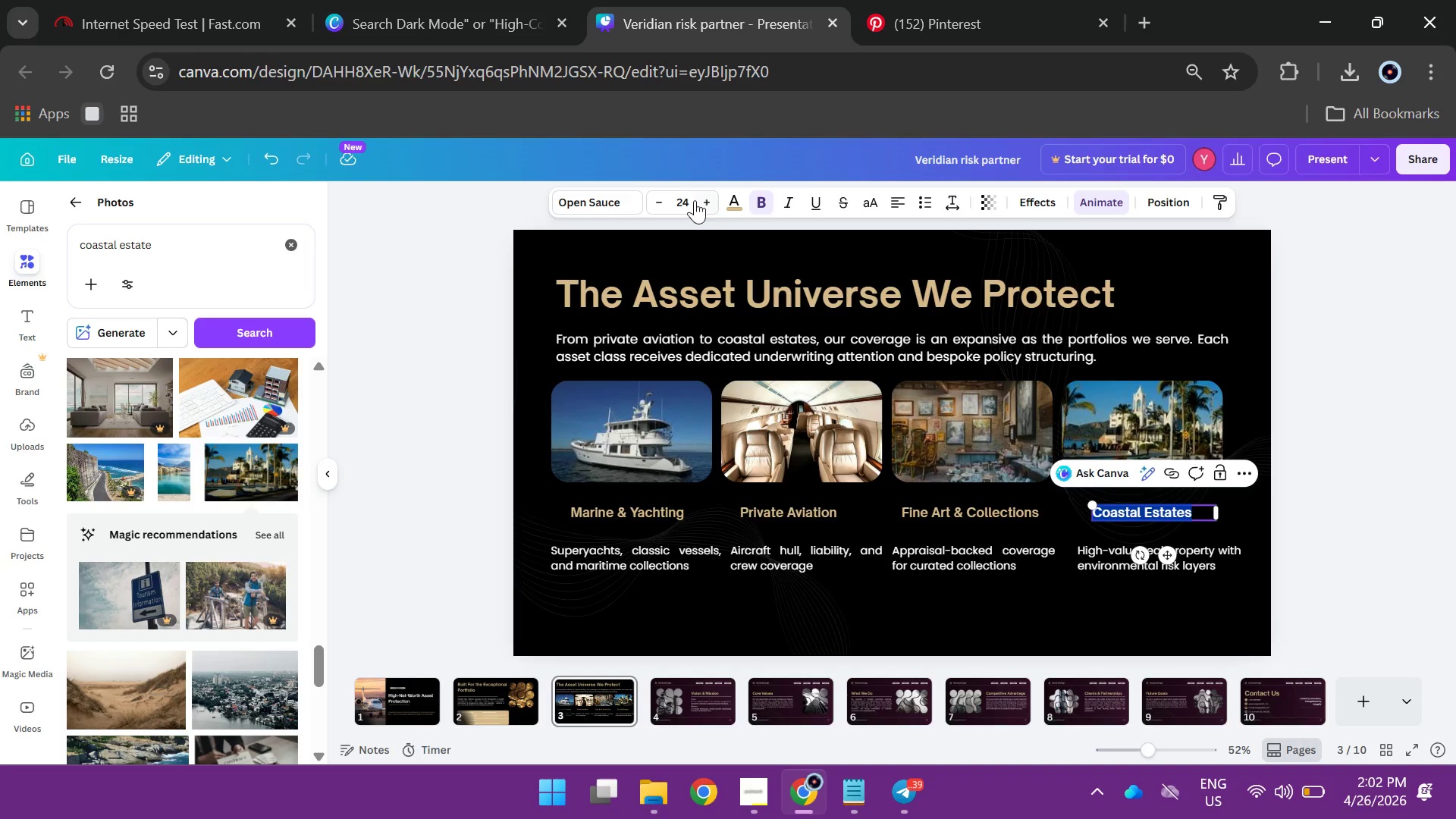 
left_click([686, 199])
 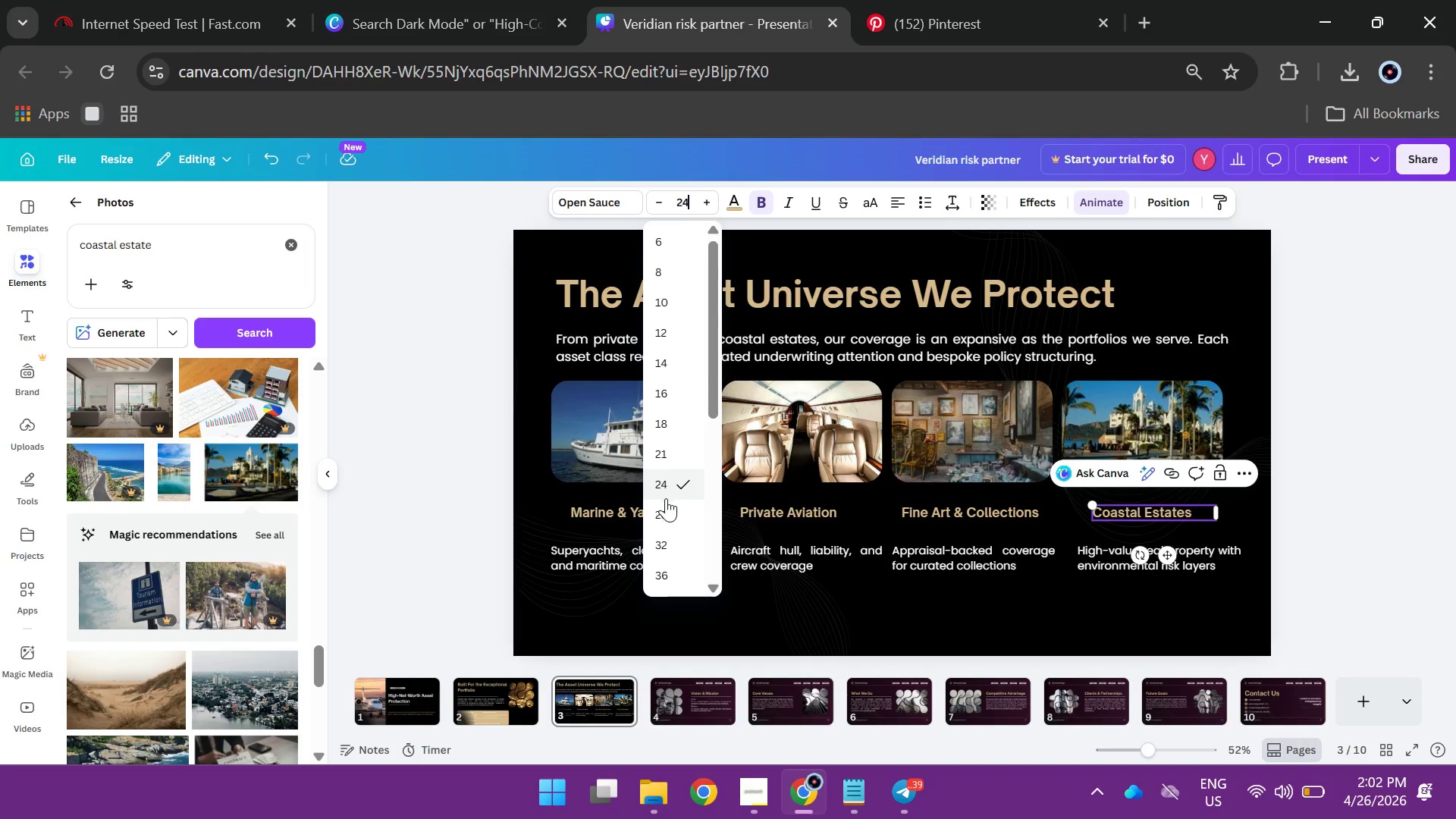 
left_click([666, 511])
 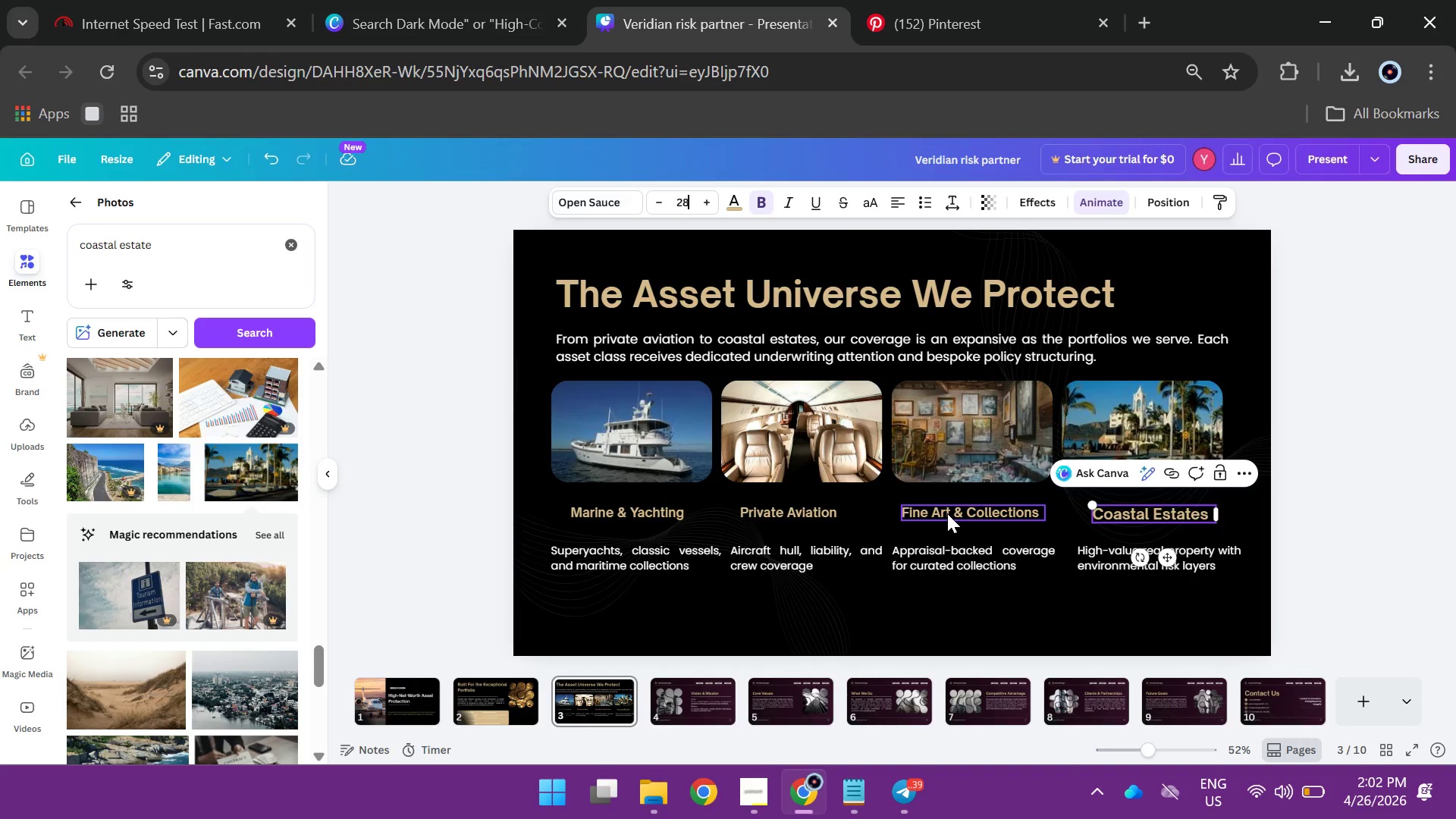 
double_click([947, 513])
 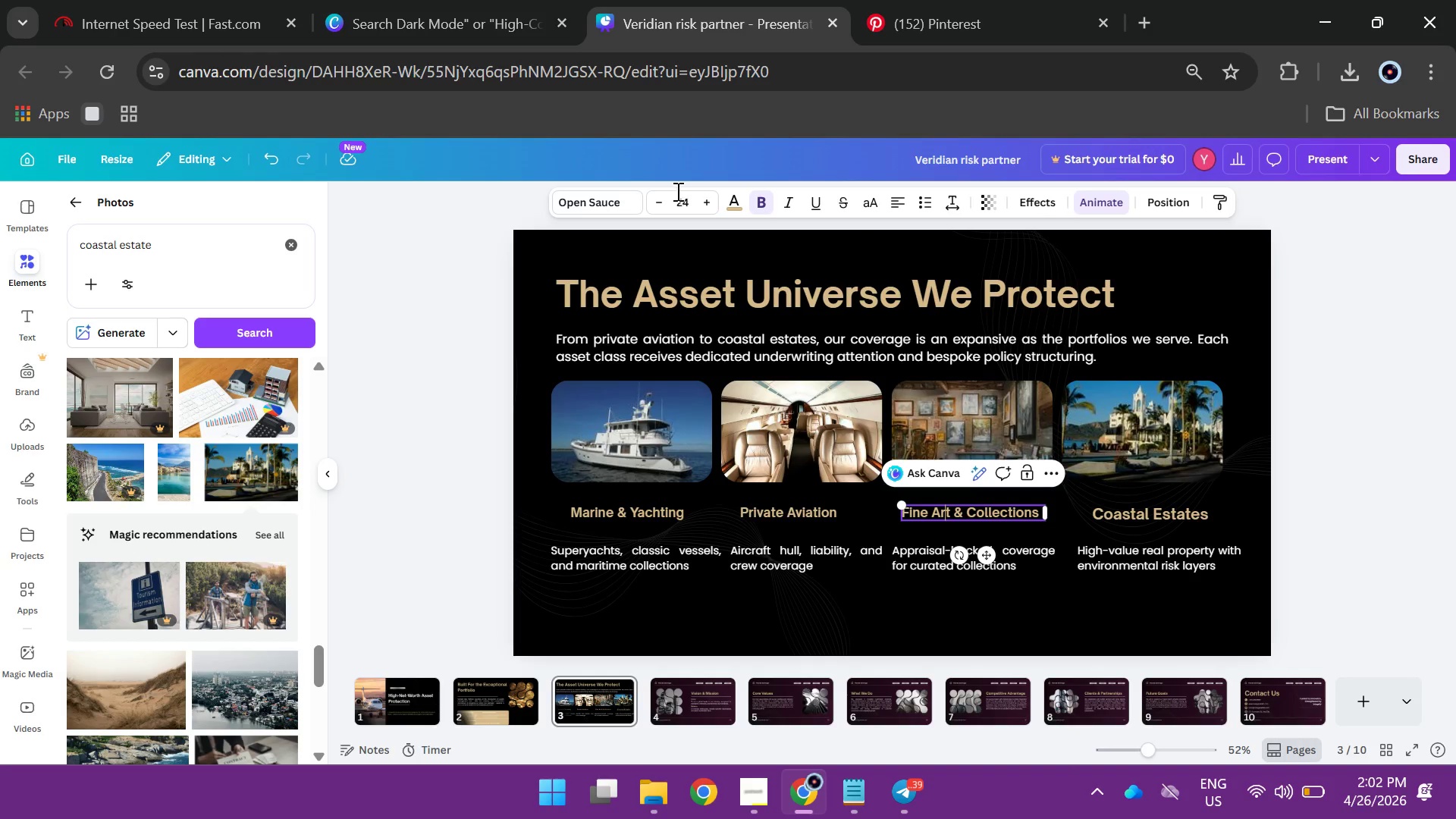 
left_click([684, 199])
 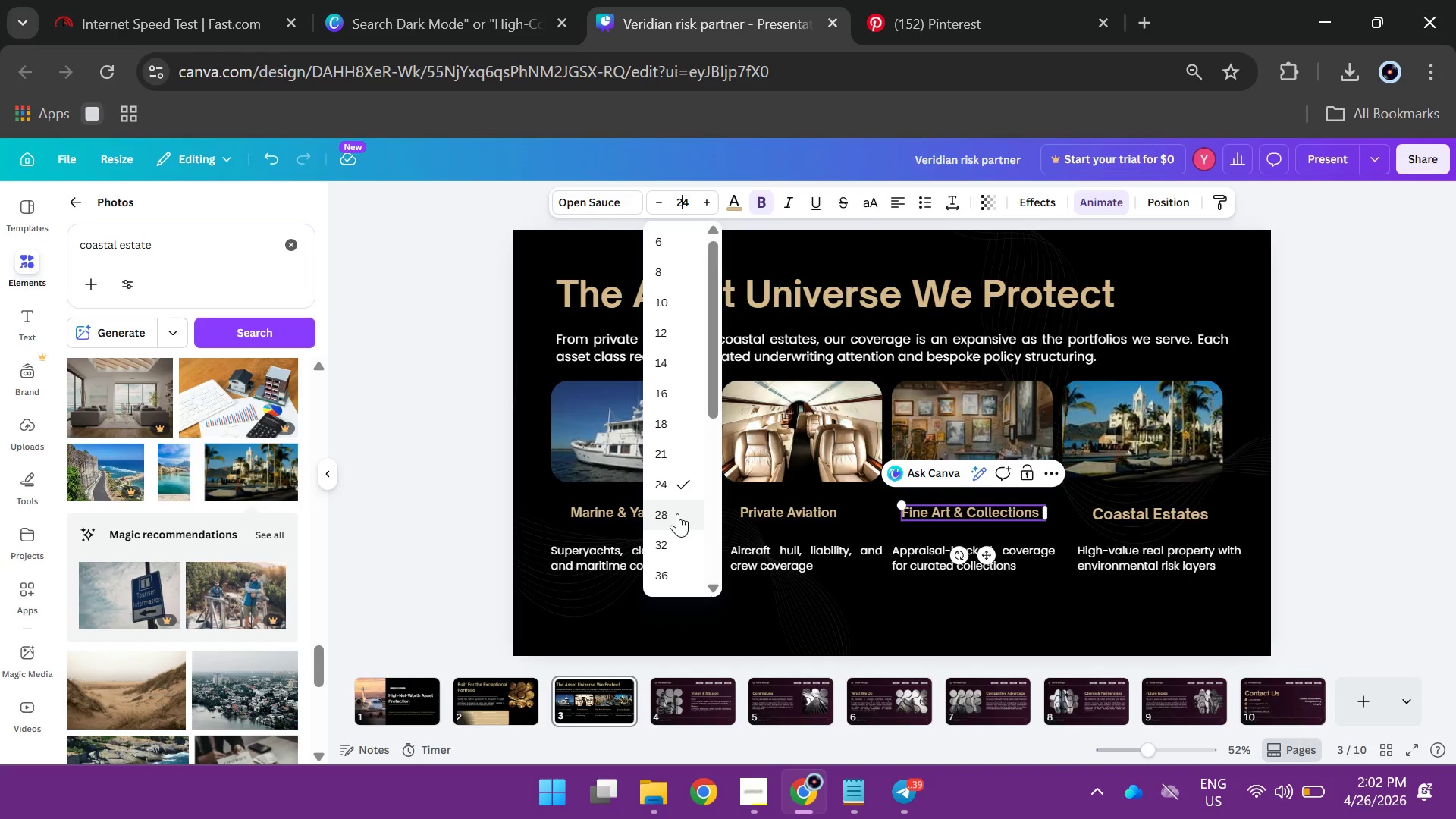 
left_click([677, 513])
 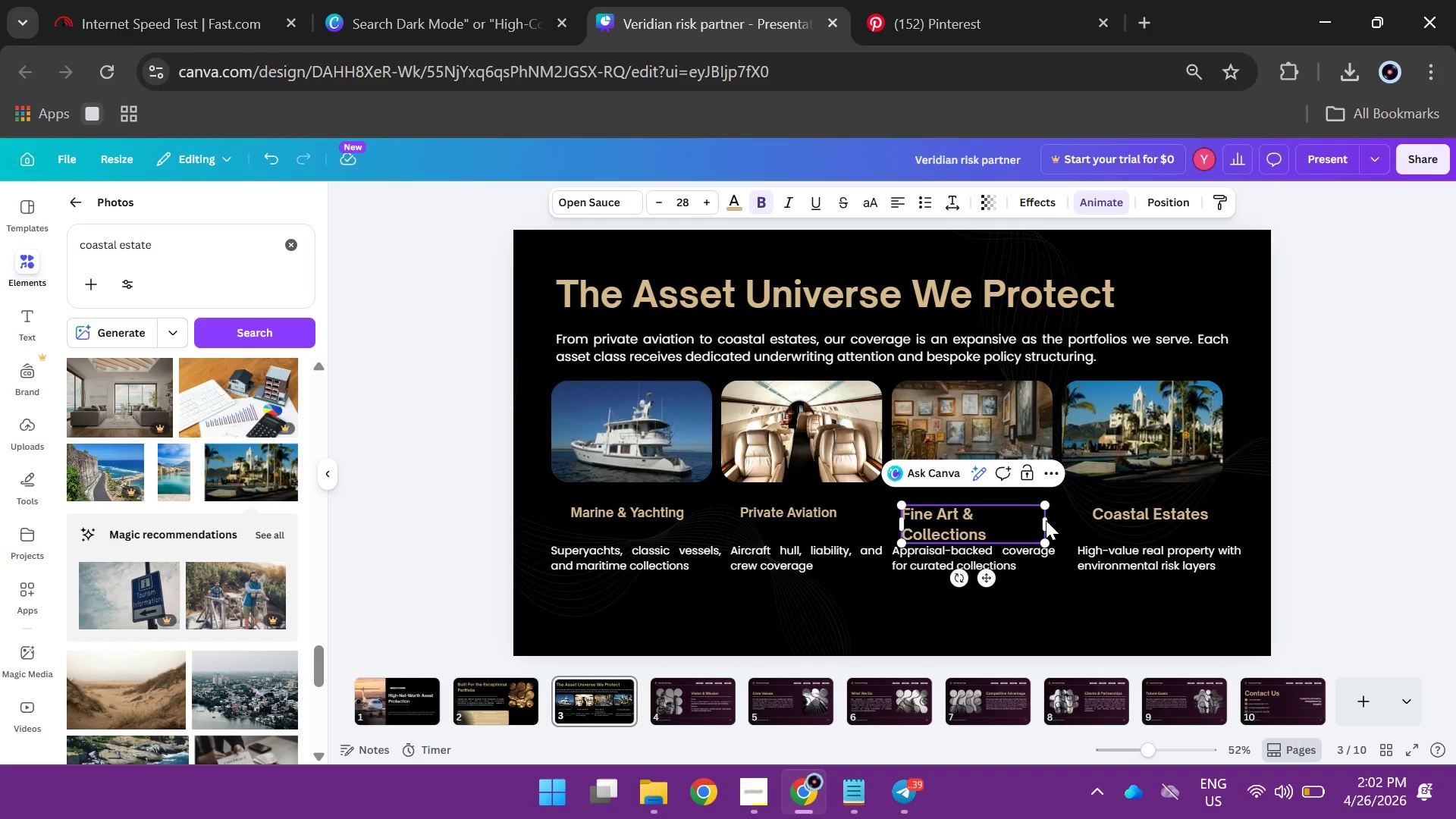 
left_click_drag(start_coordinate=[1046, 520], to_coordinate=[1075, 513])
 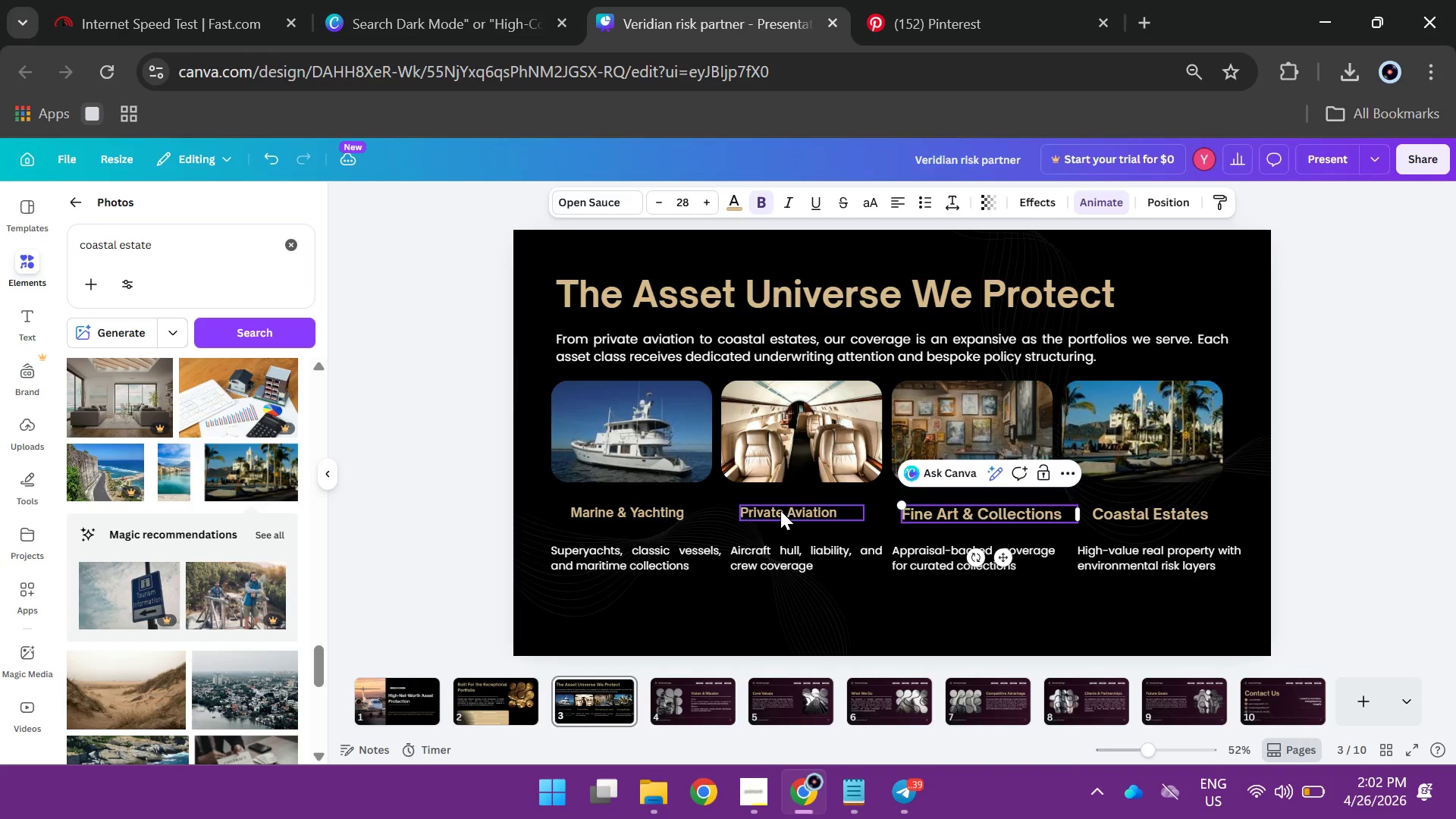 
double_click([780, 510])
 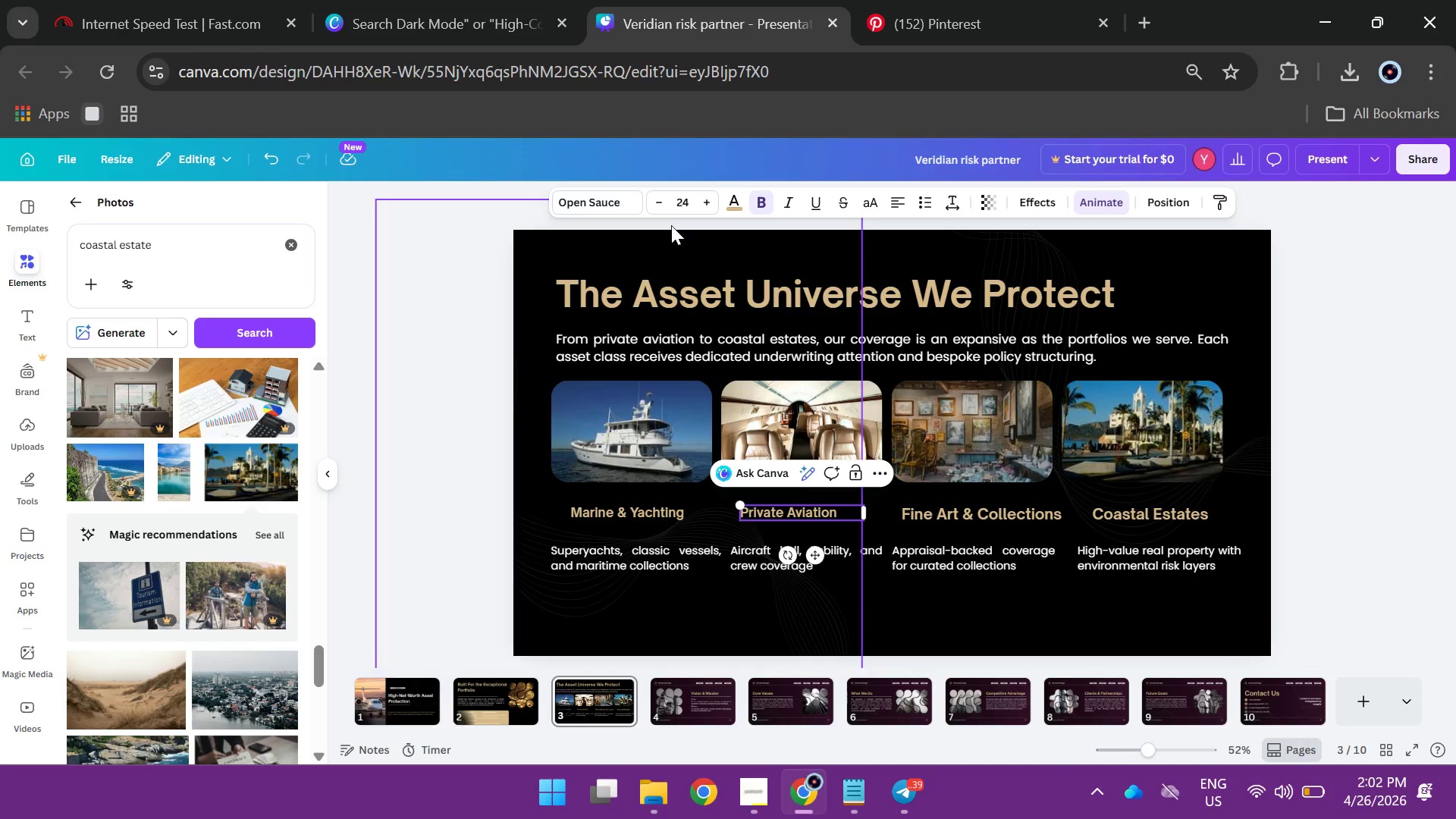 
left_click([685, 199])
 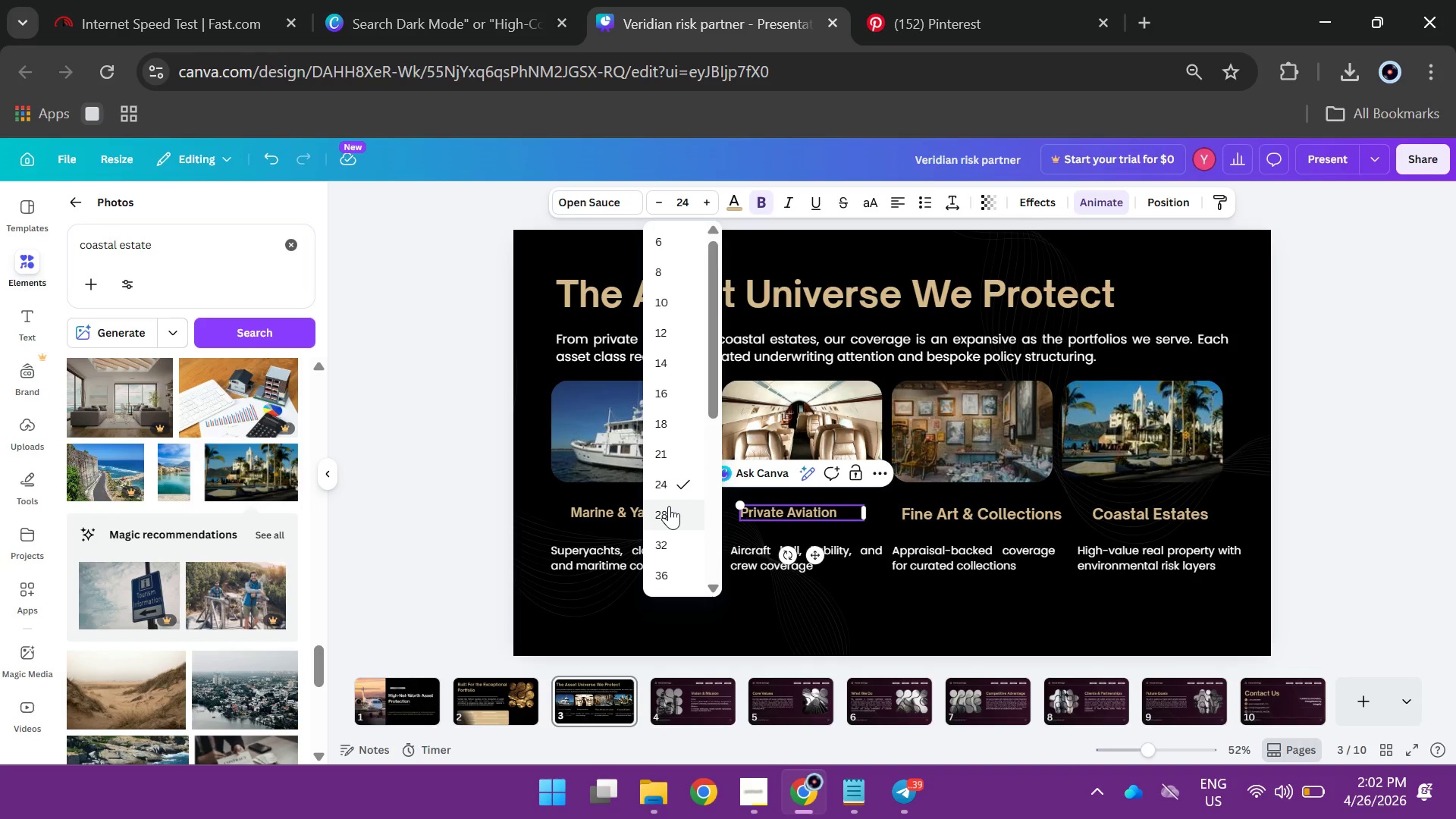 
left_click([669, 507])
 